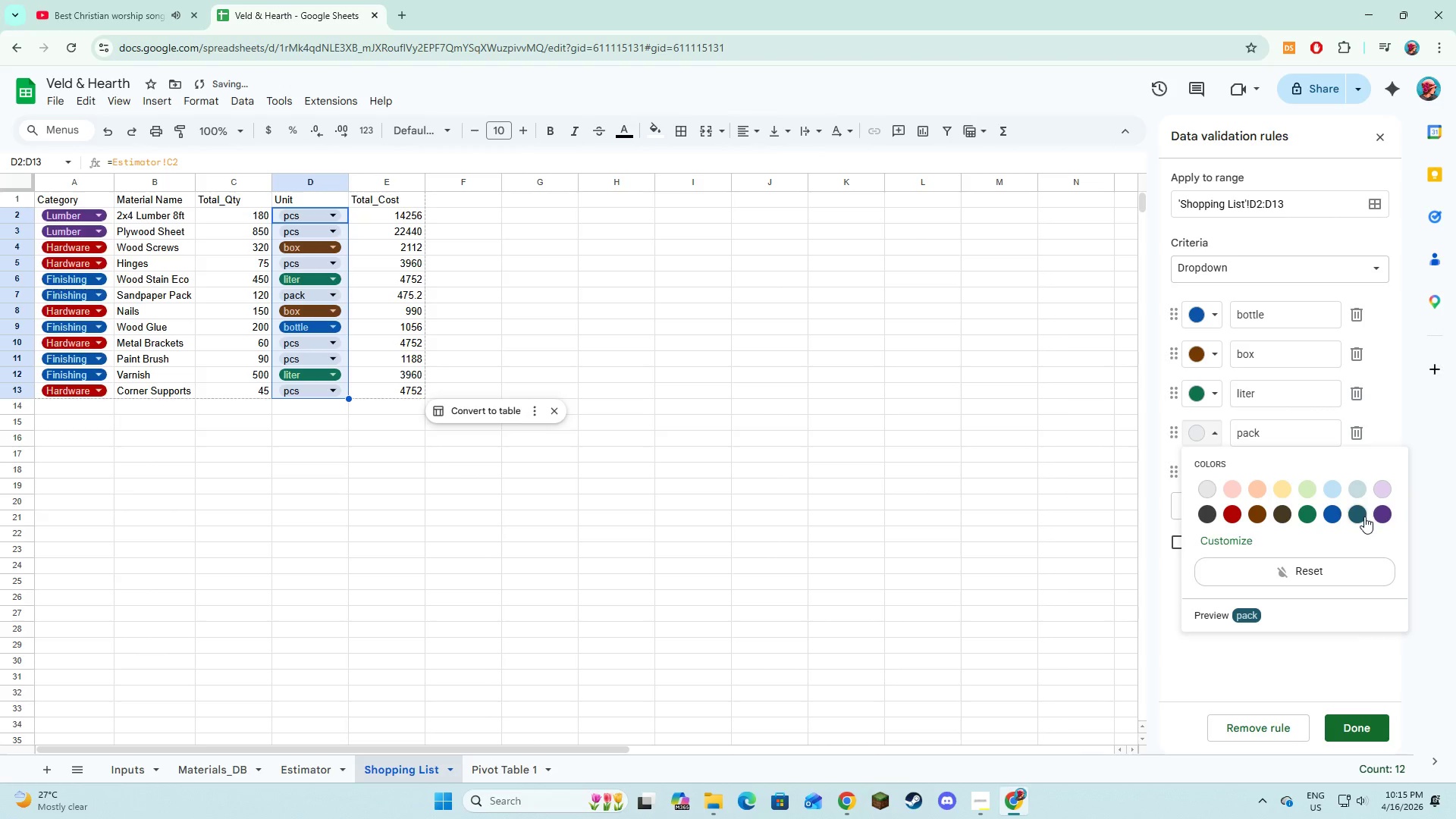 
left_click([1362, 516])
 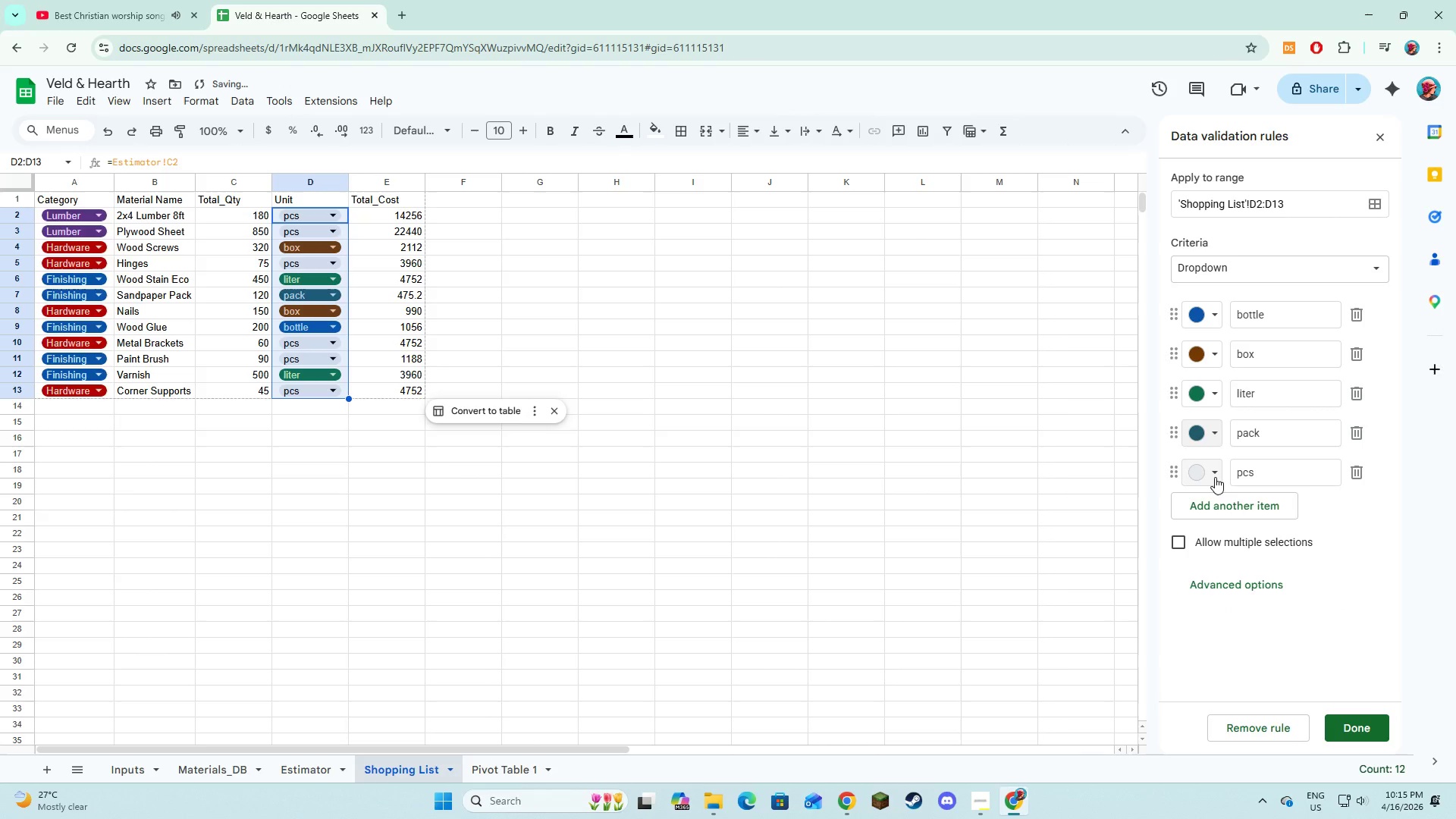 
left_click([1215, 477])
 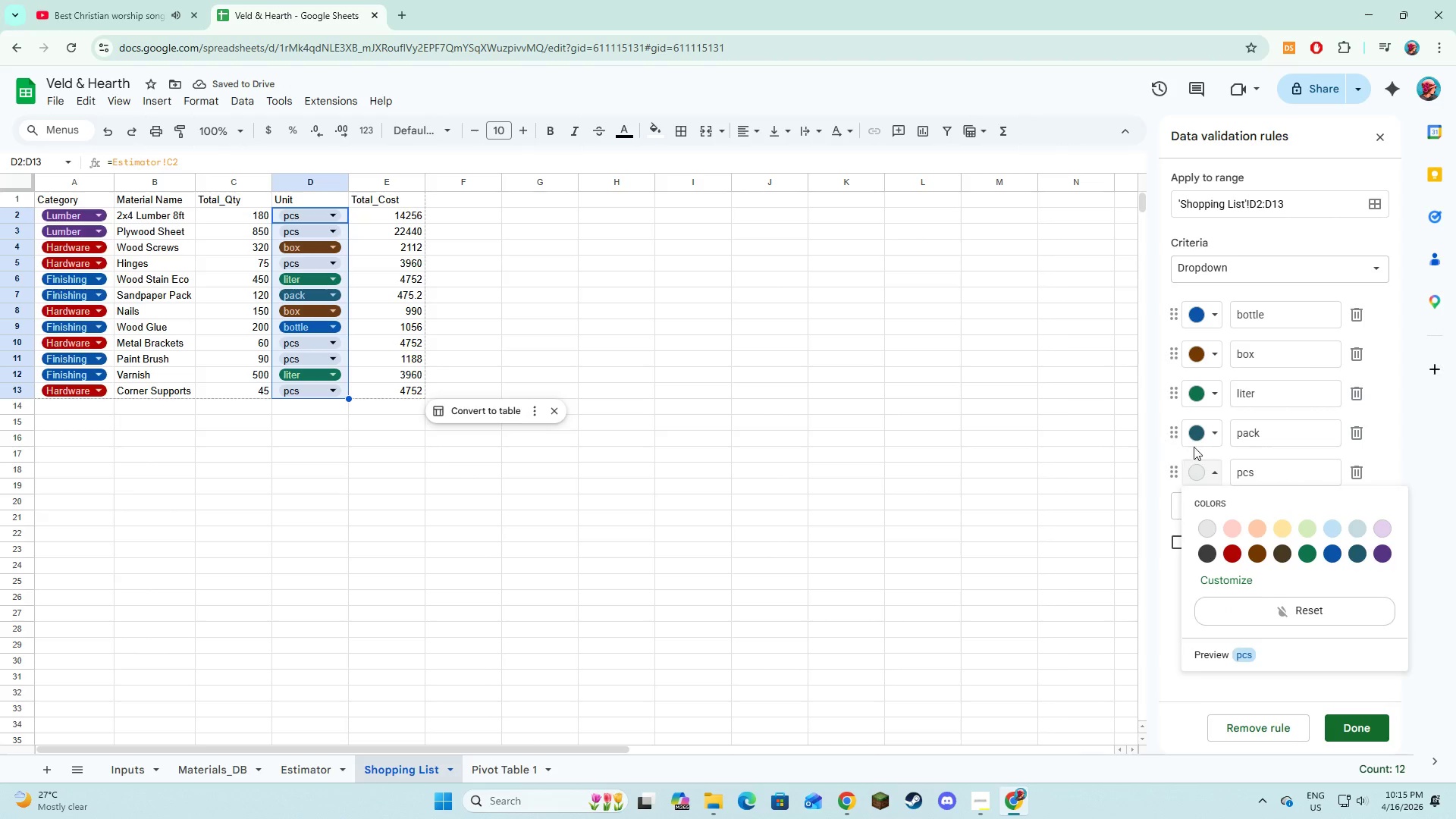 
left_click([1197, 445])
 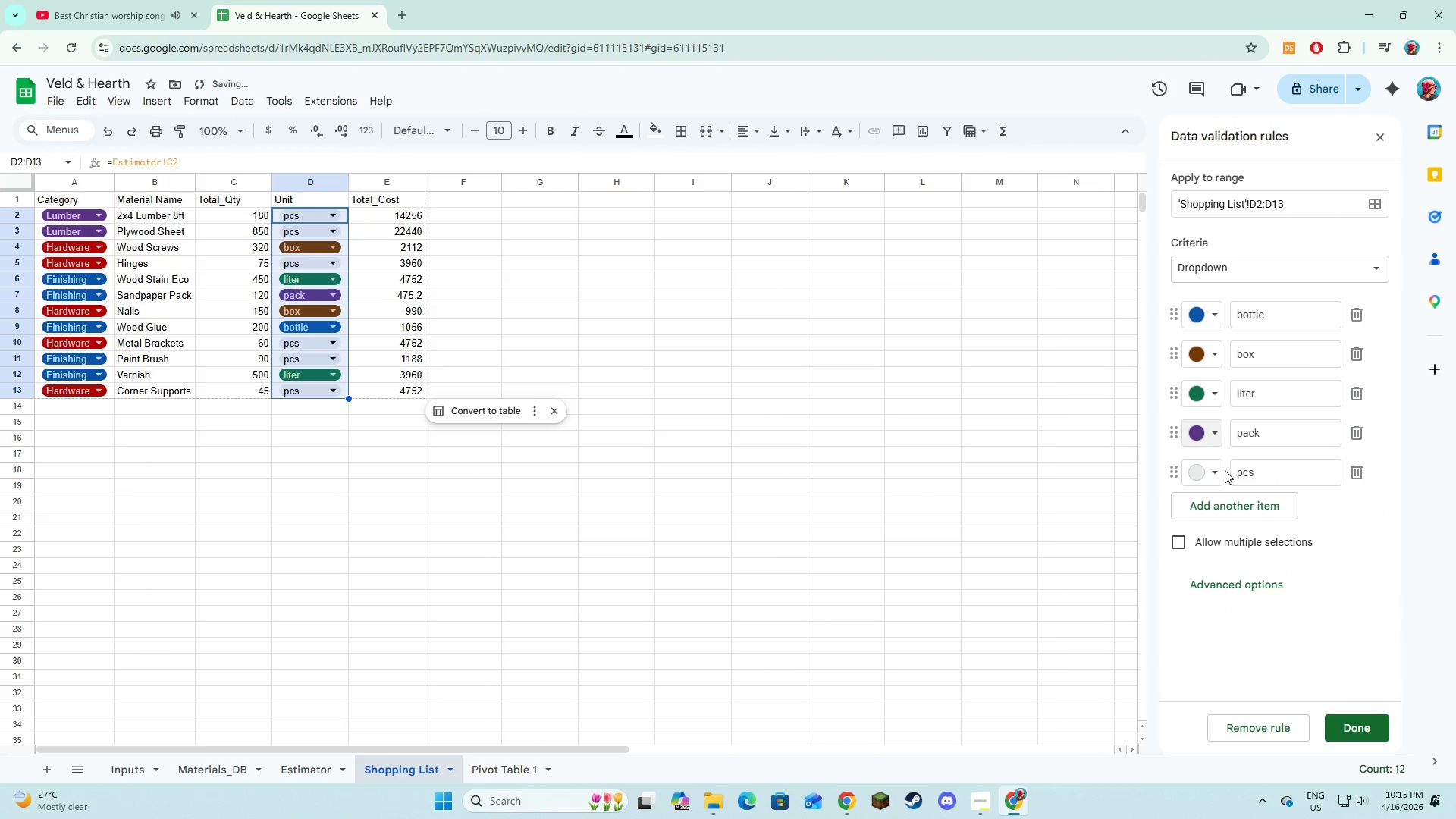 
left_click([1197, 477])
 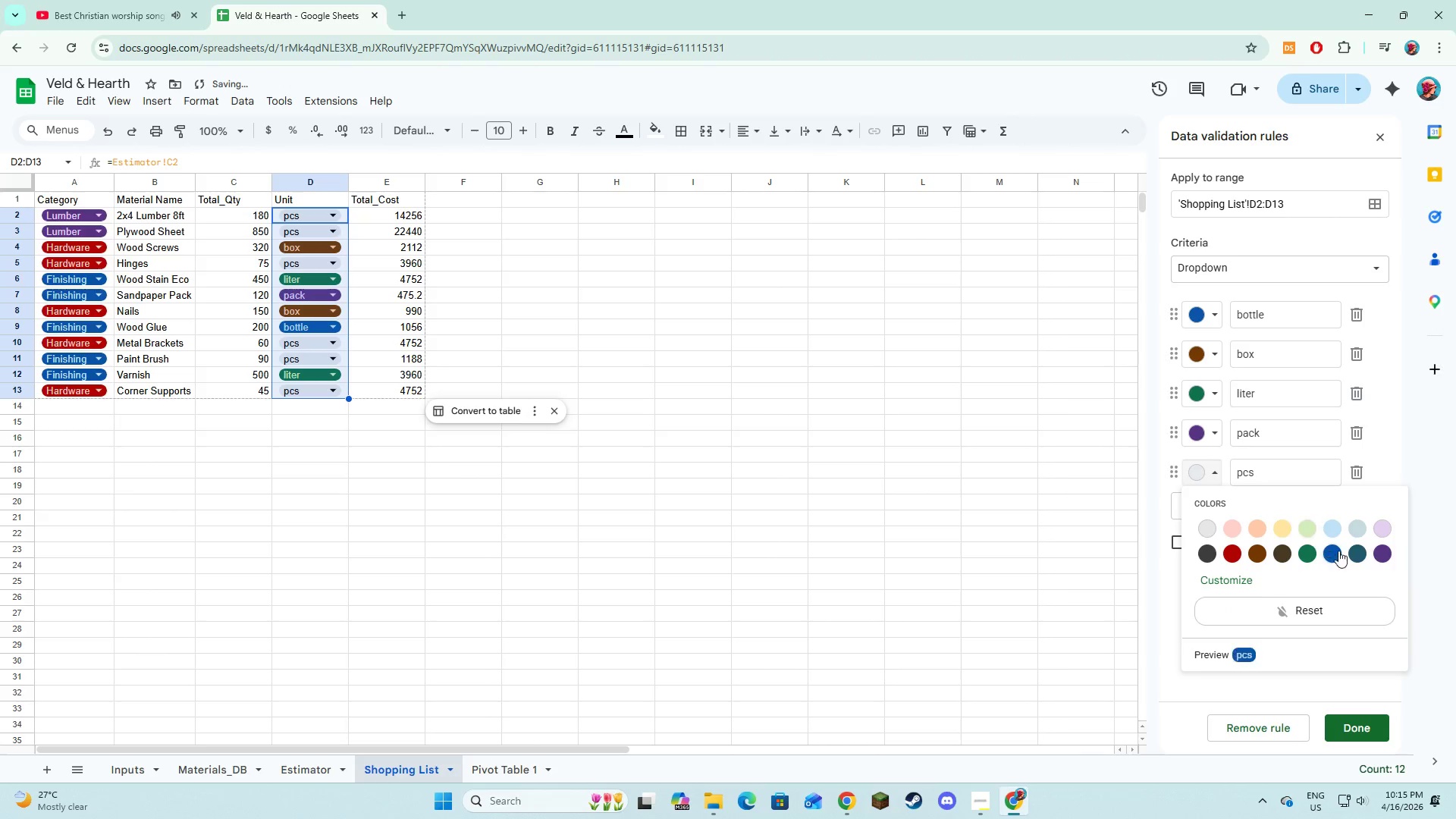 
left_click([1357, 554])
 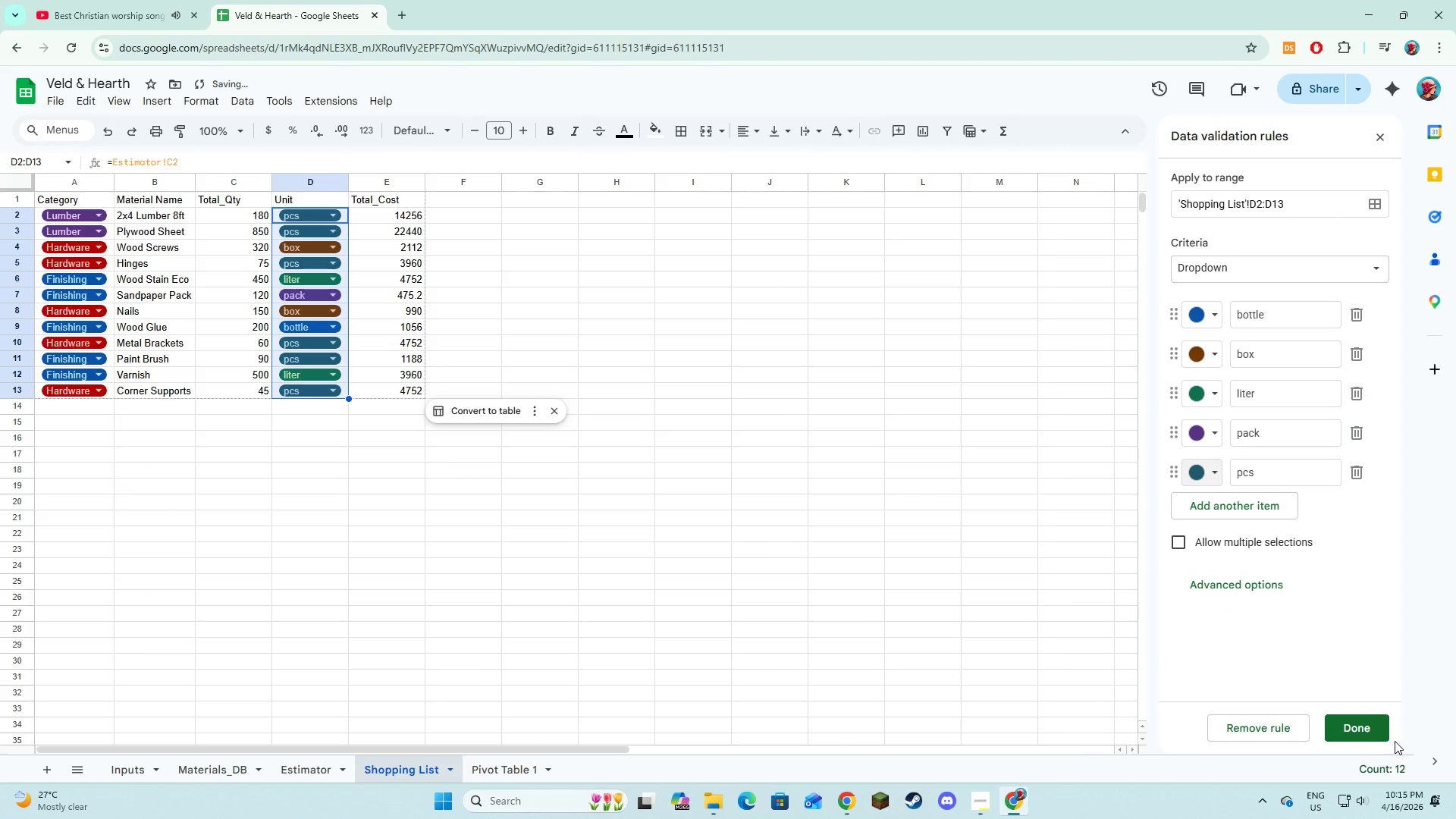 
left_click([1375, 731])
 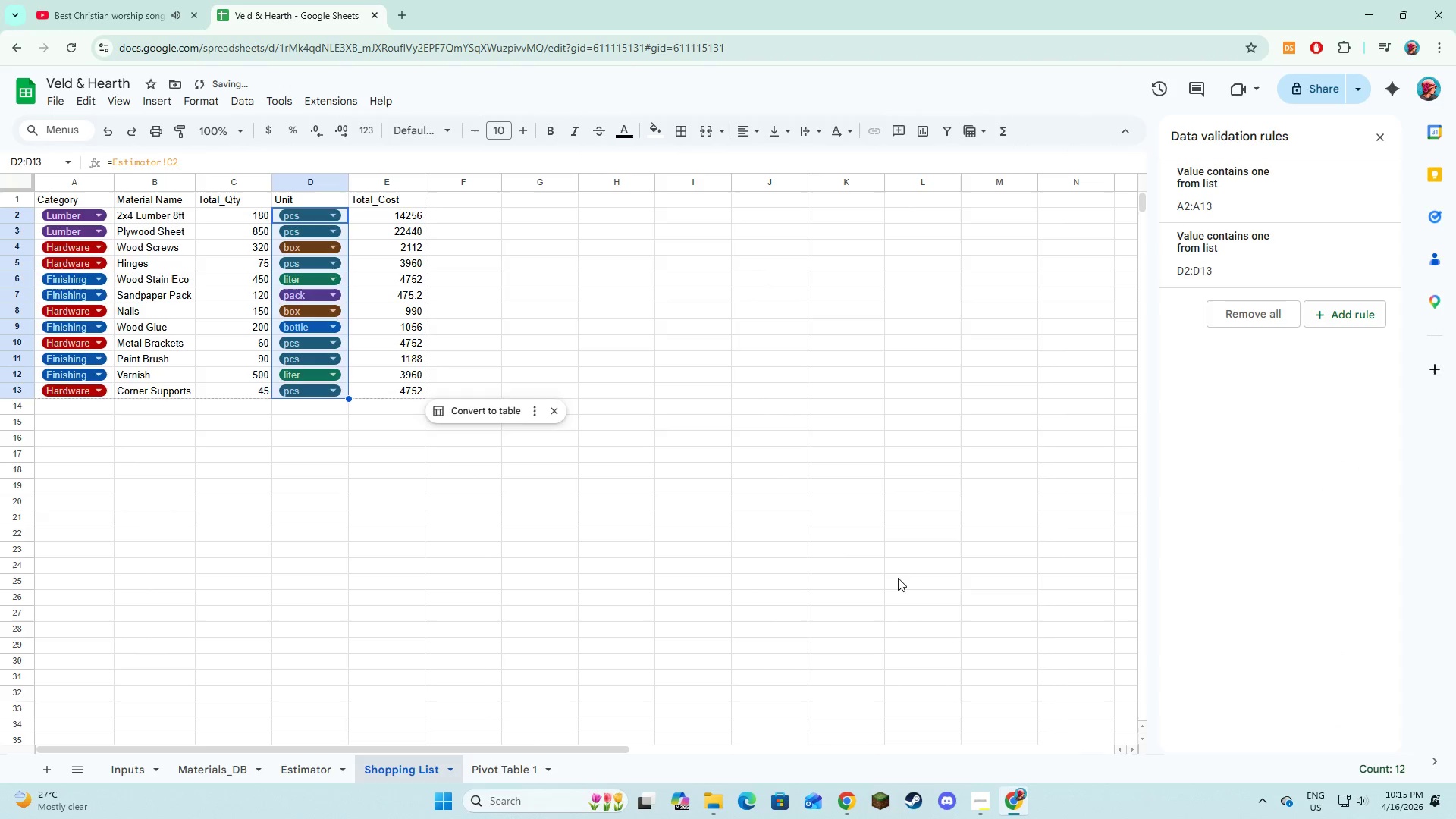 
left_click([792, 562])
 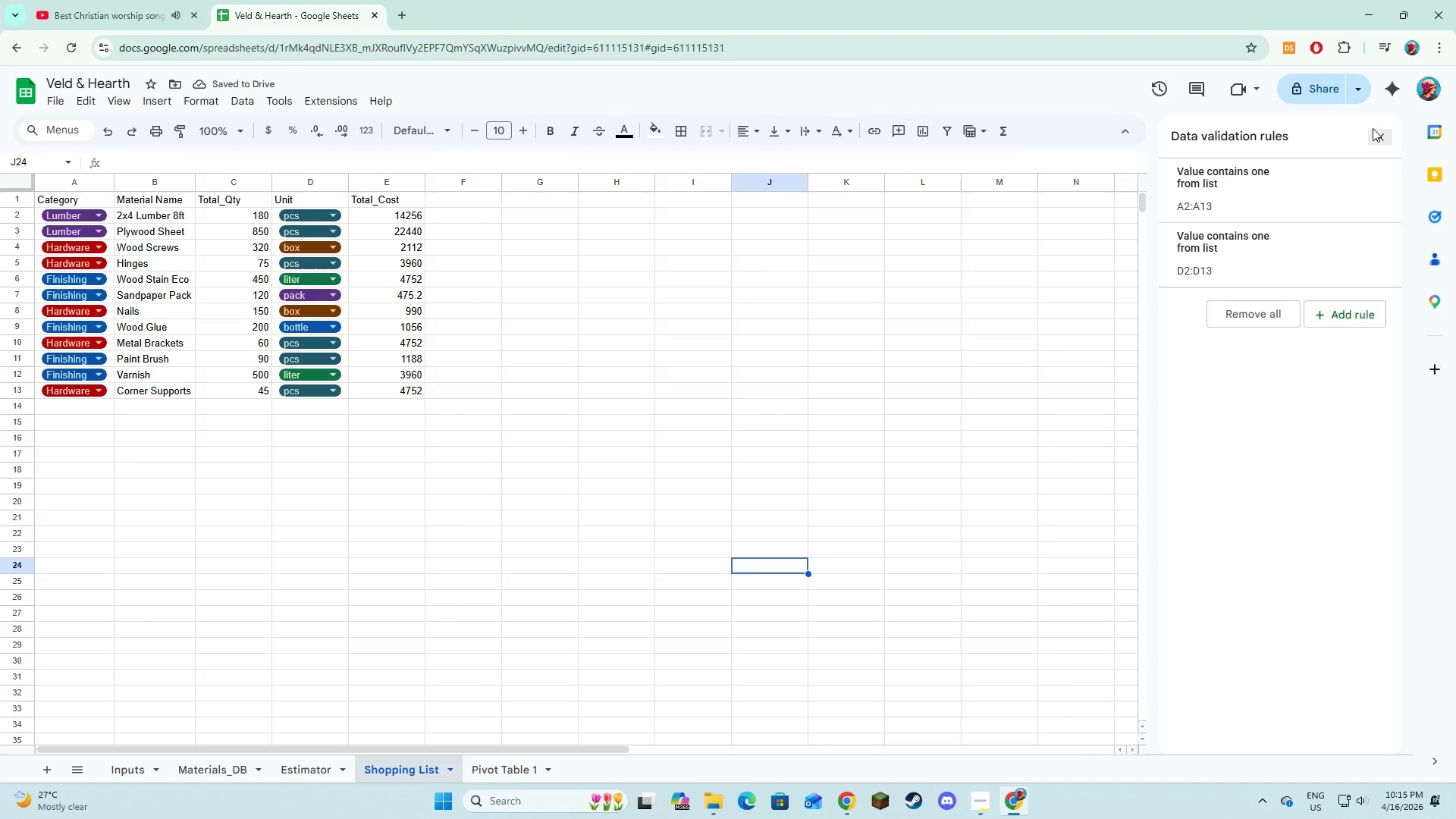 
double_click([726, 530])
 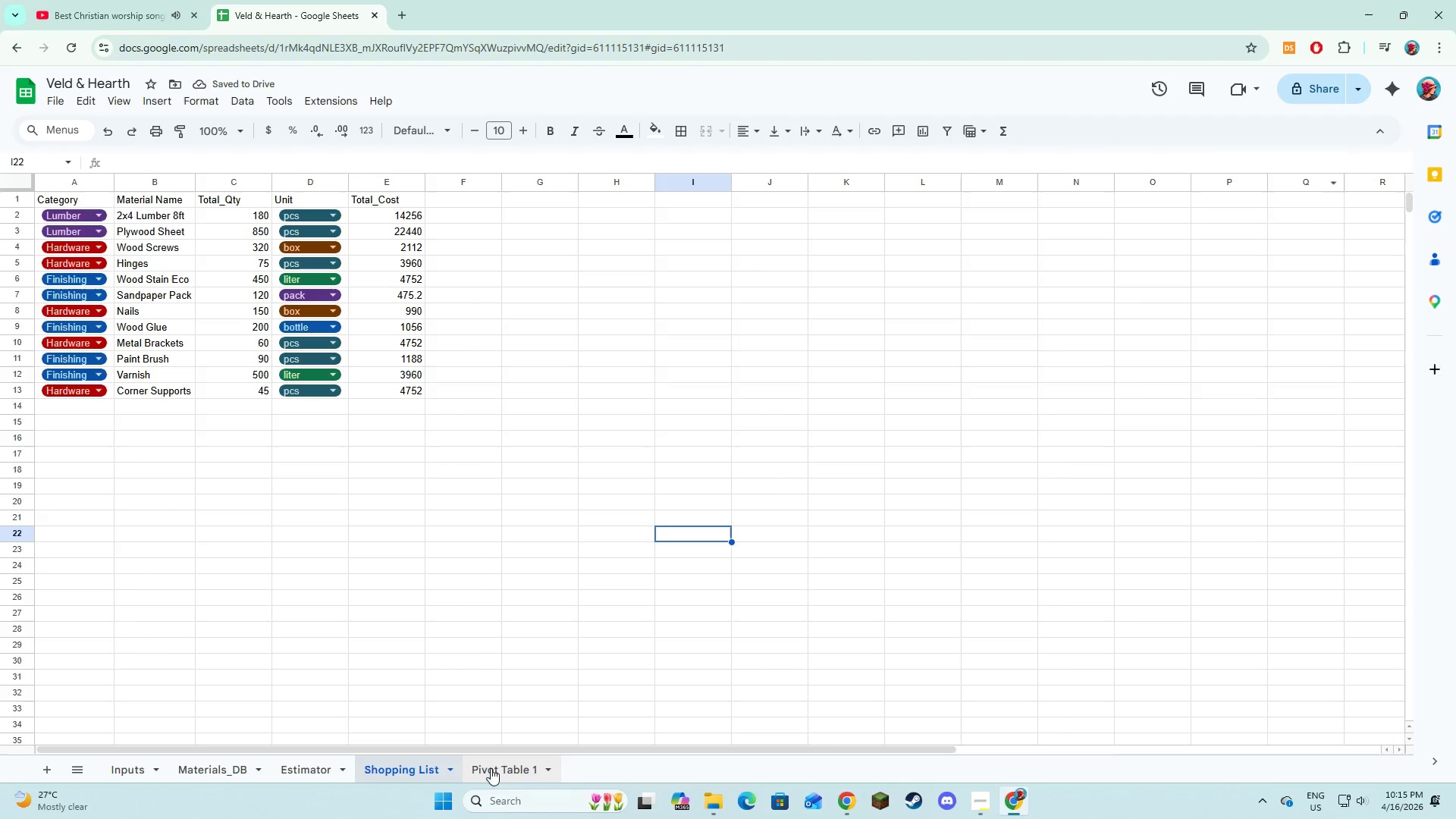 
left_click([502, 769])
 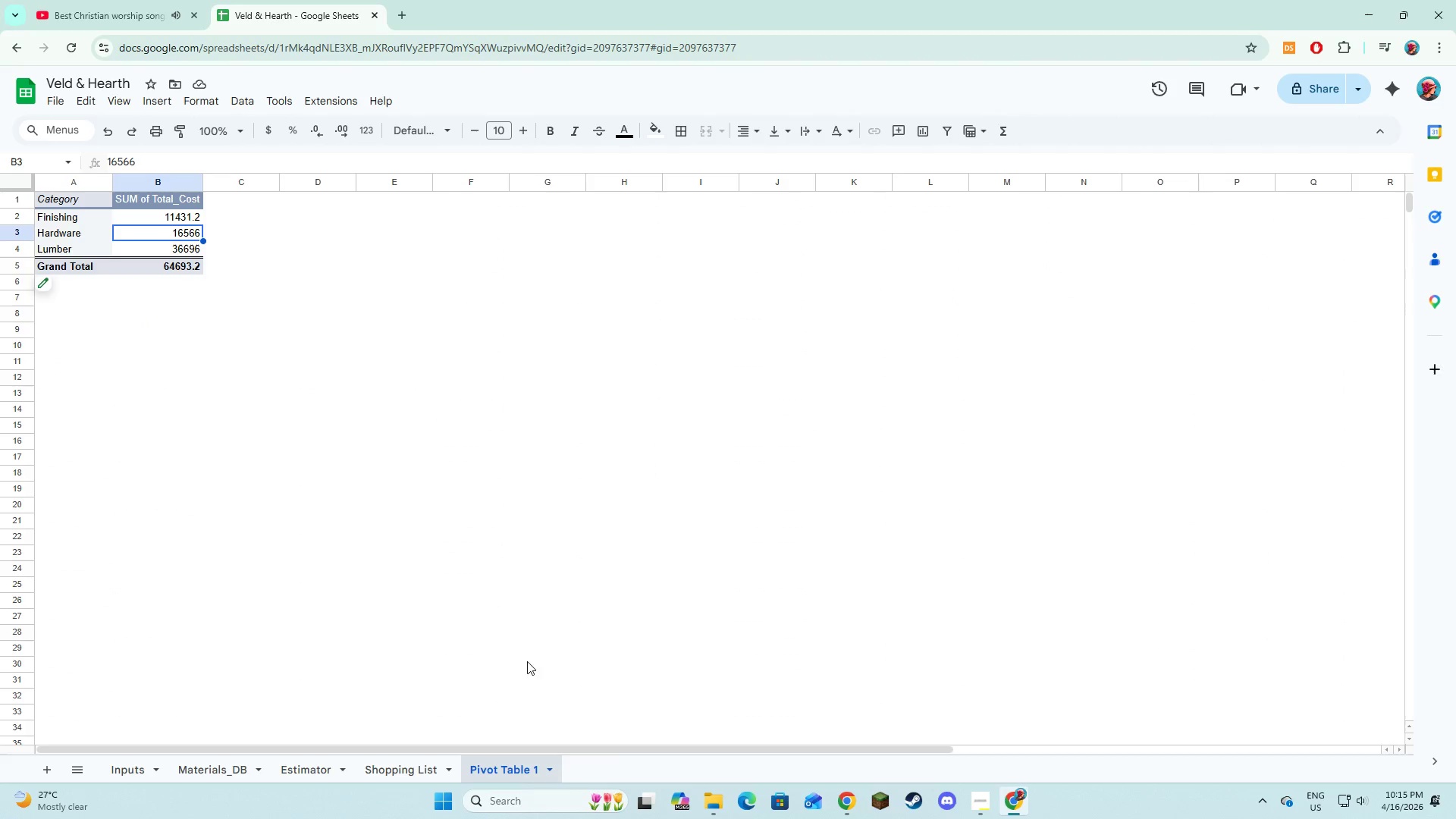 
left_click([517, 551])
 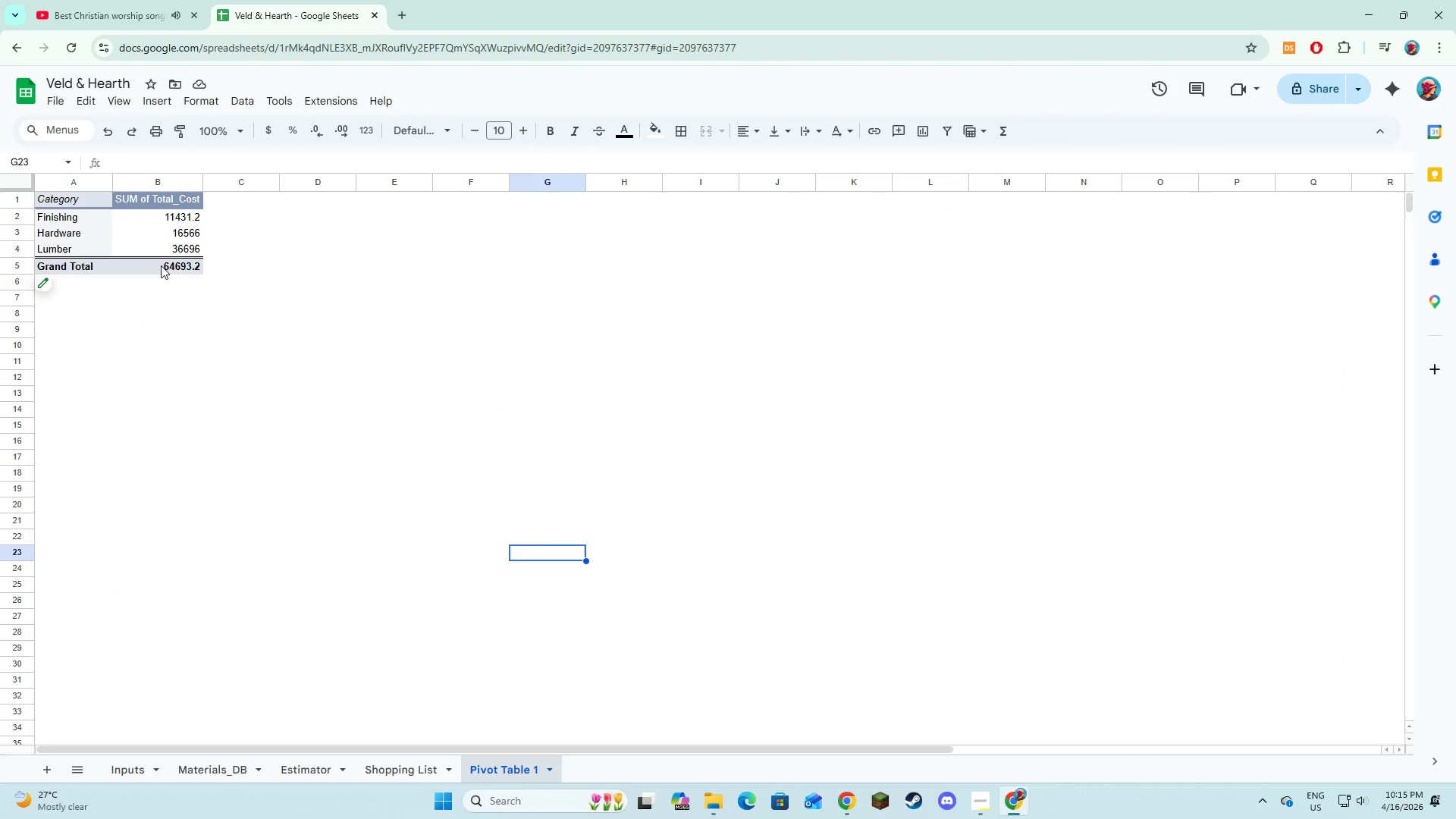 
left_click([161, 265])
 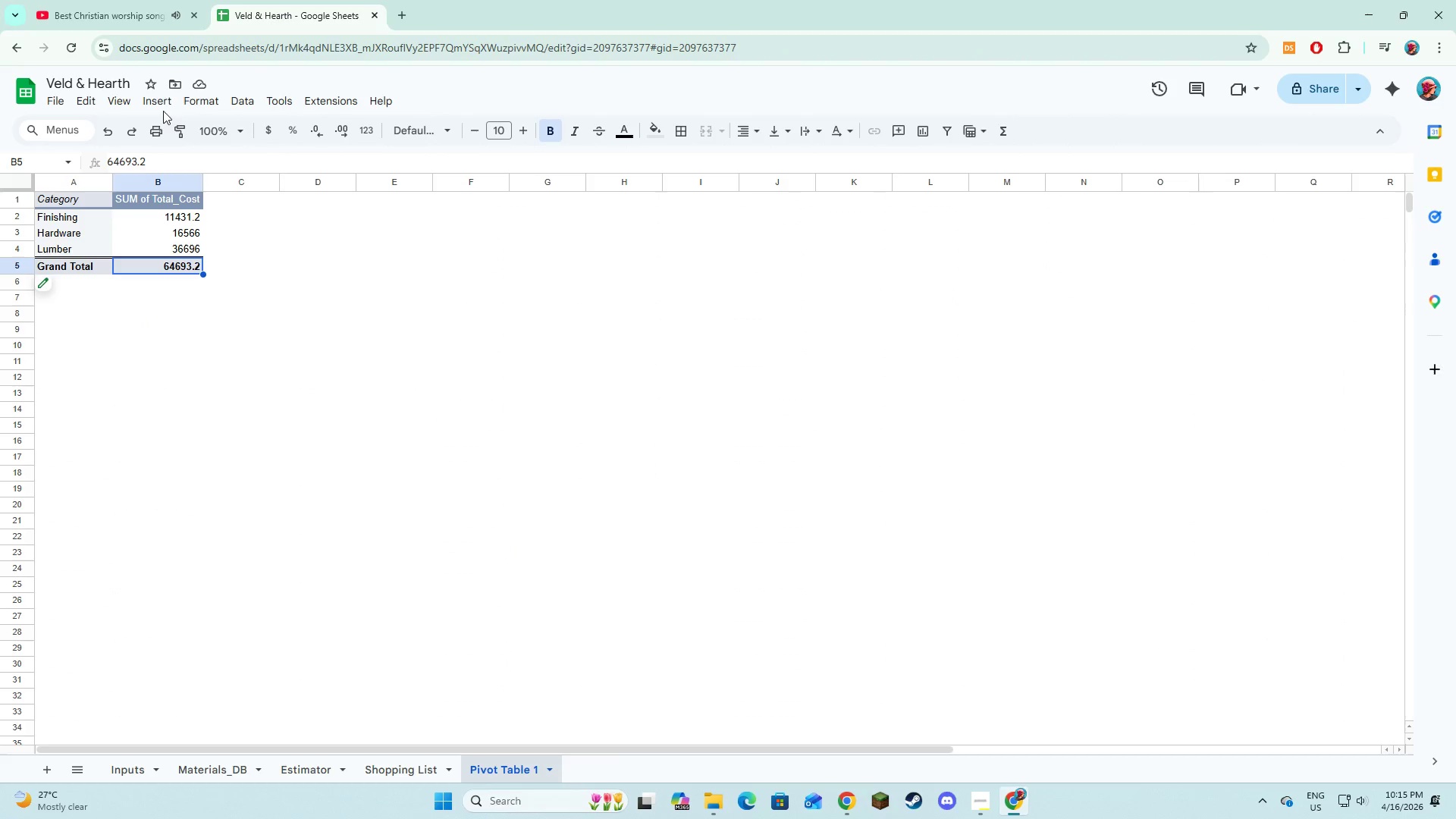 
left_click([162, 101])
 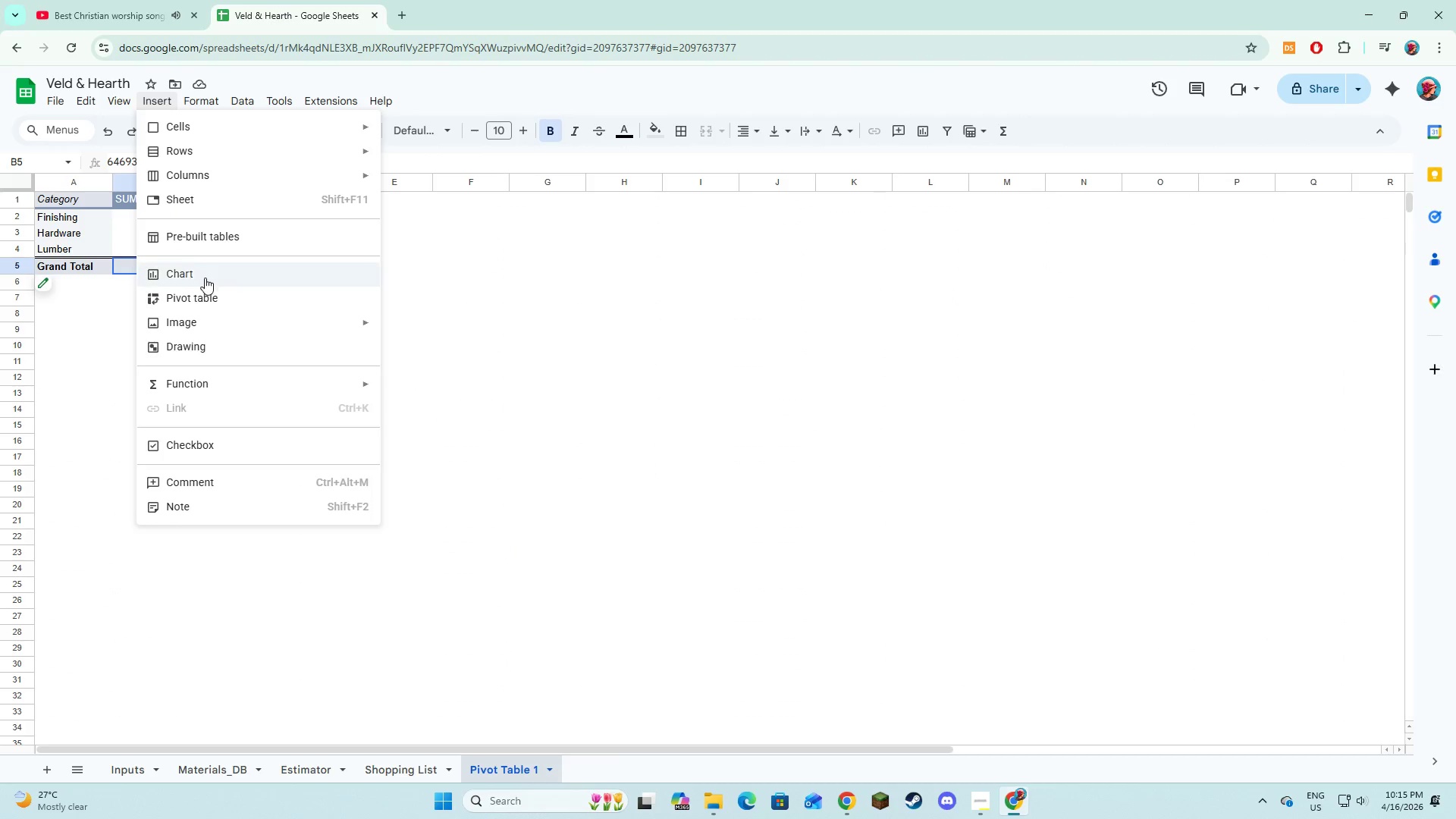 
left_click([205, 278])
 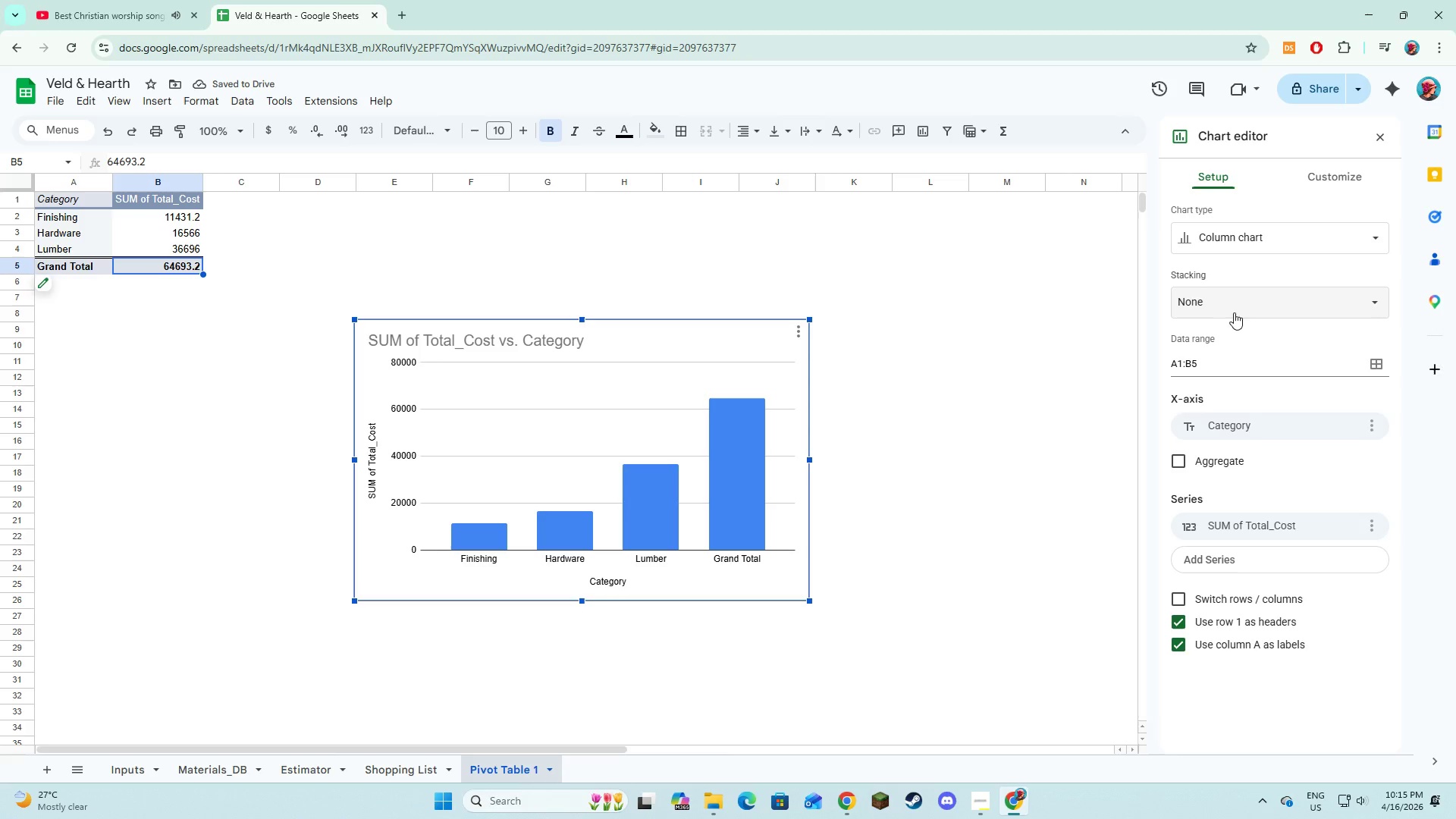 
wait(6.38)
 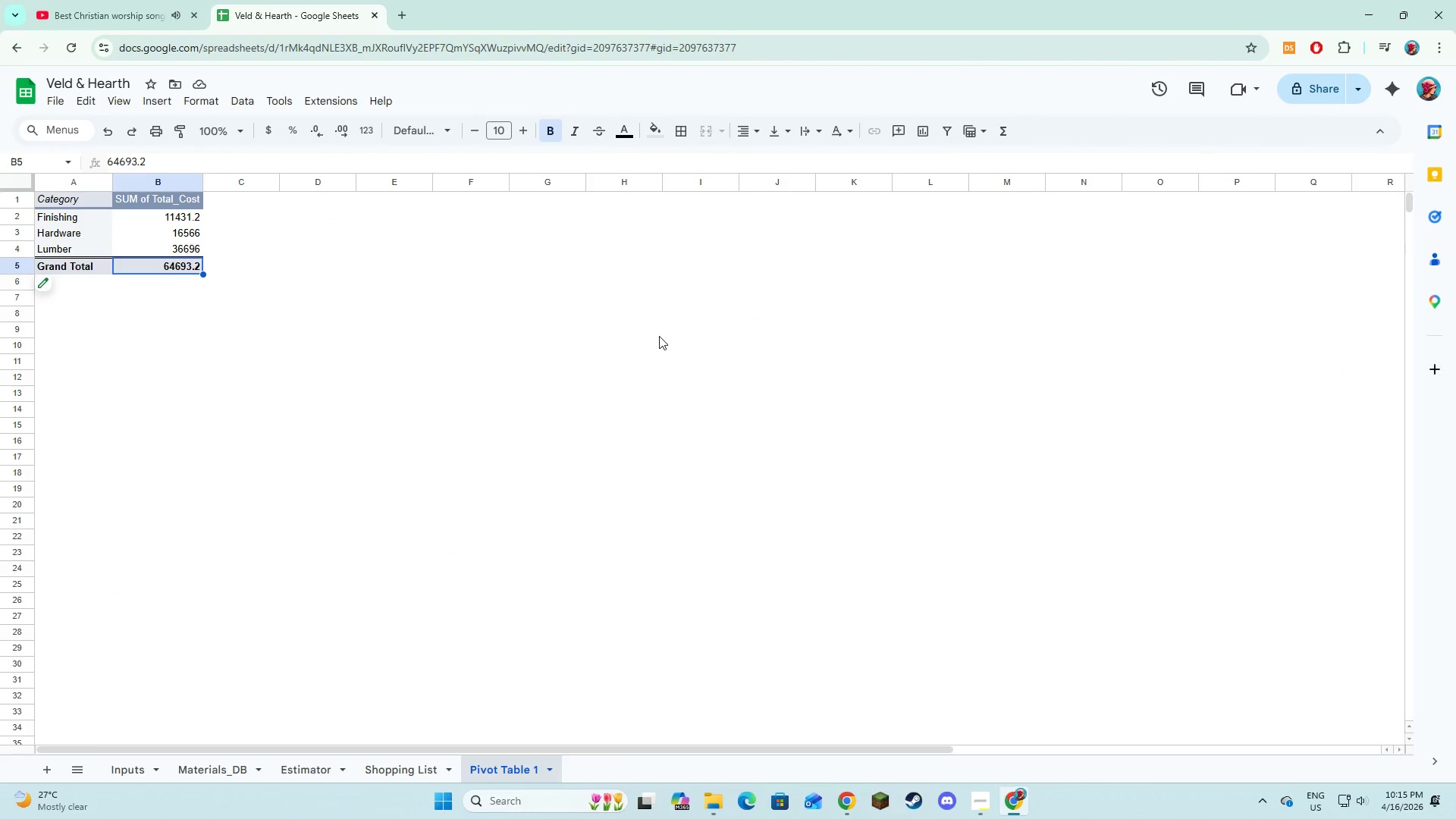 
double_click([522, 346])
 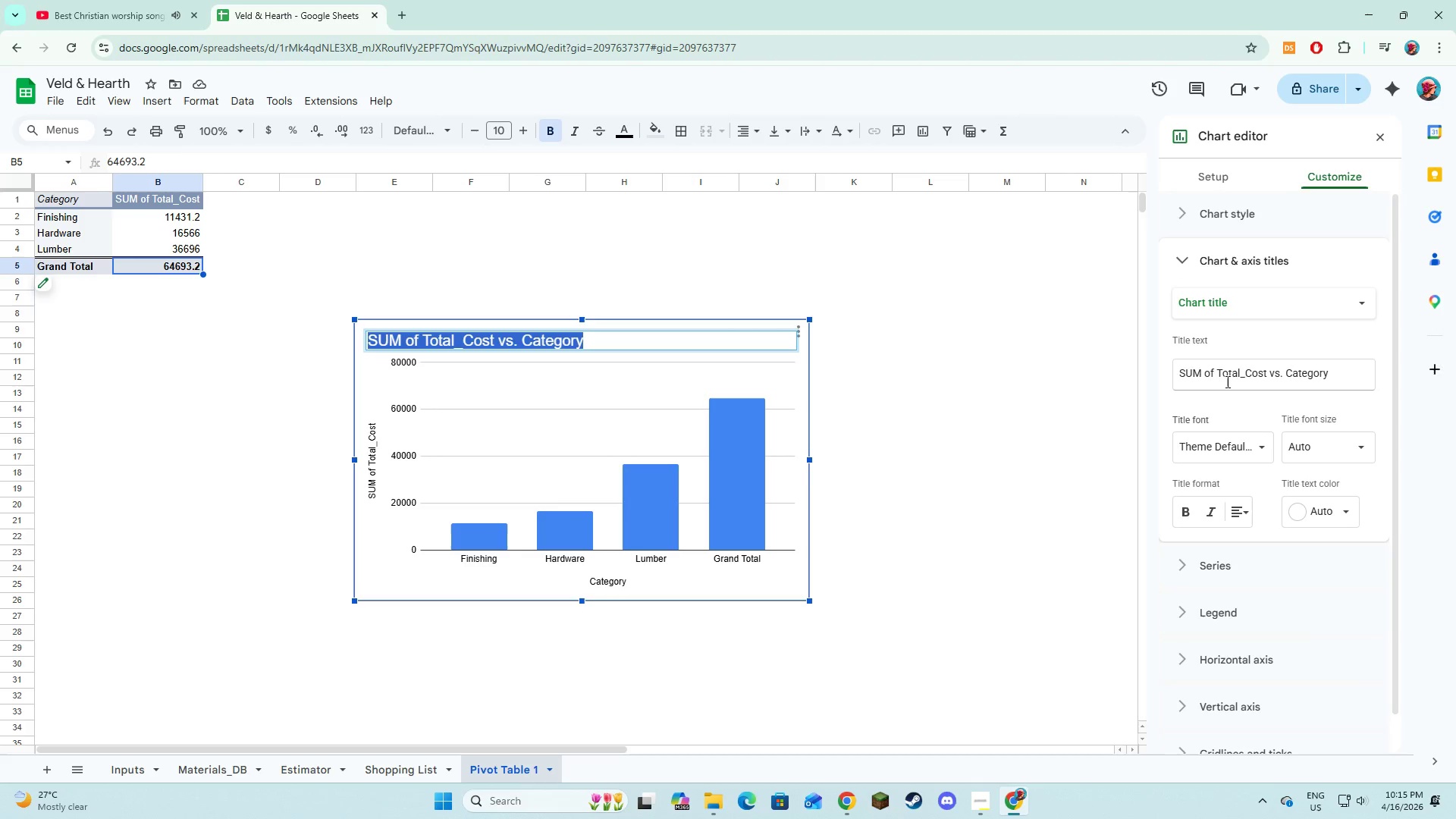 
left_click([1216, 373])
 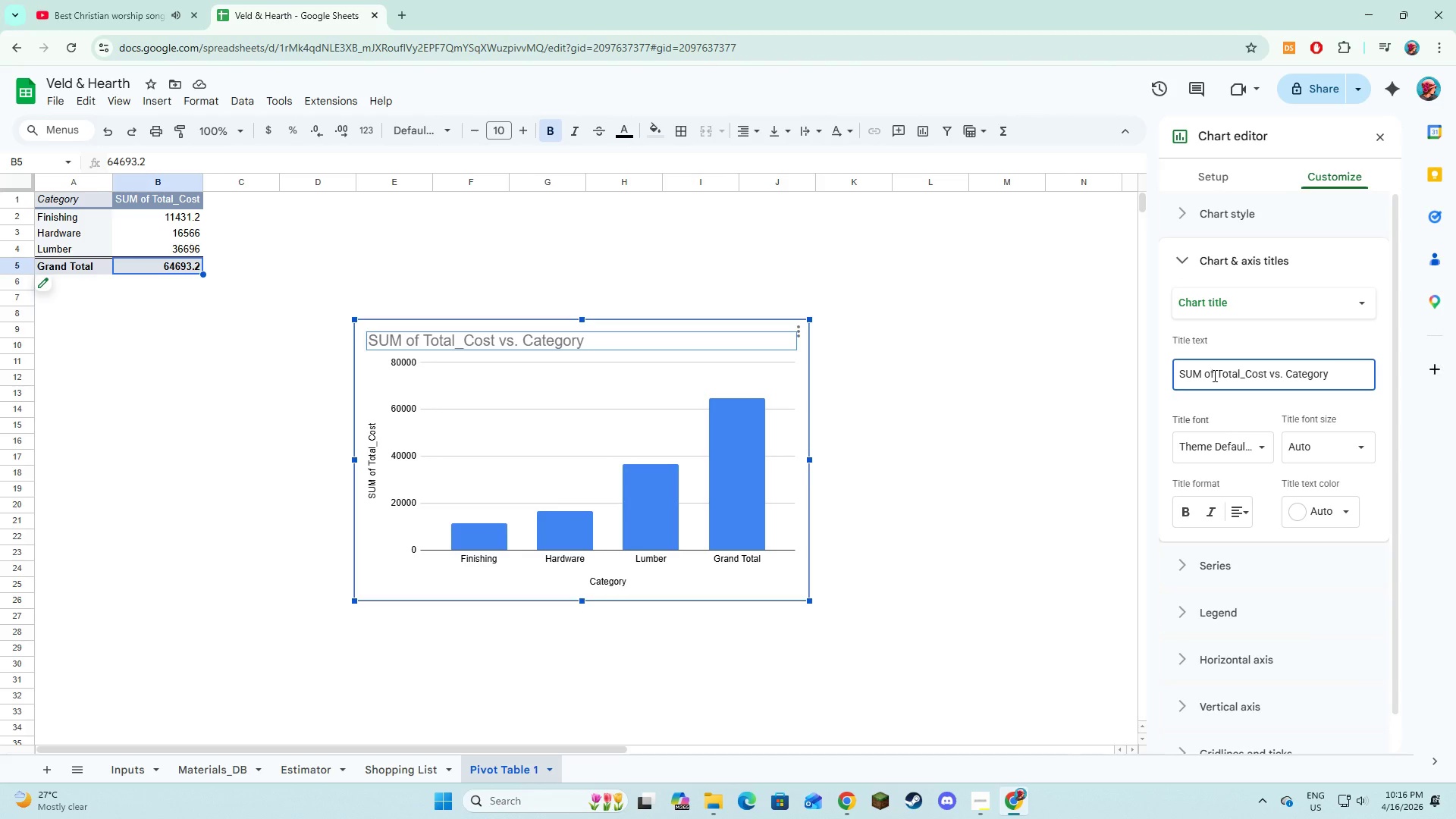 
left_click_drag(start_coordinate=[1214, 375], to_coordinate=[1150, 376])
 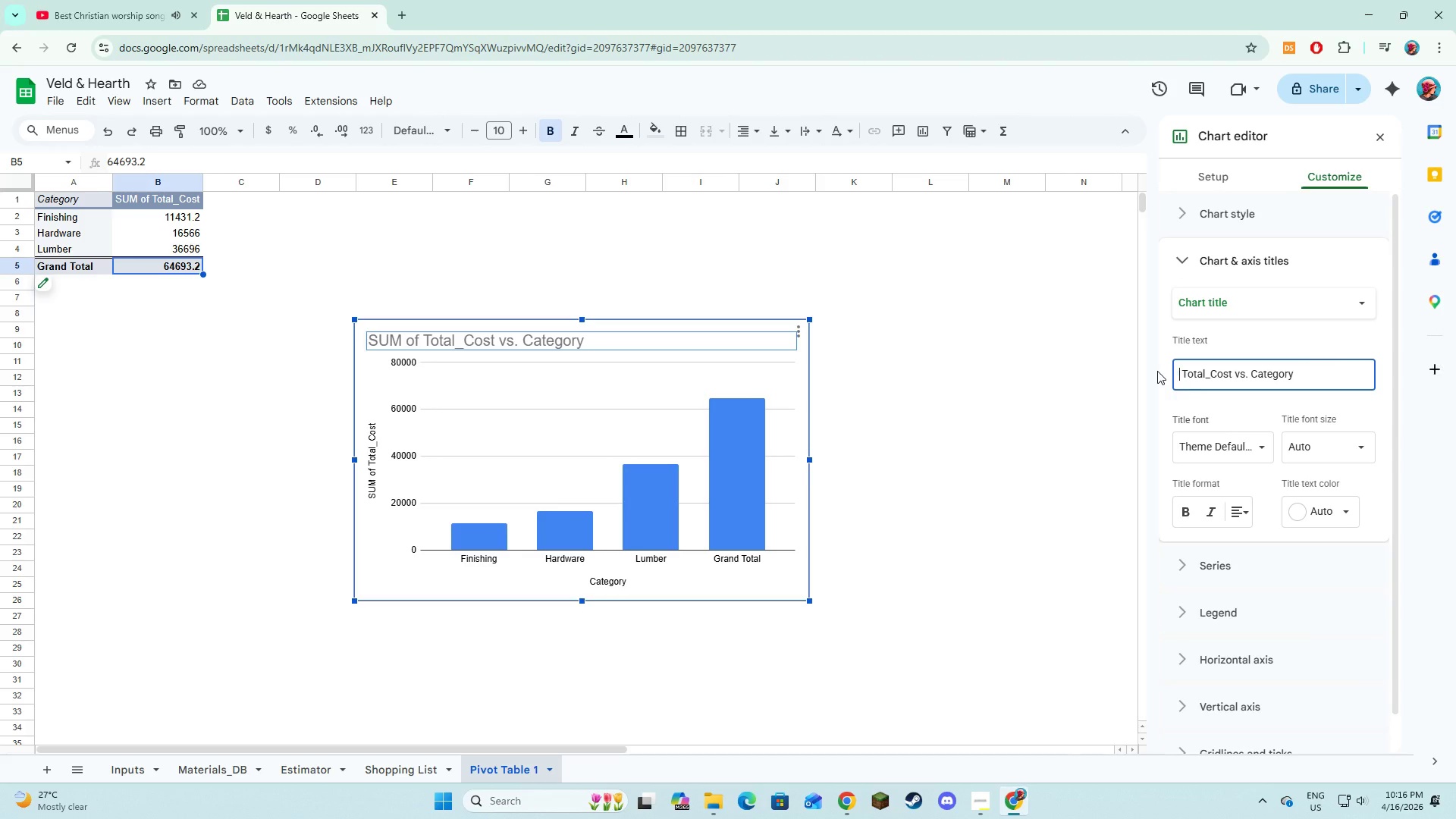 
key(Backspace)
 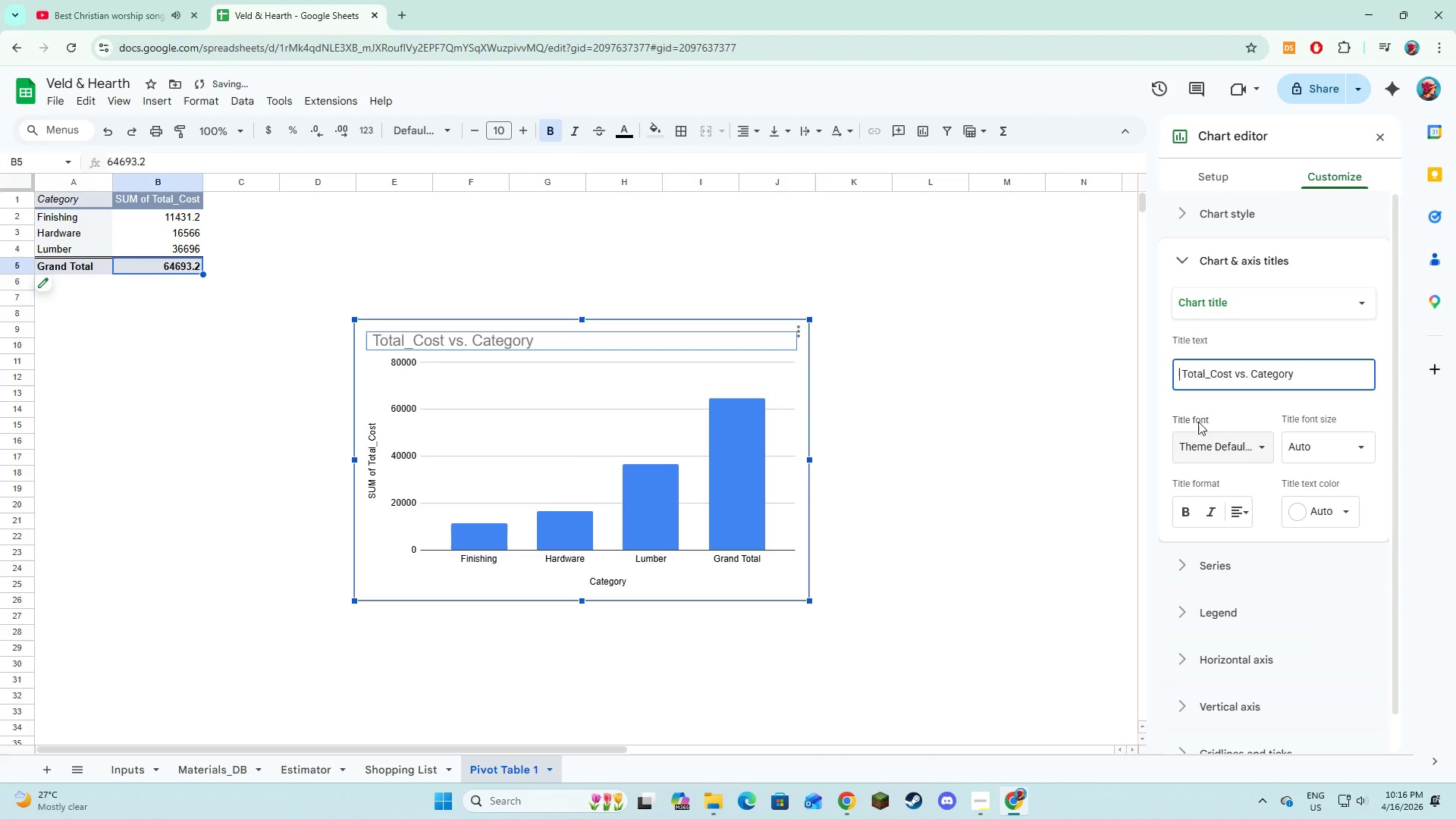 
left_click([1215, 438])
 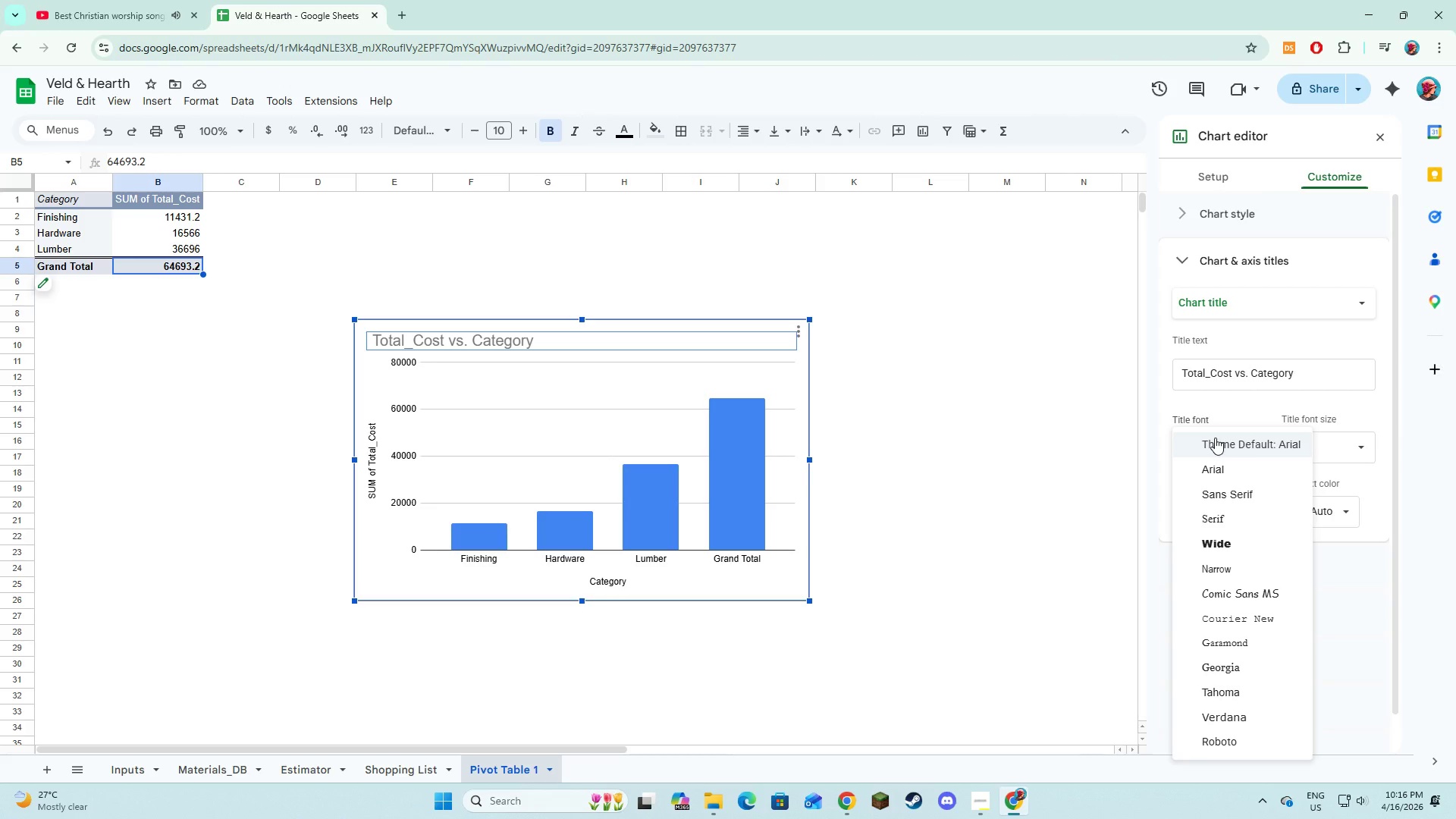 
wait(24.86)
 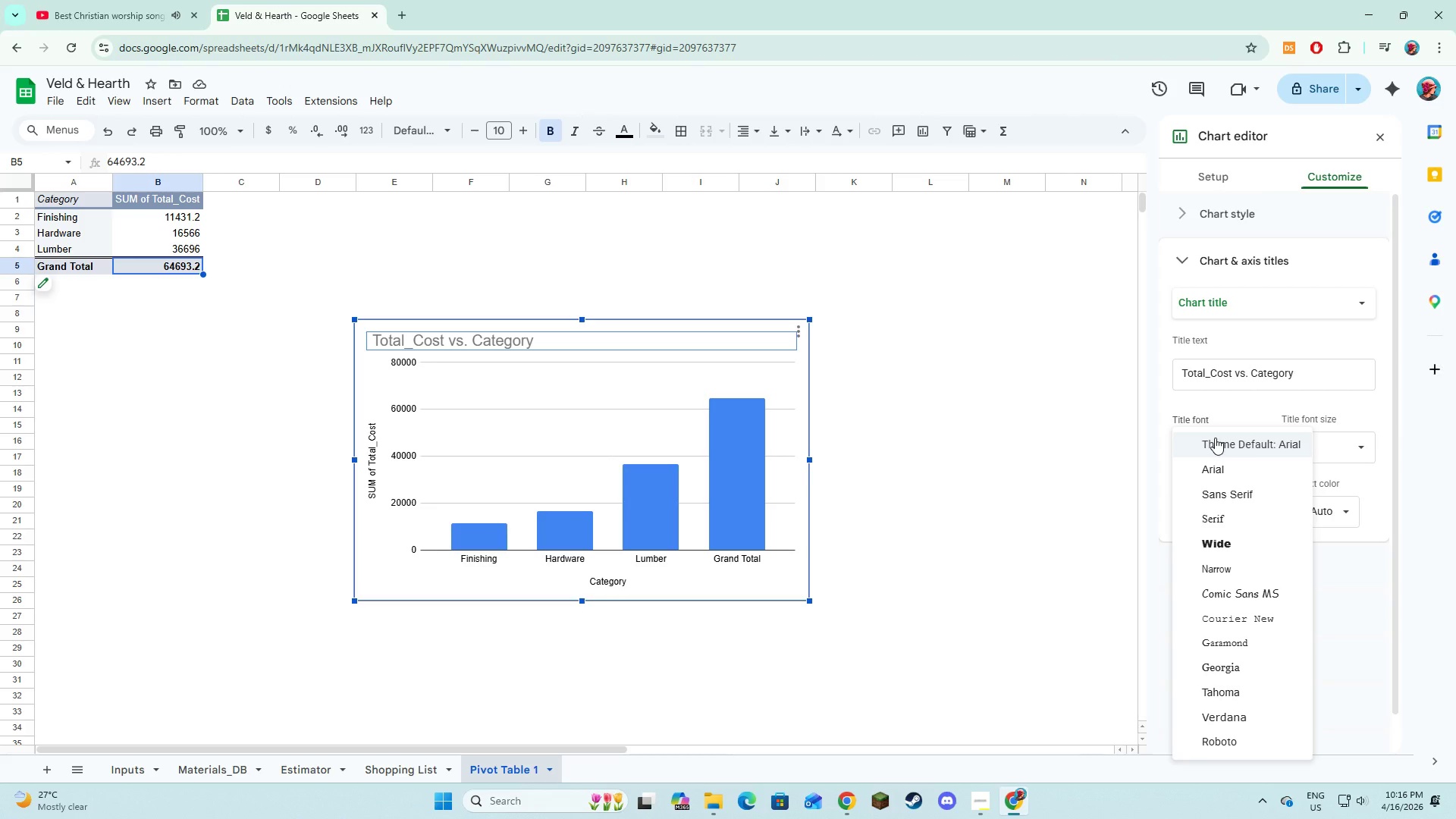 
left_click([1269, 394])
 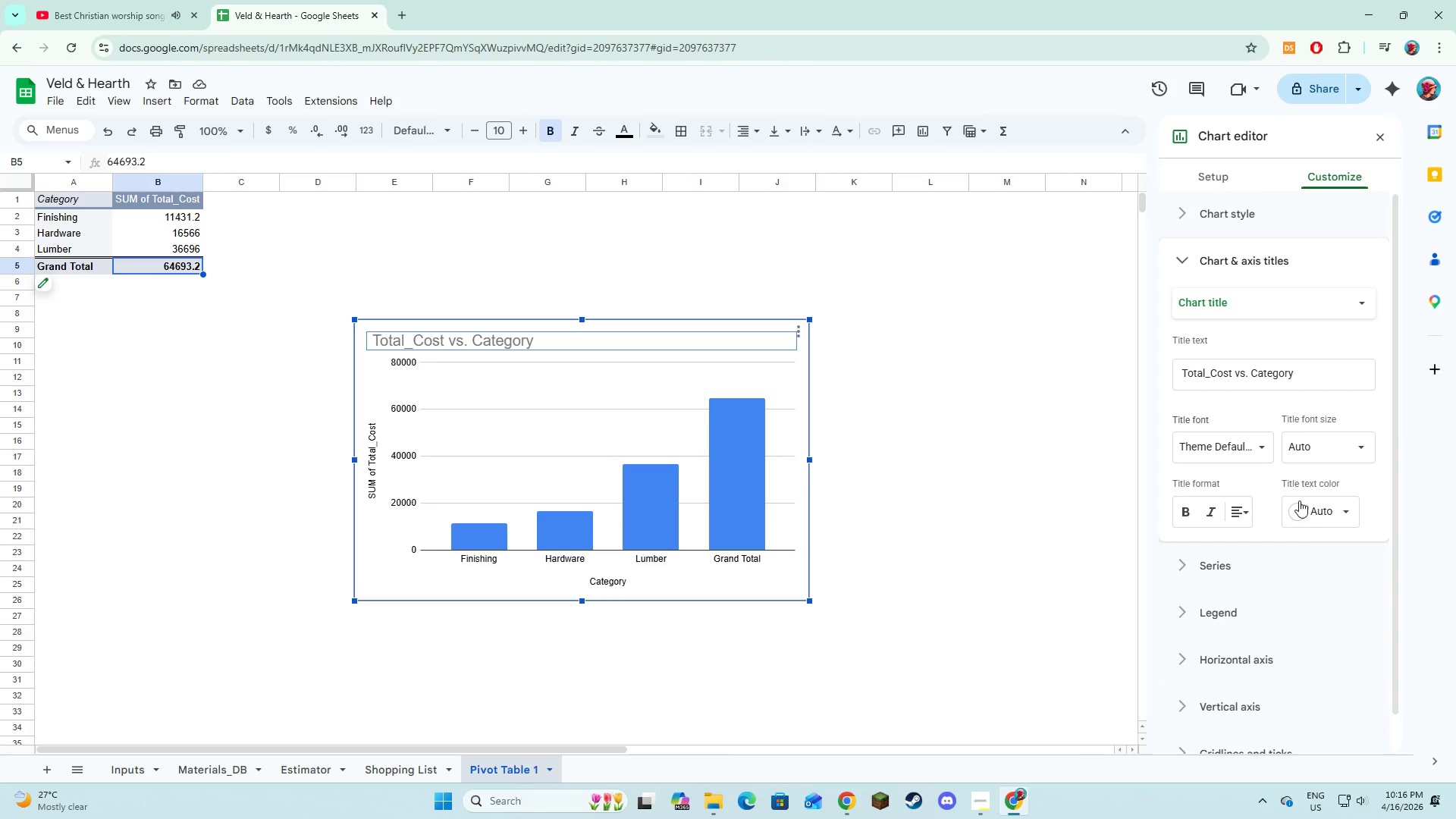 
left_click([1300, 516])
 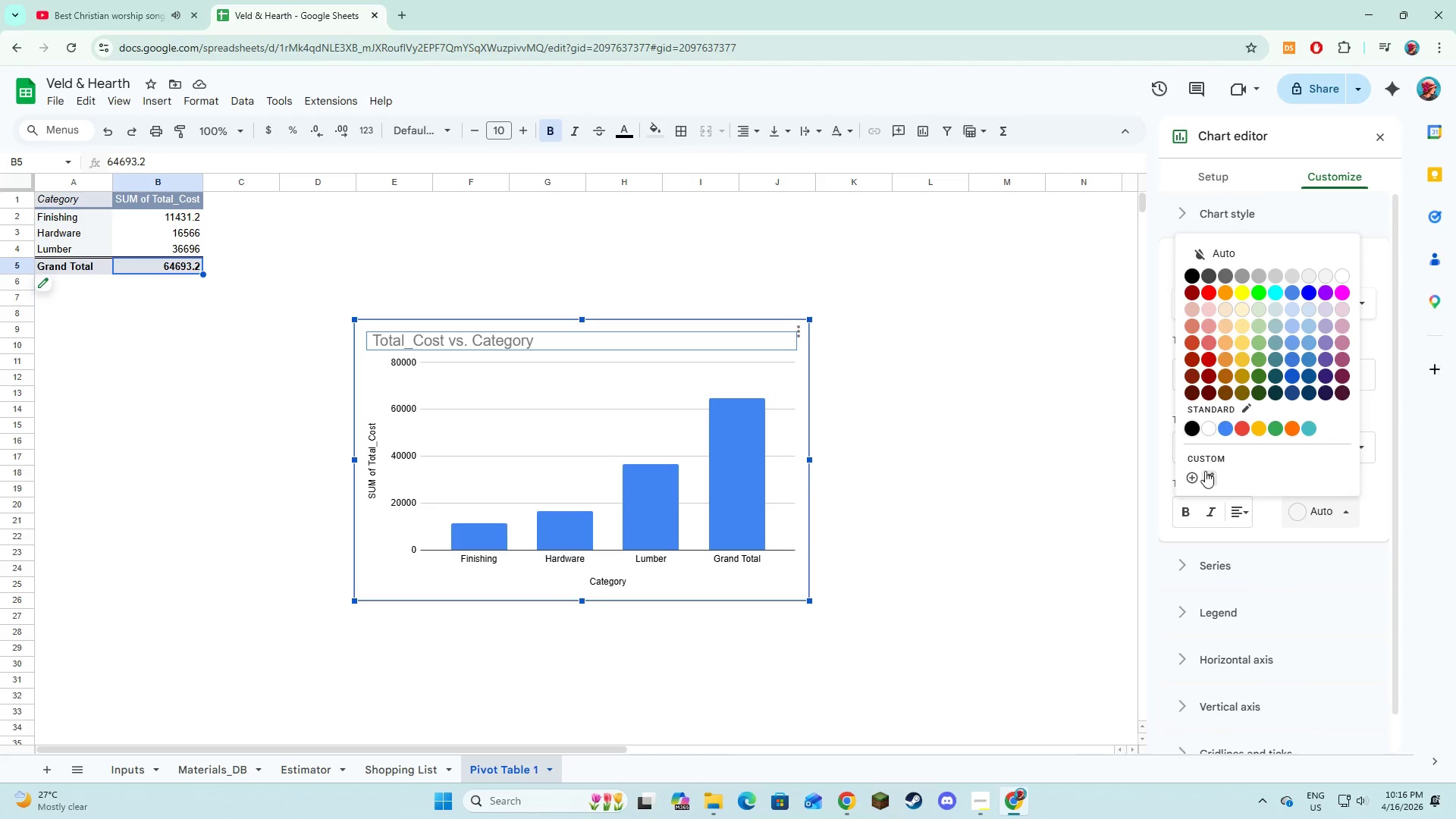 
left_click([1195, 471])
 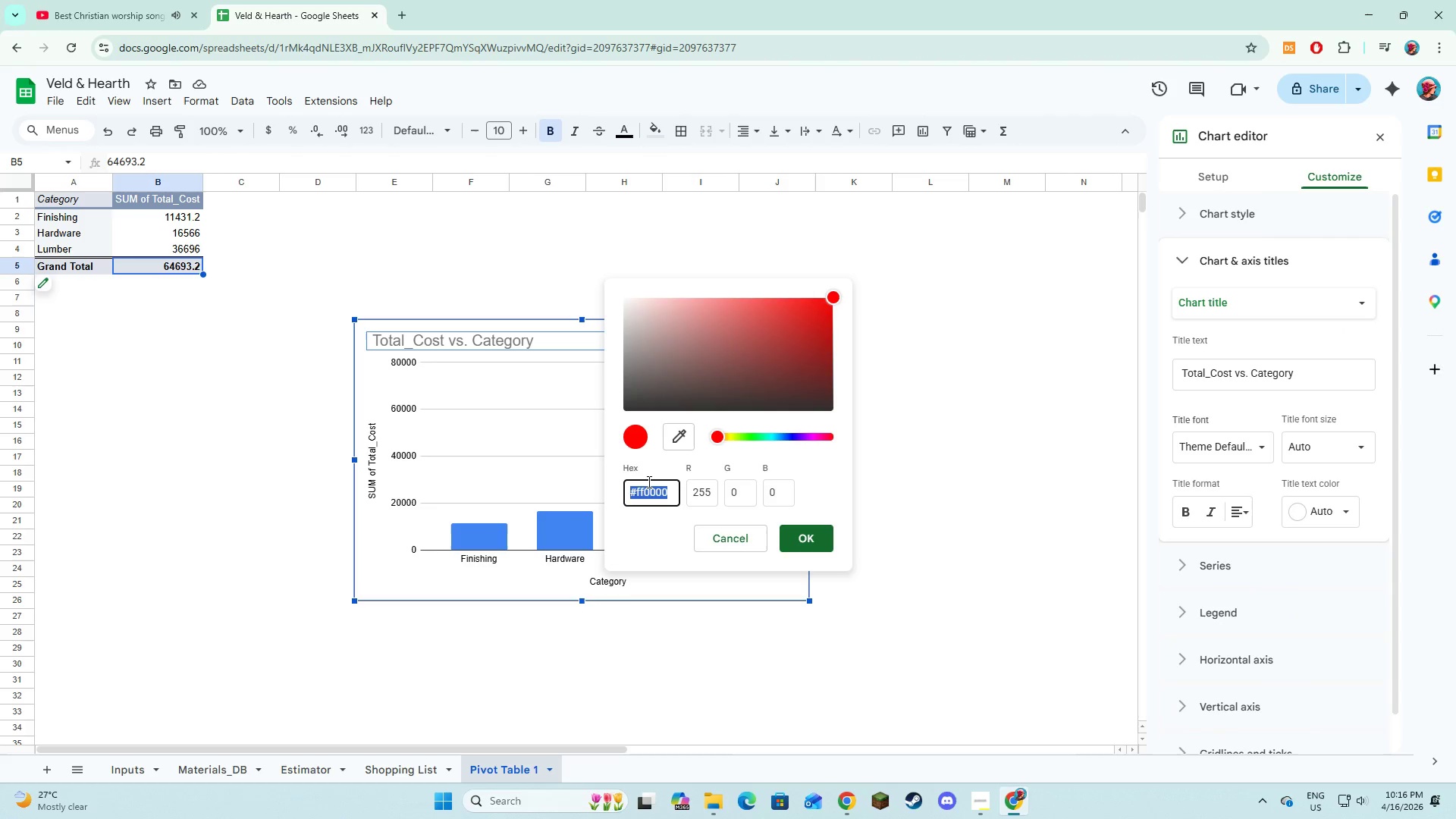 
type(#2f4)
key(Backspace)
type(5d50)
 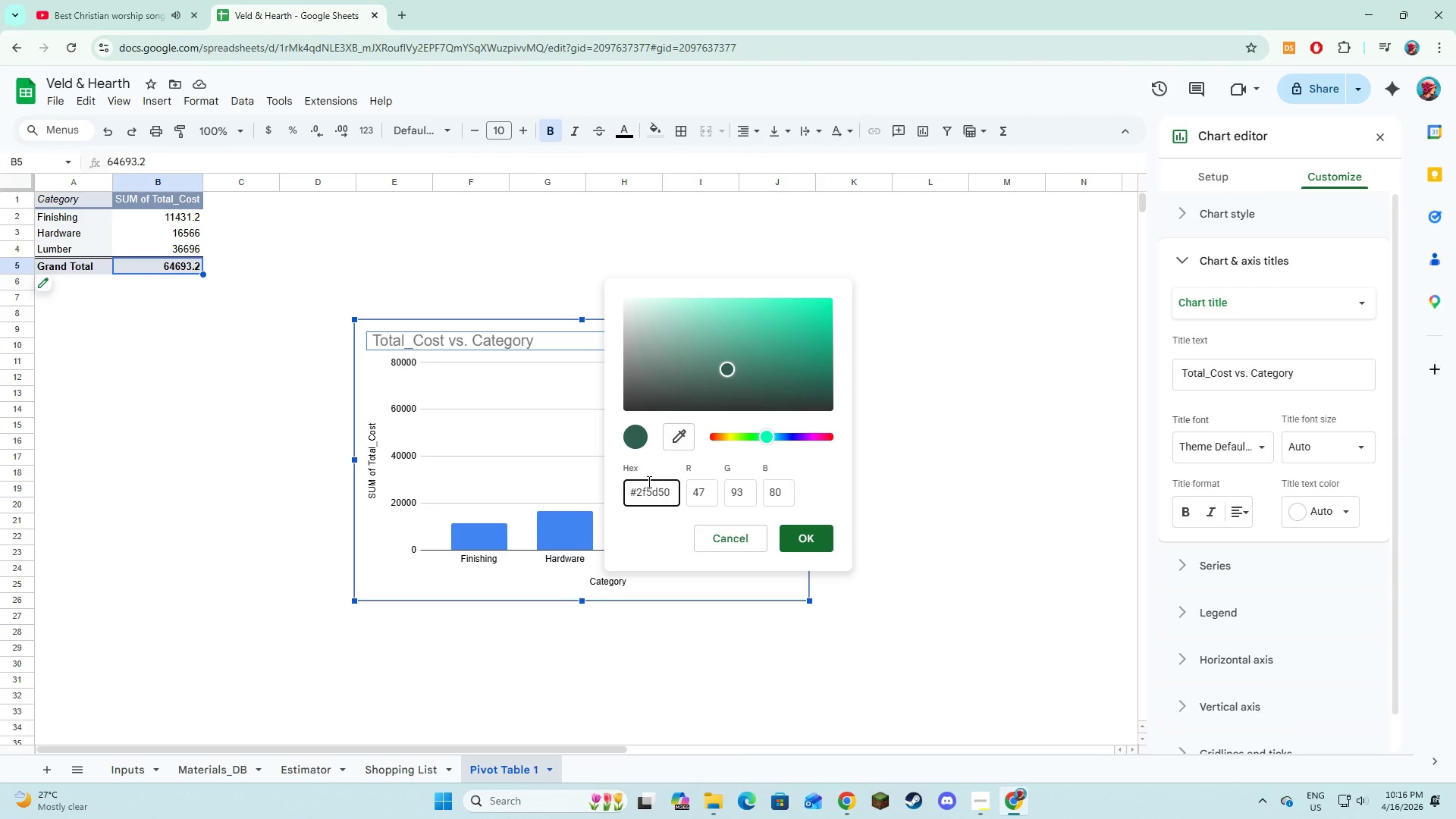 
key(Enter)
 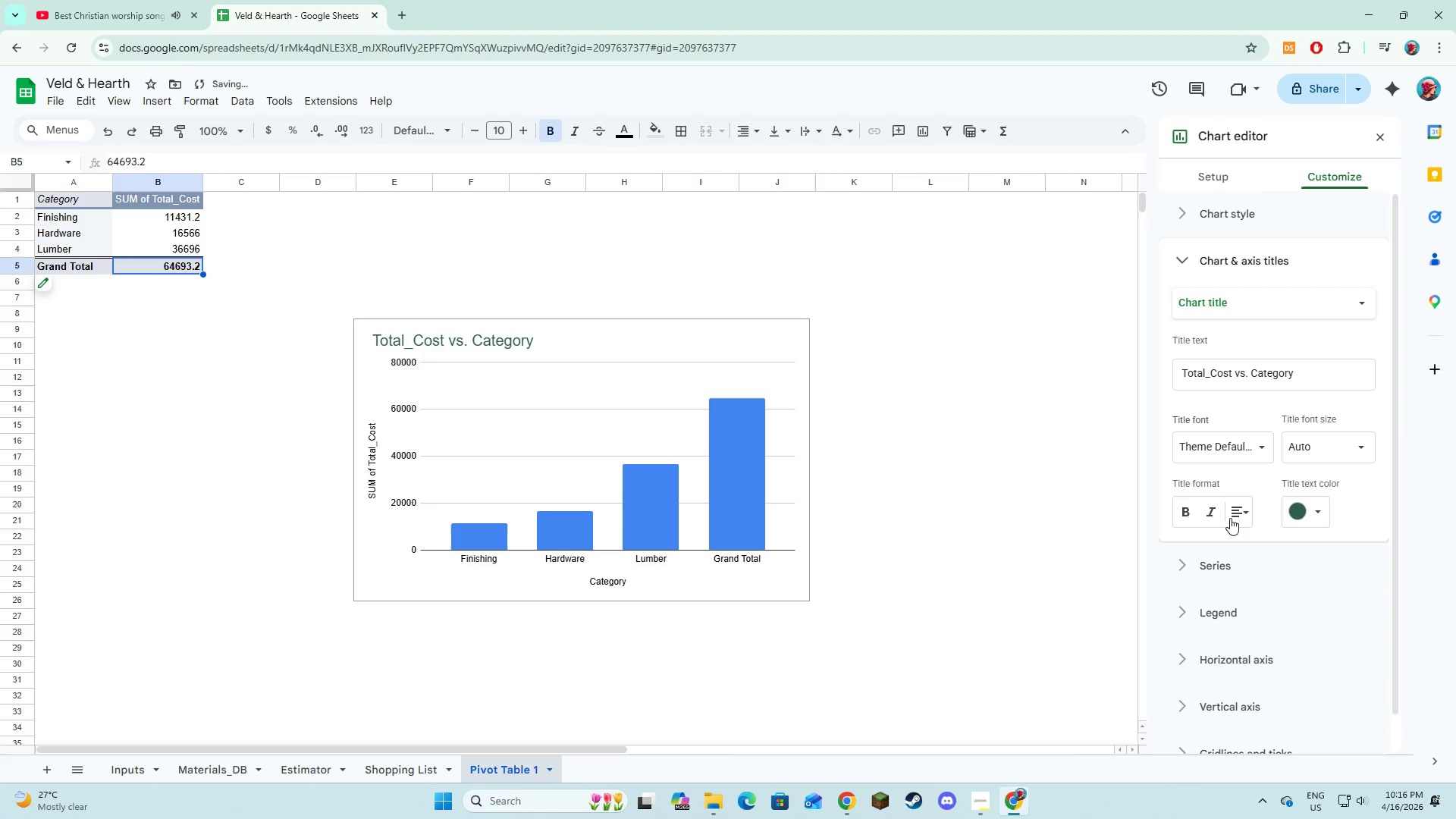 
double_click([1247, 548])
 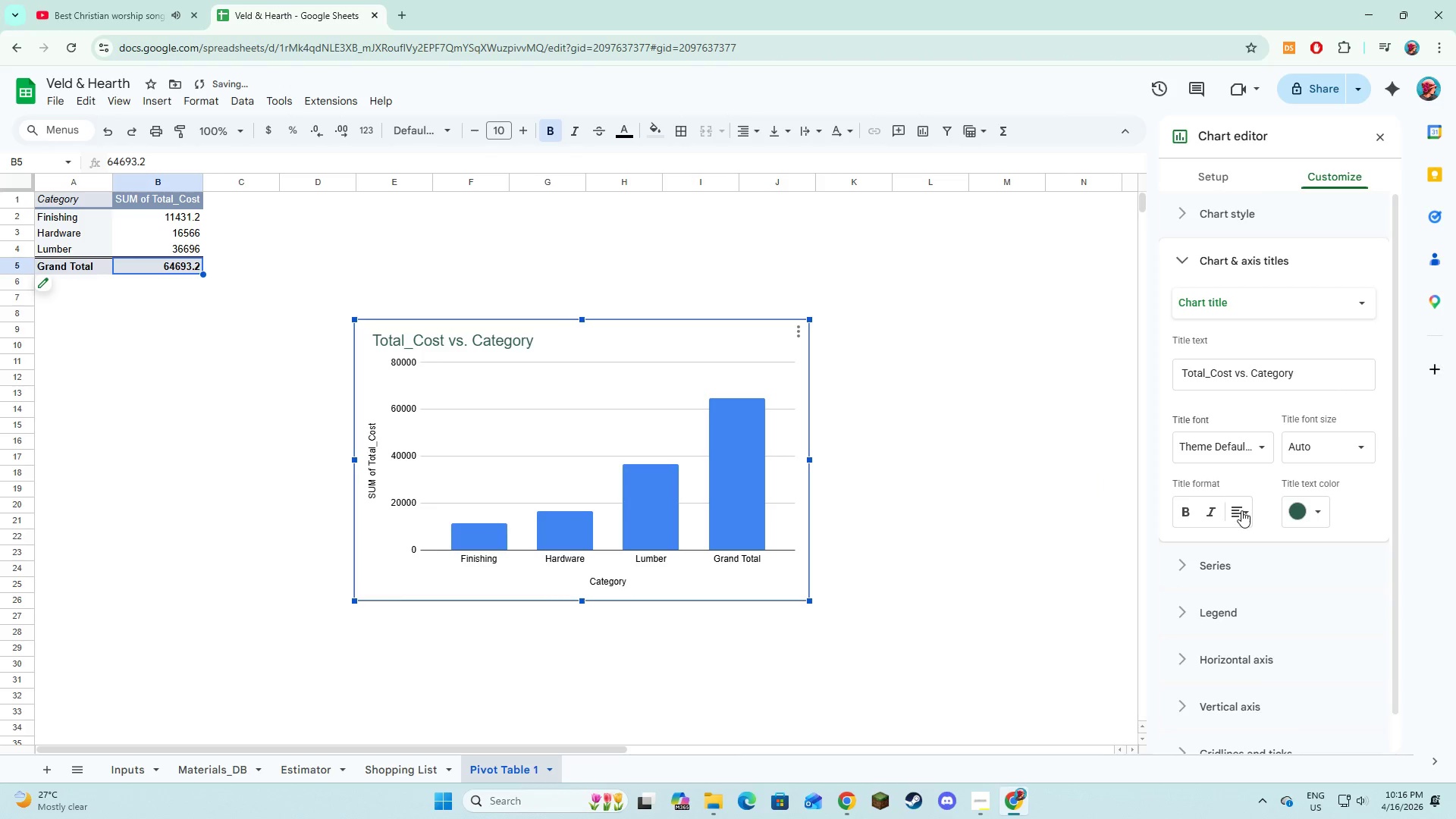 
left_click([1241, 510])
 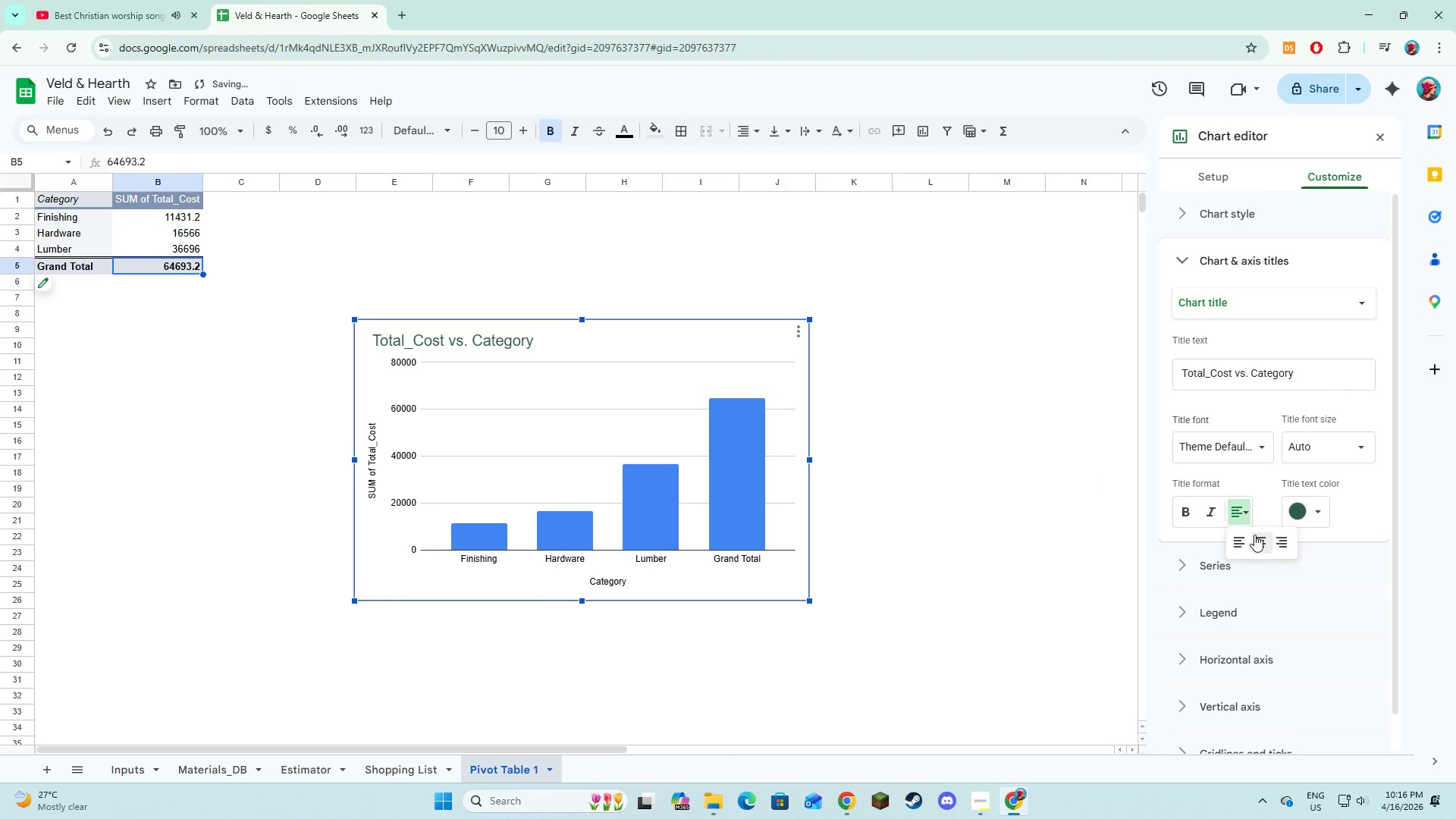 
left_click([1256, 535])
 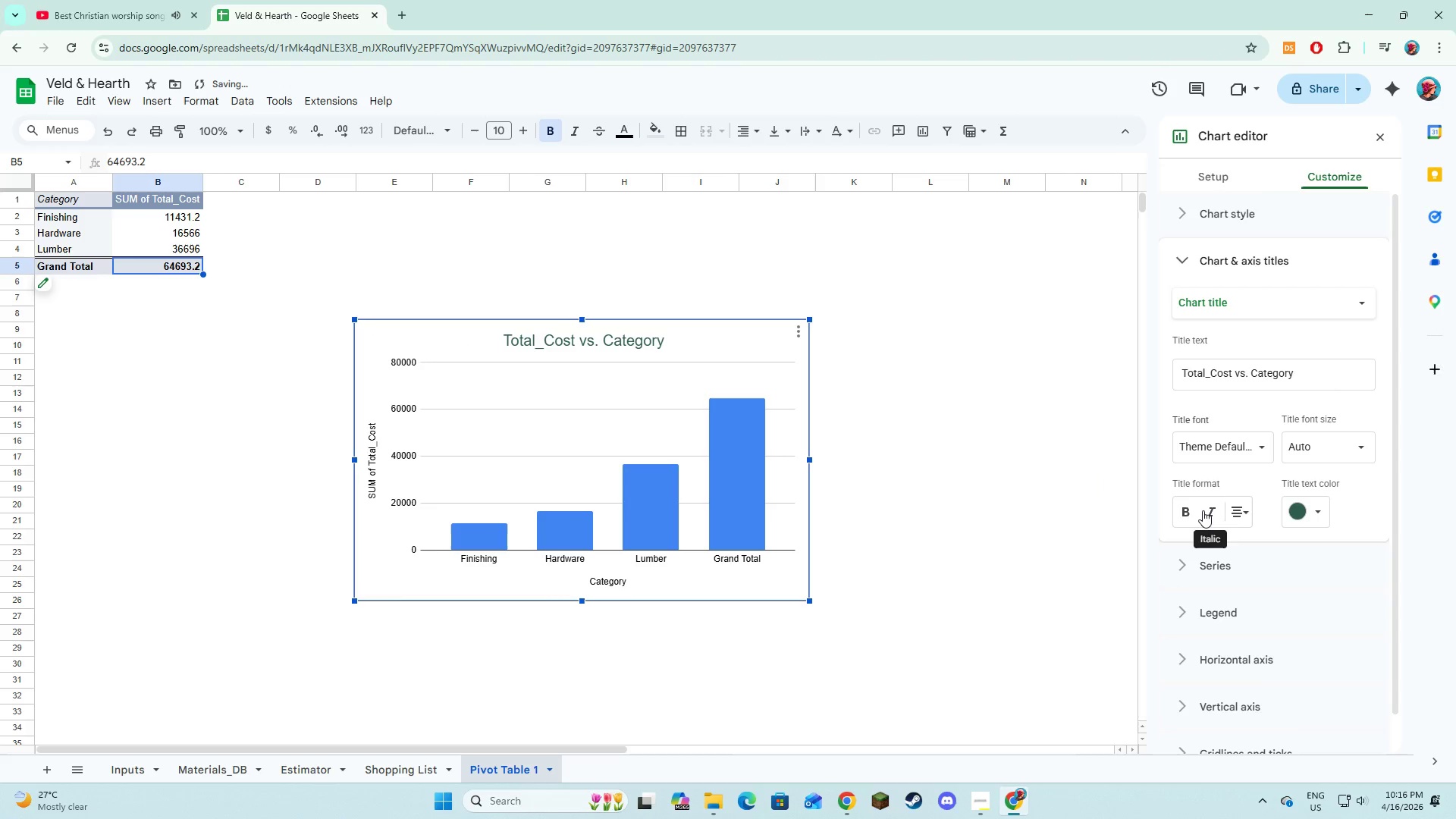 
left_click([1212, 511])
 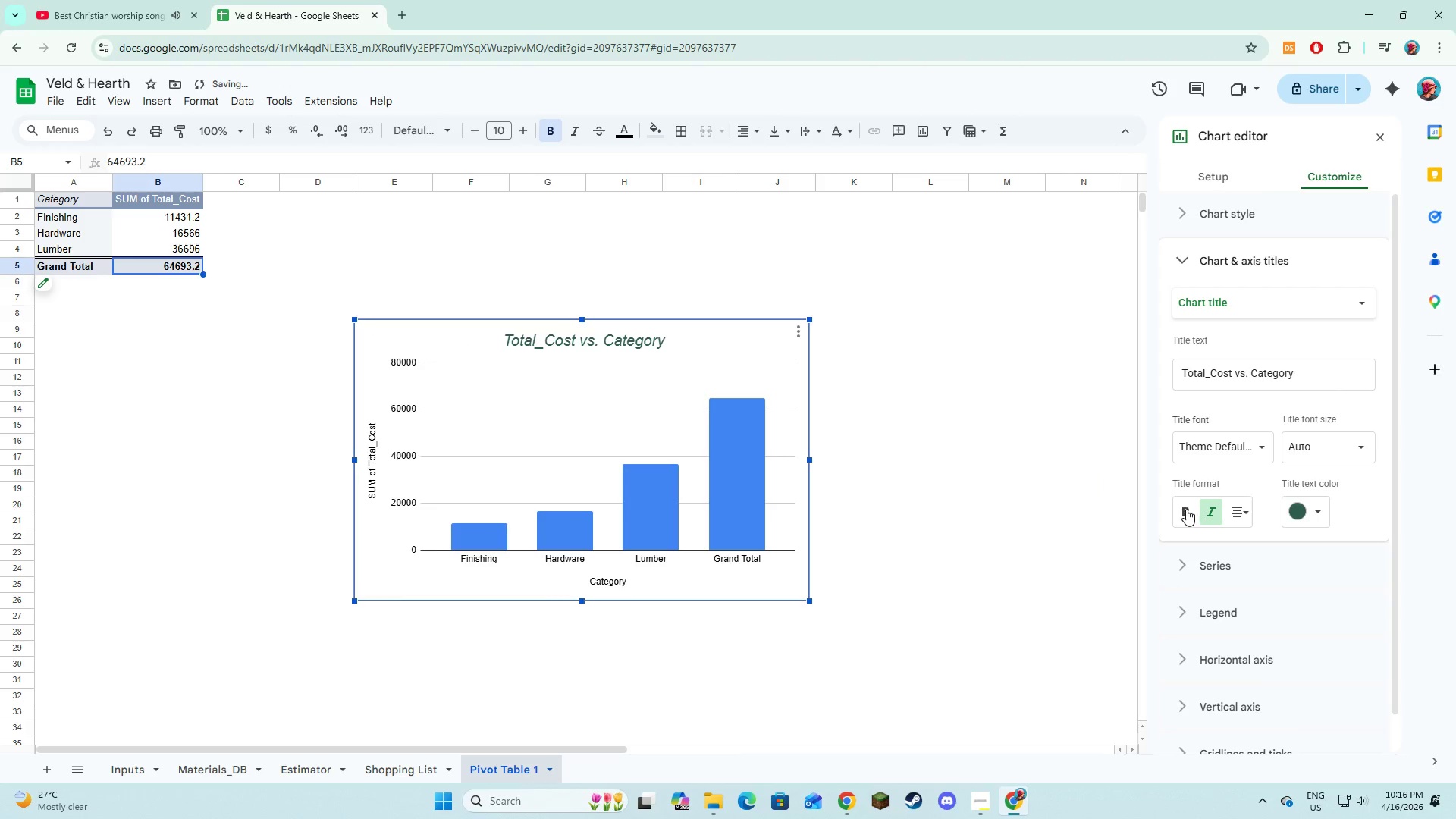 
double_click([1186, 509])
 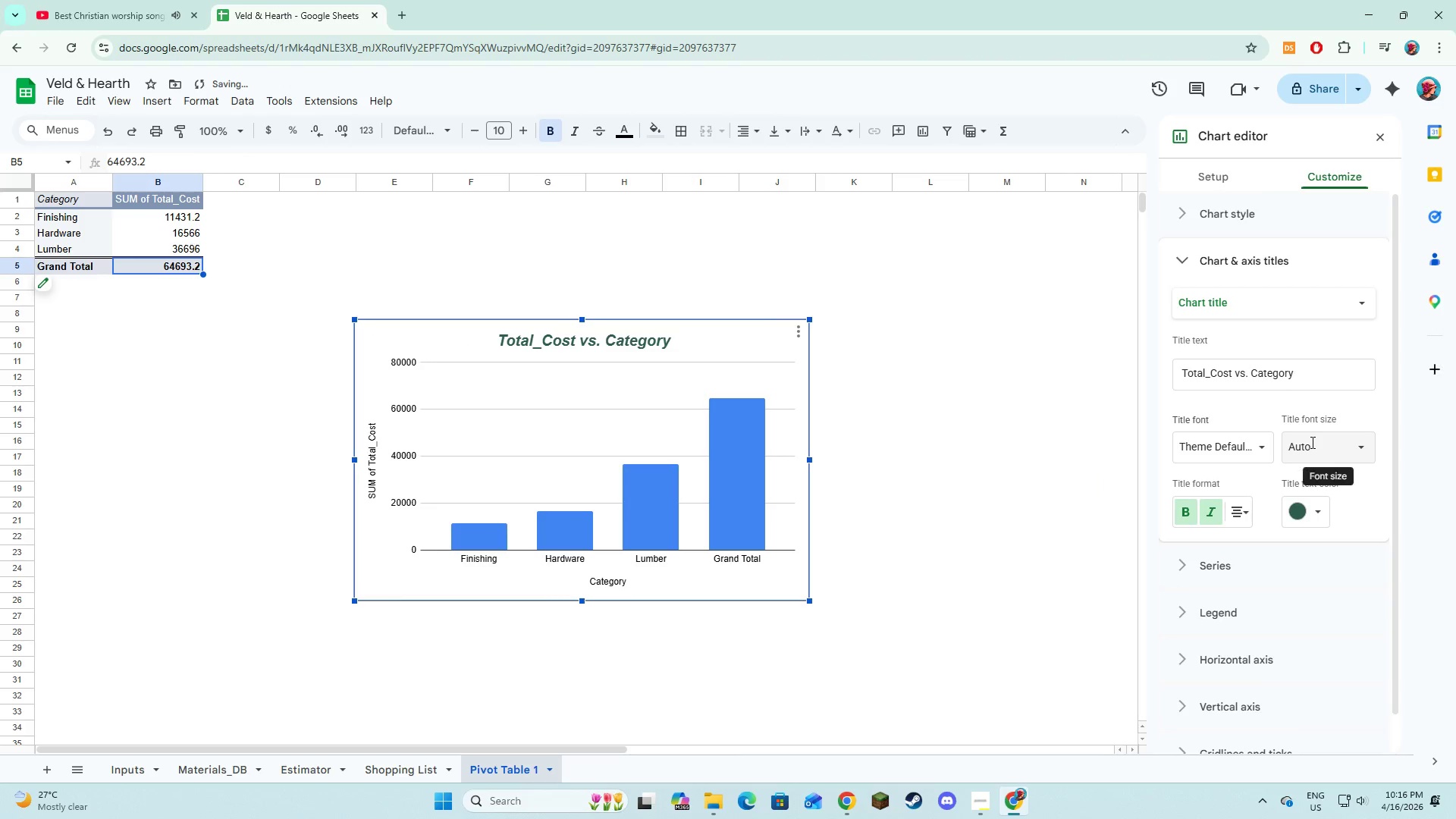 
left_click([1311, 442])
 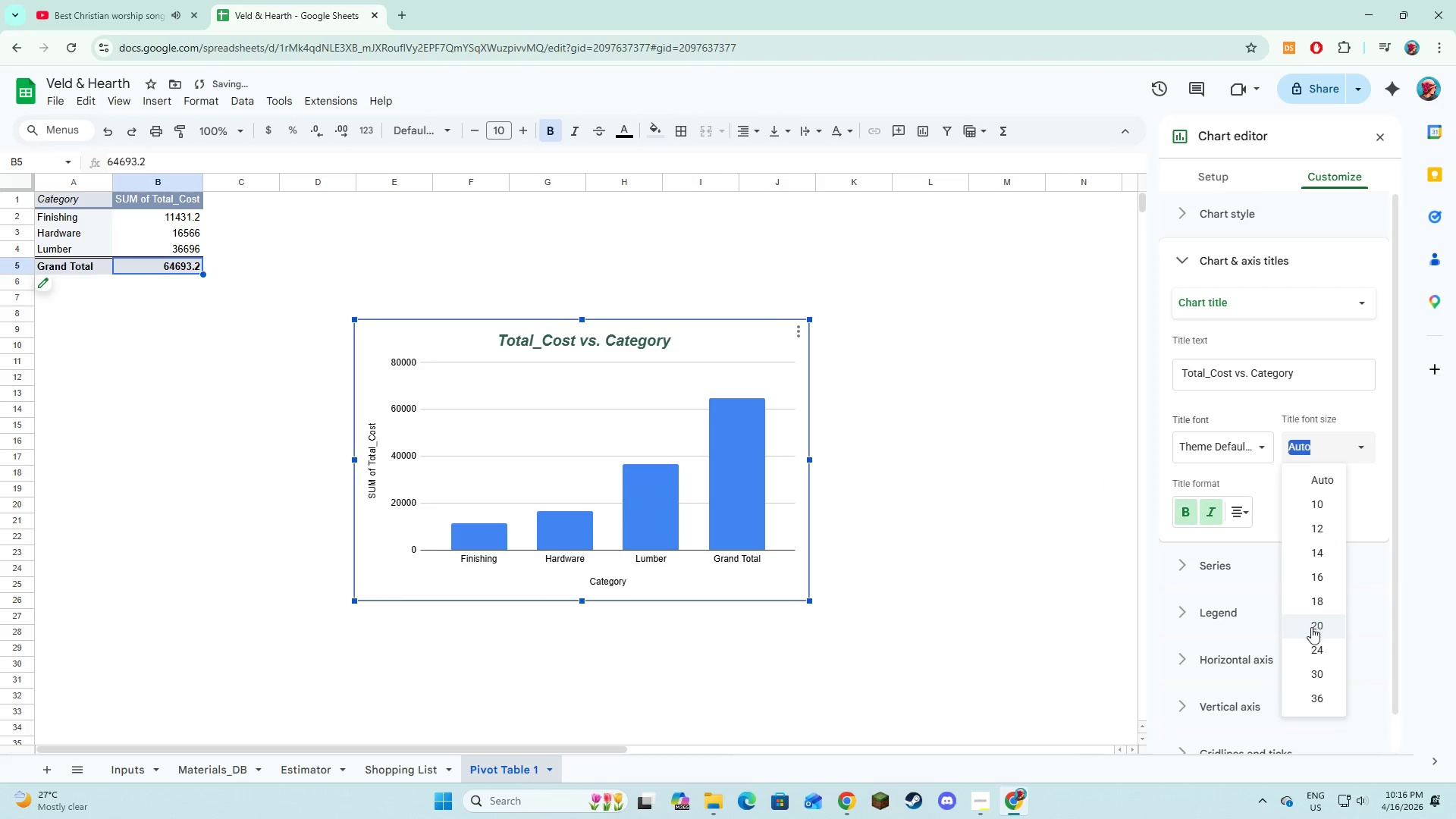 
left_click([1311, 651])
 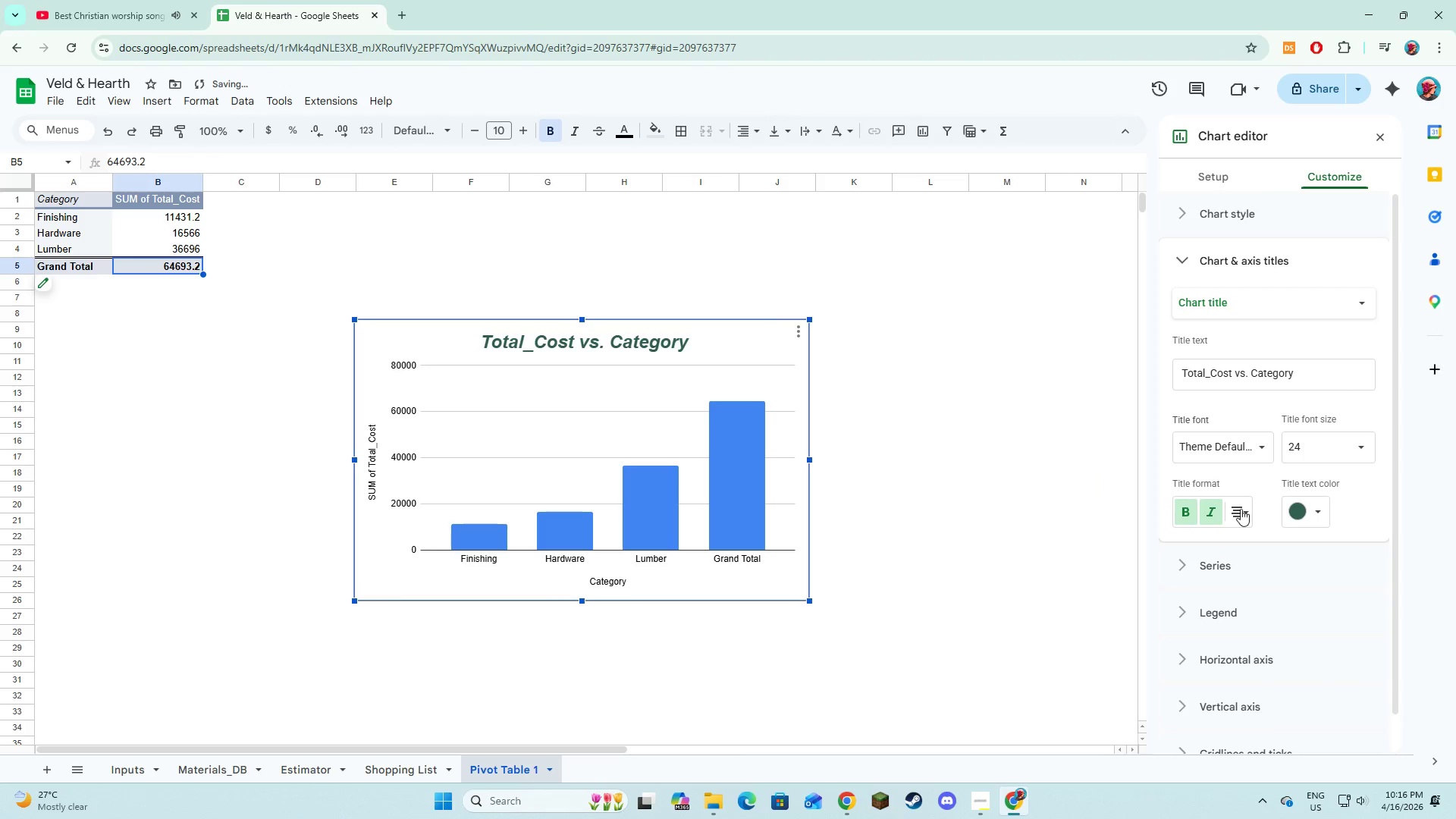 
left_click([1228, 660])
 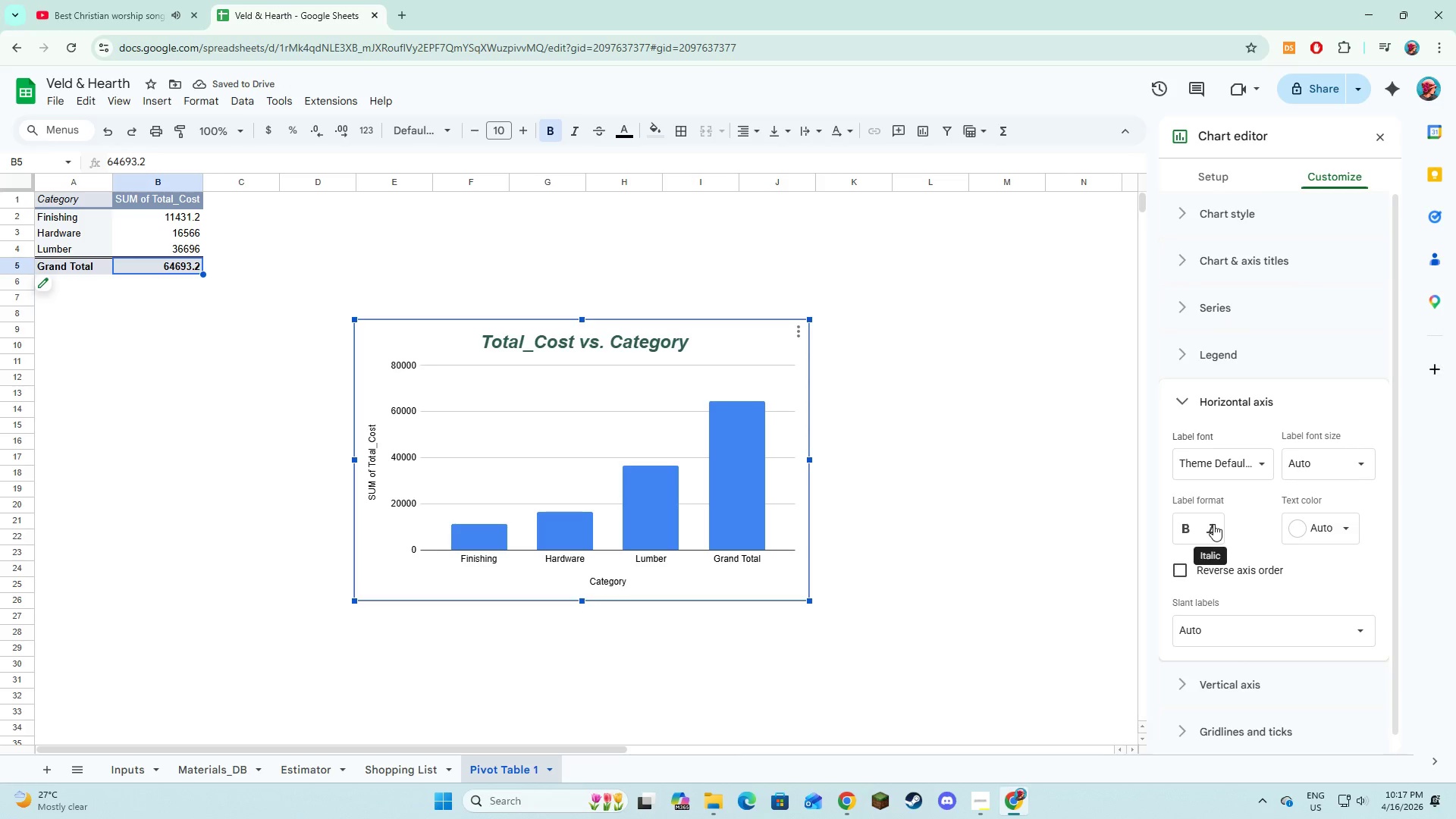 
left_click([1213, 524])
 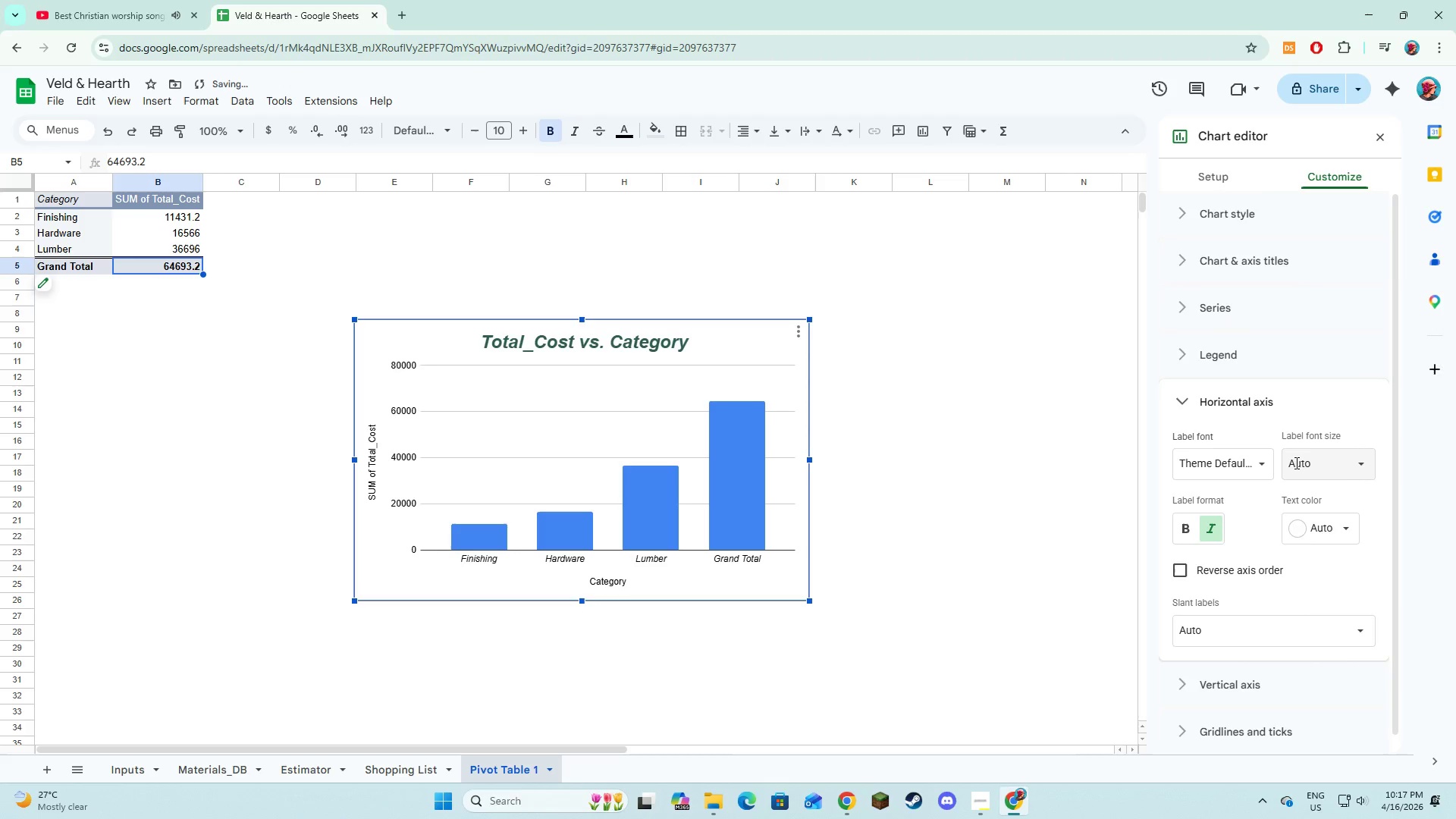 
left_click([1295, 463])
 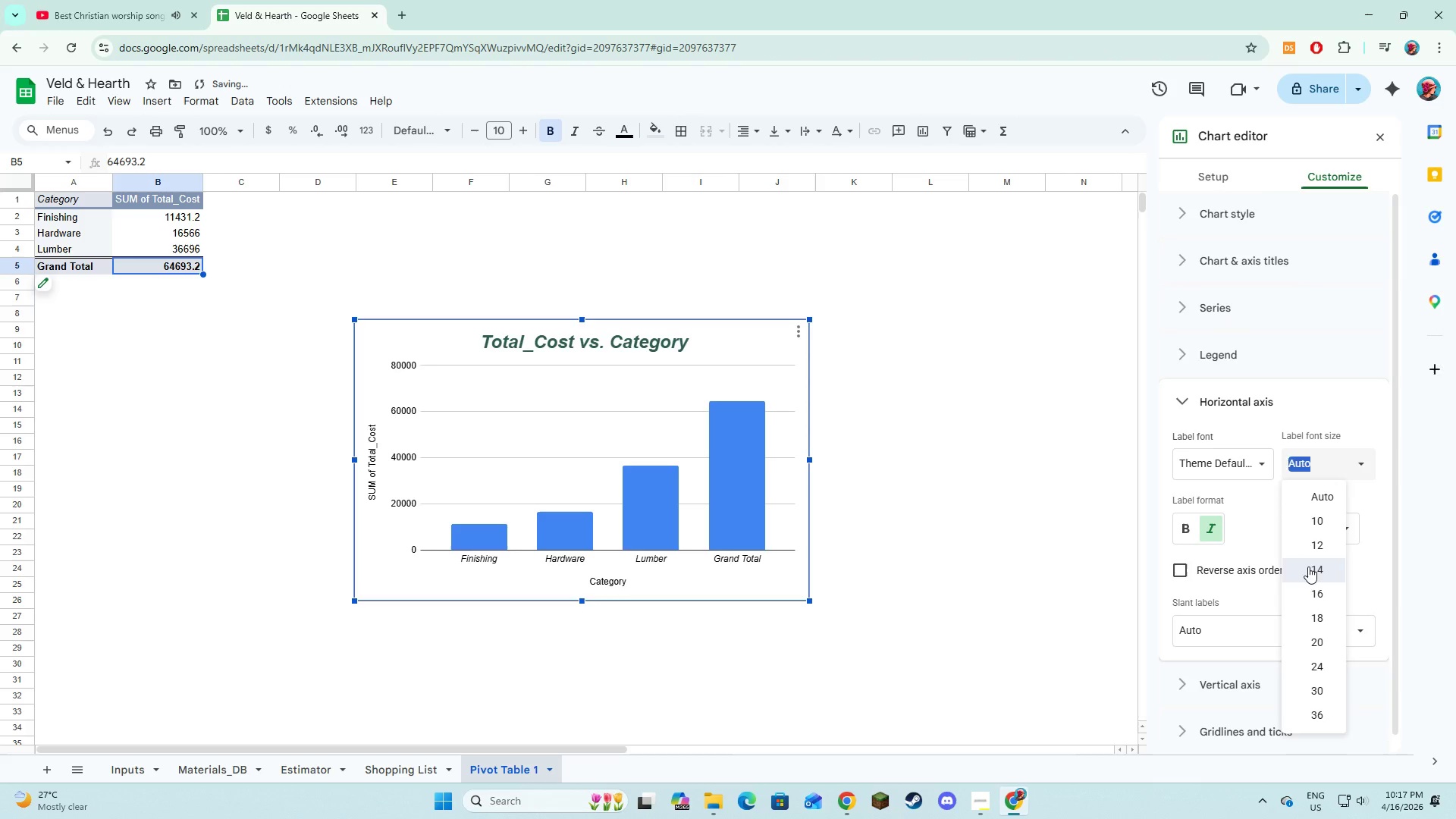 
double_click([1312, 532])
 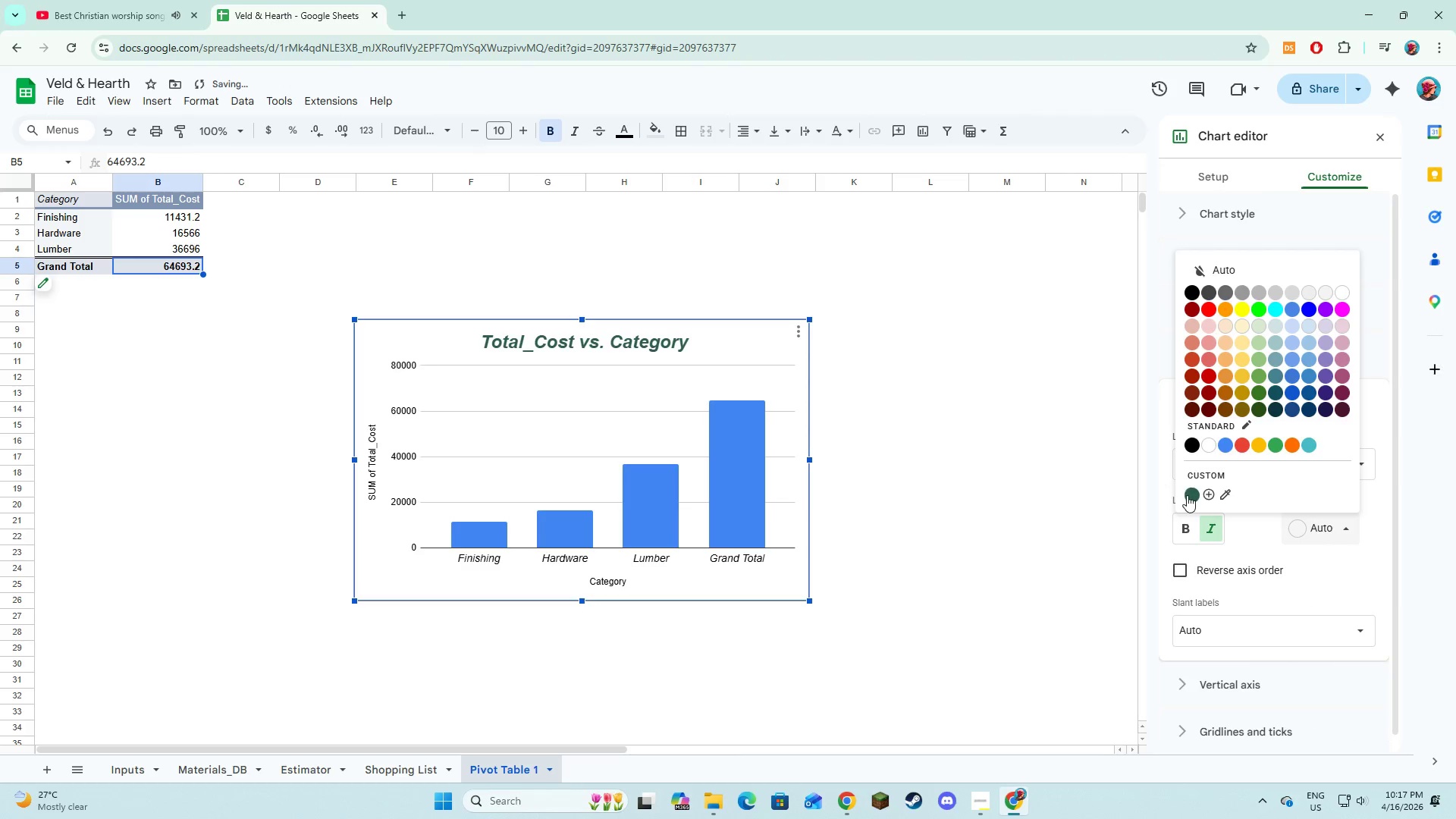 
left_click([1188, 496])
 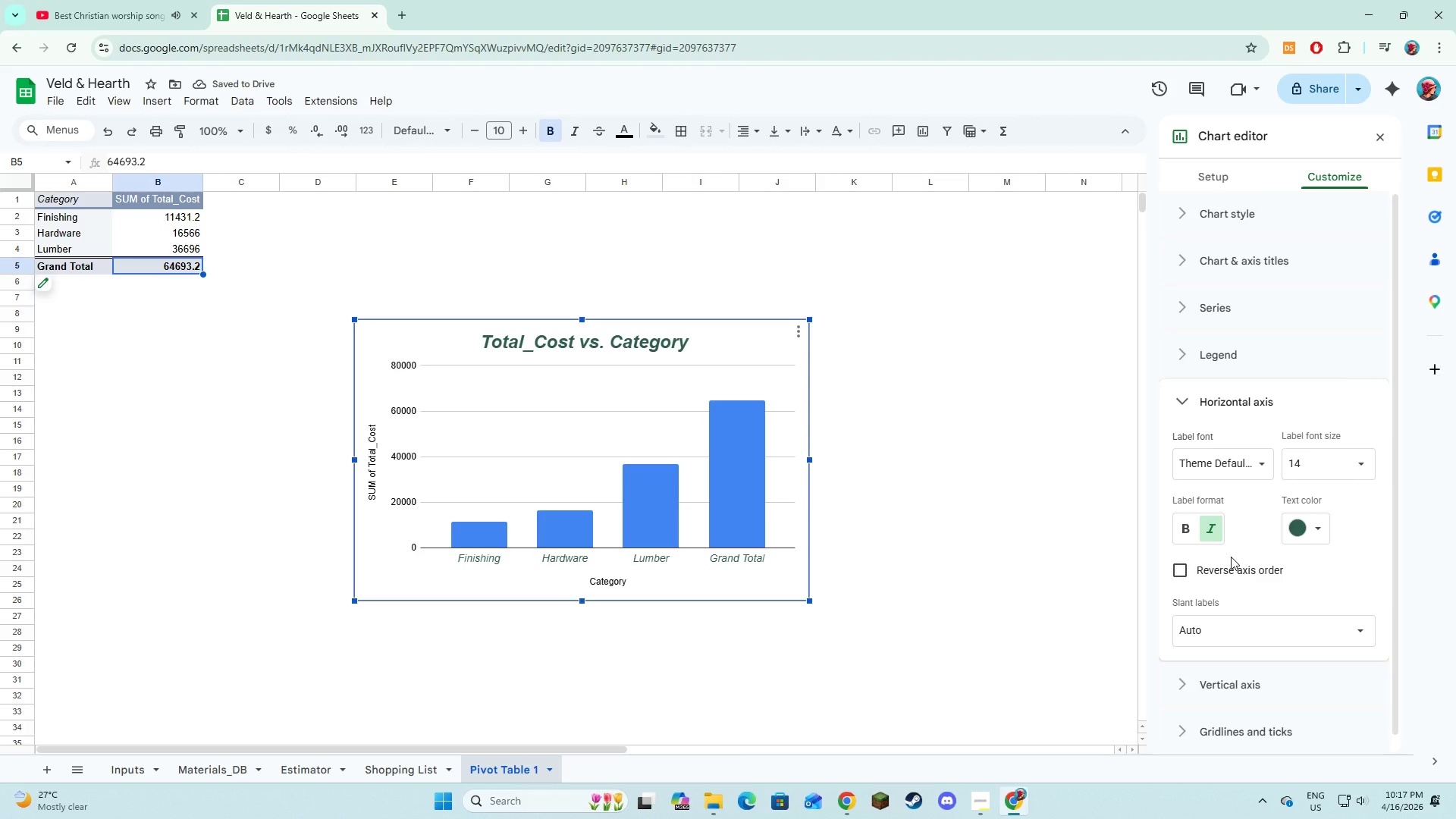 
scroll: coordinate [1231, 557], scroll_direction: down, amount: 2.0
 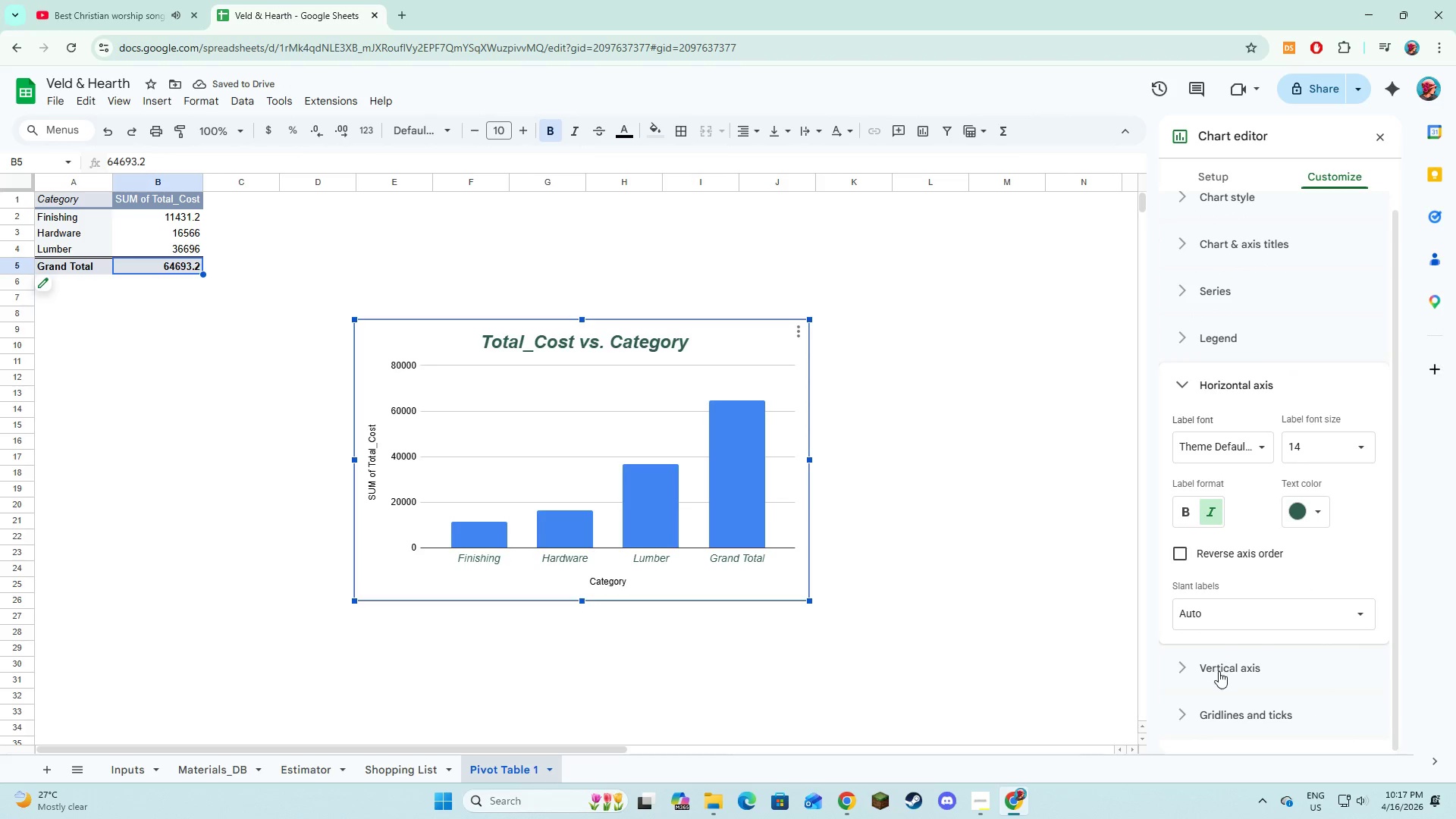 
left_click([1219, 673])
 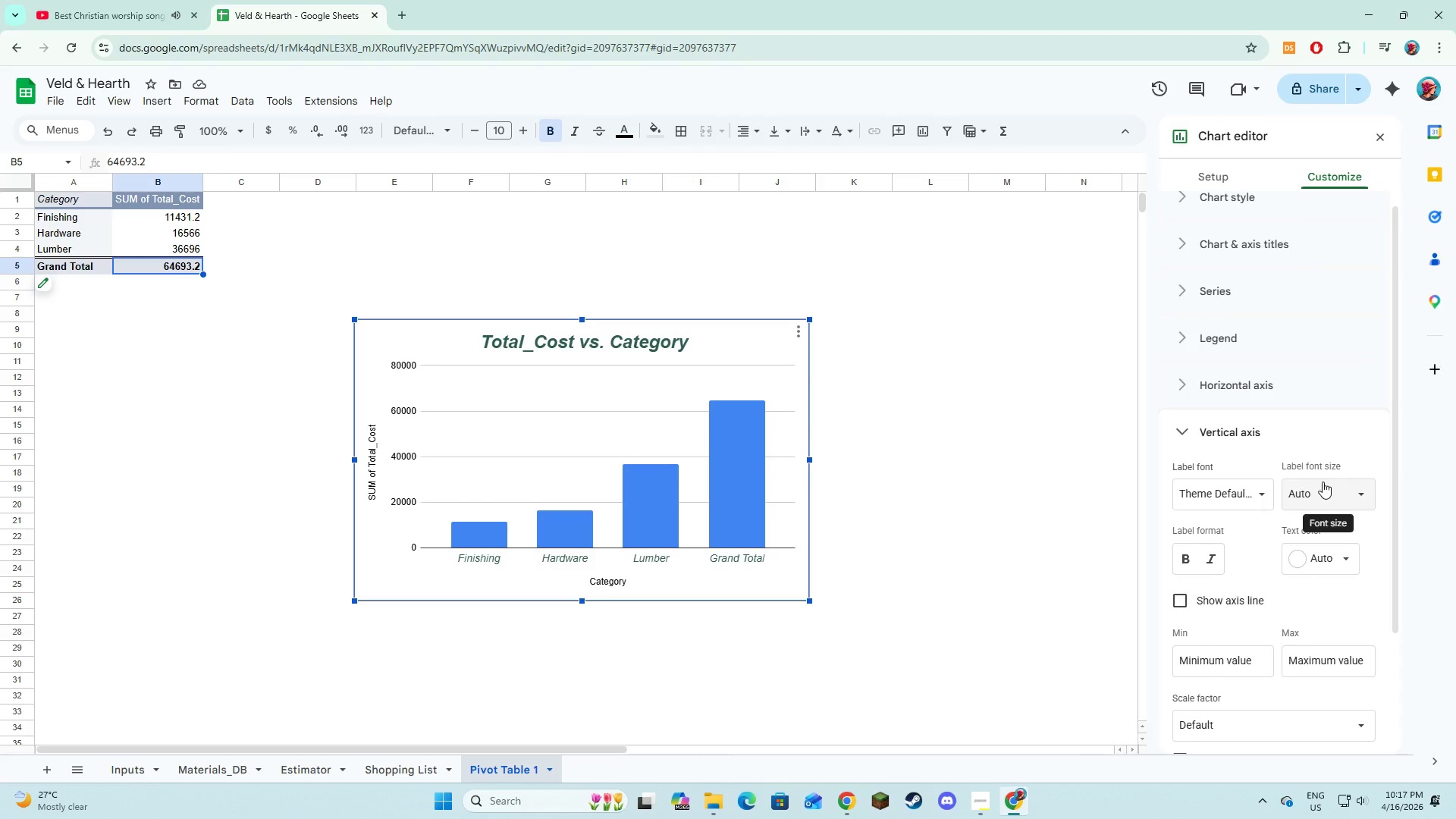 
left_click([1326, 491])
 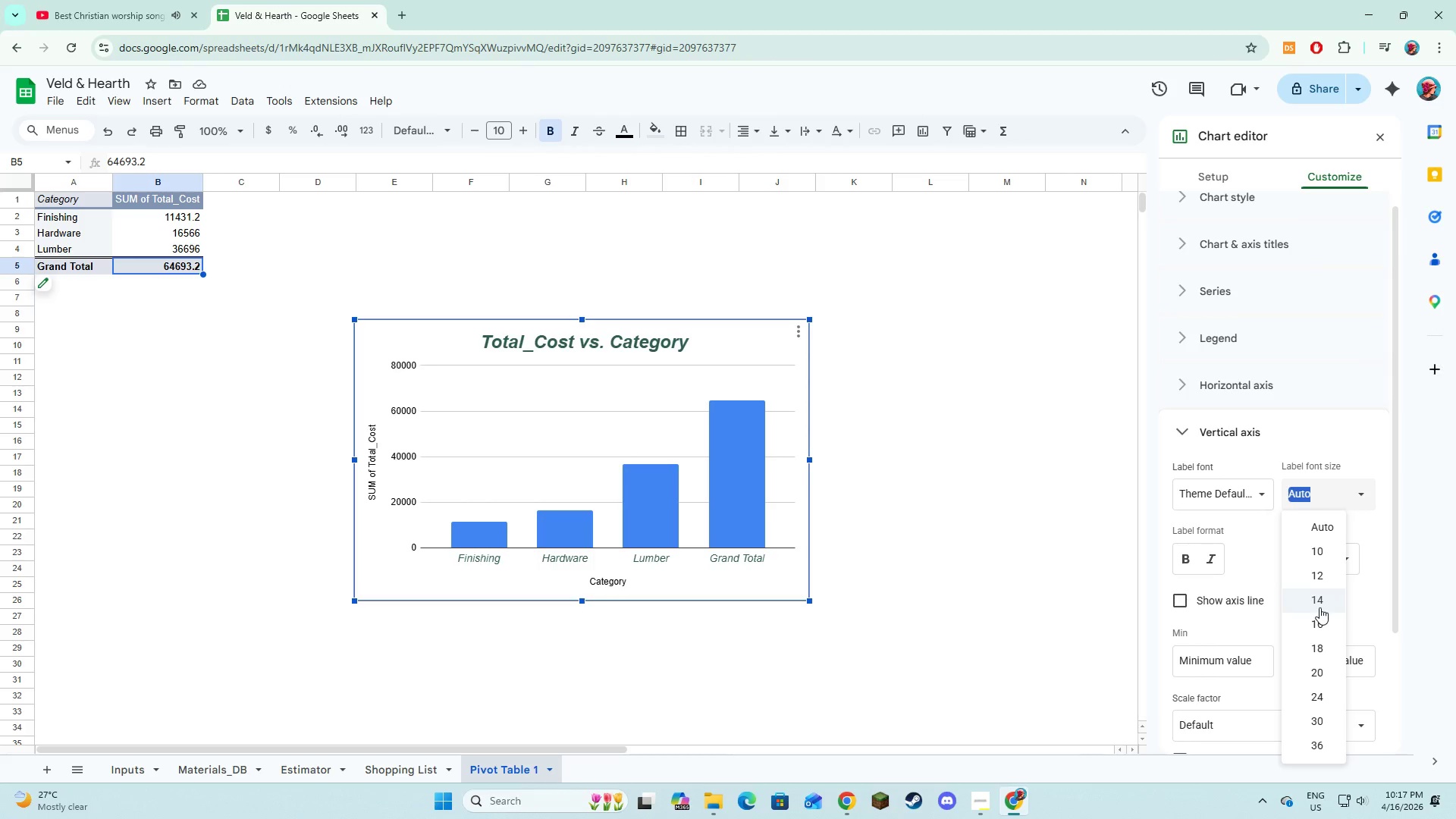 
left_click([1320, 607])
 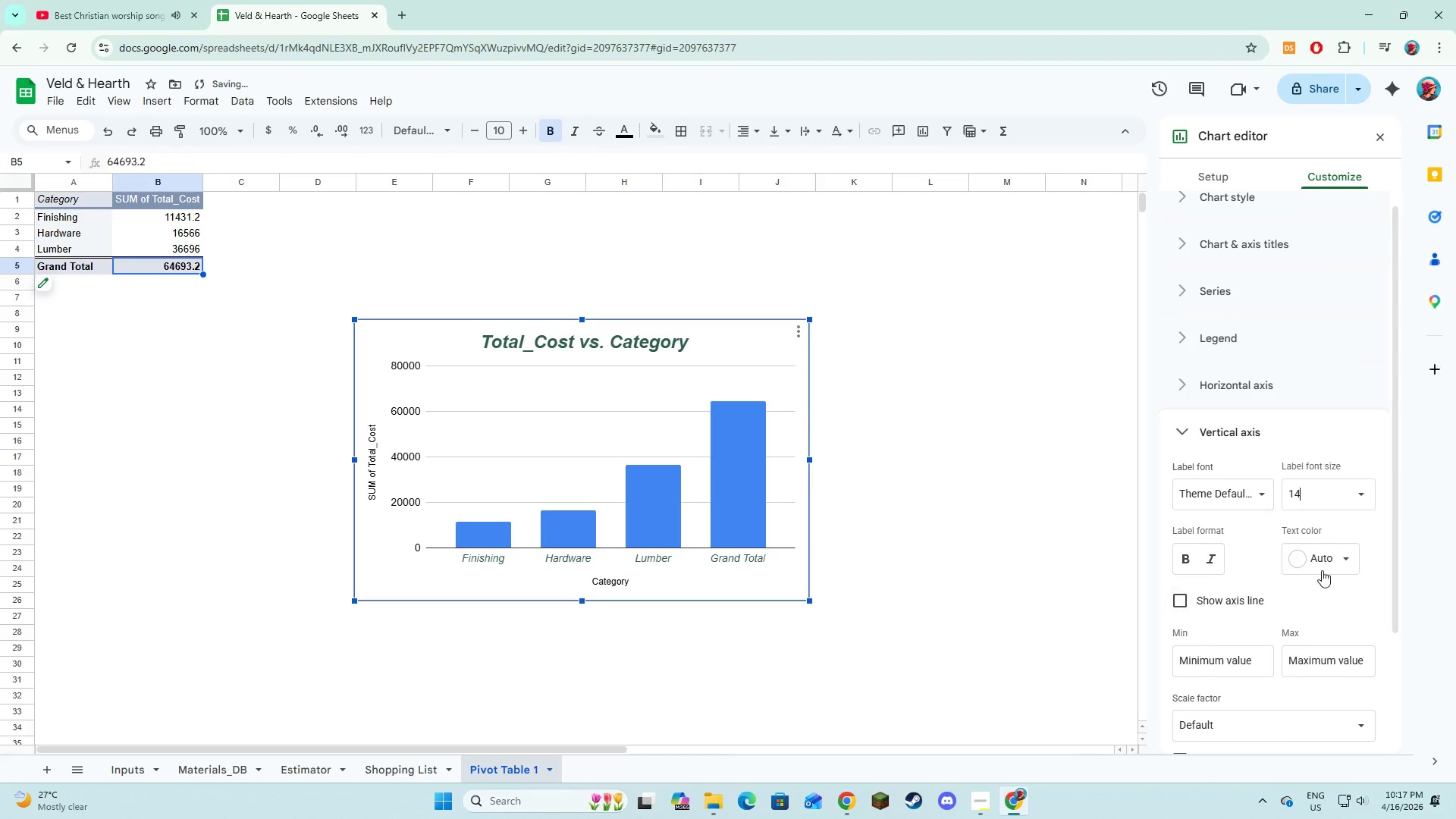 
left_click([1326, 554])
 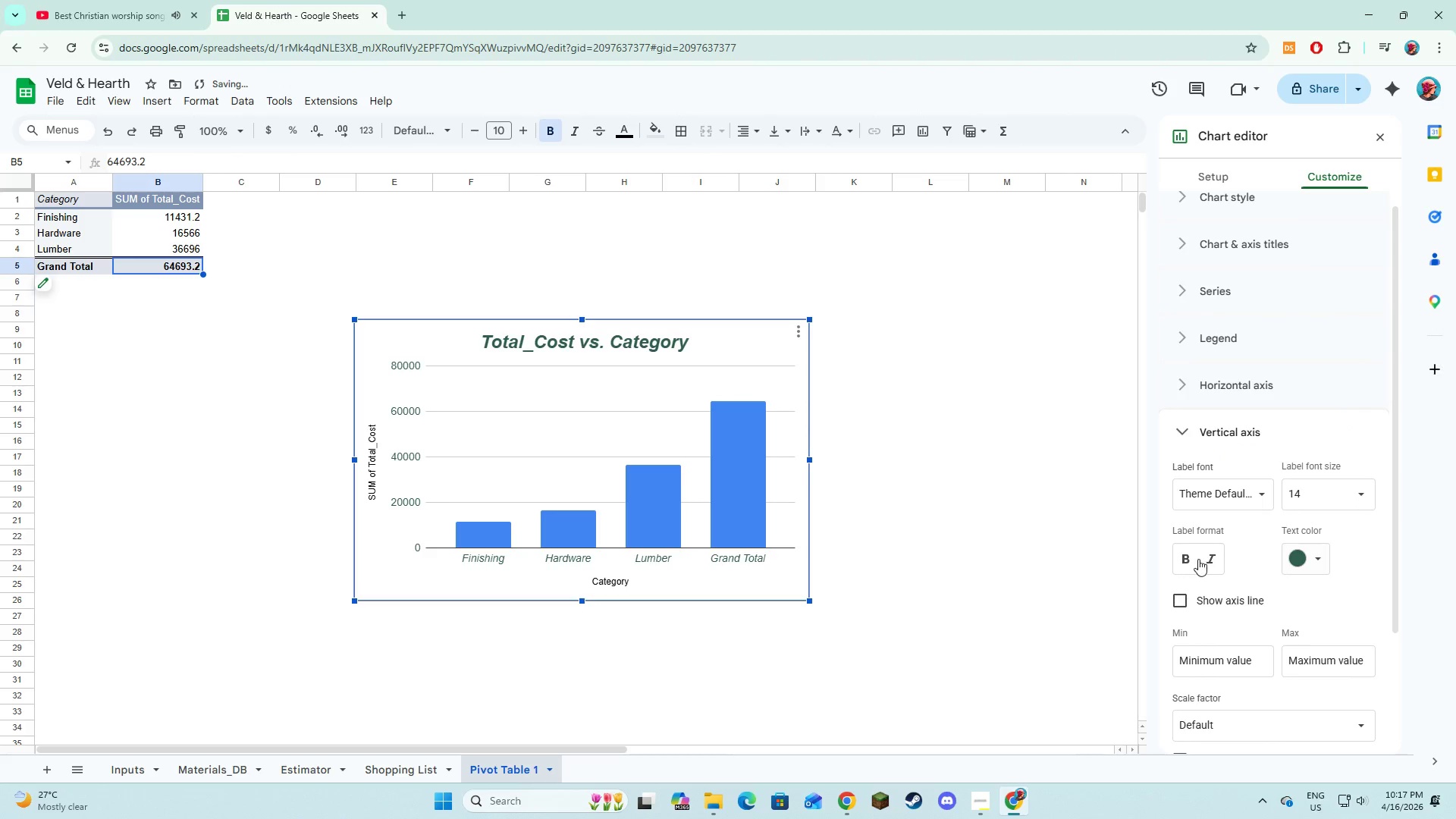 
left_click([1204, 558])
 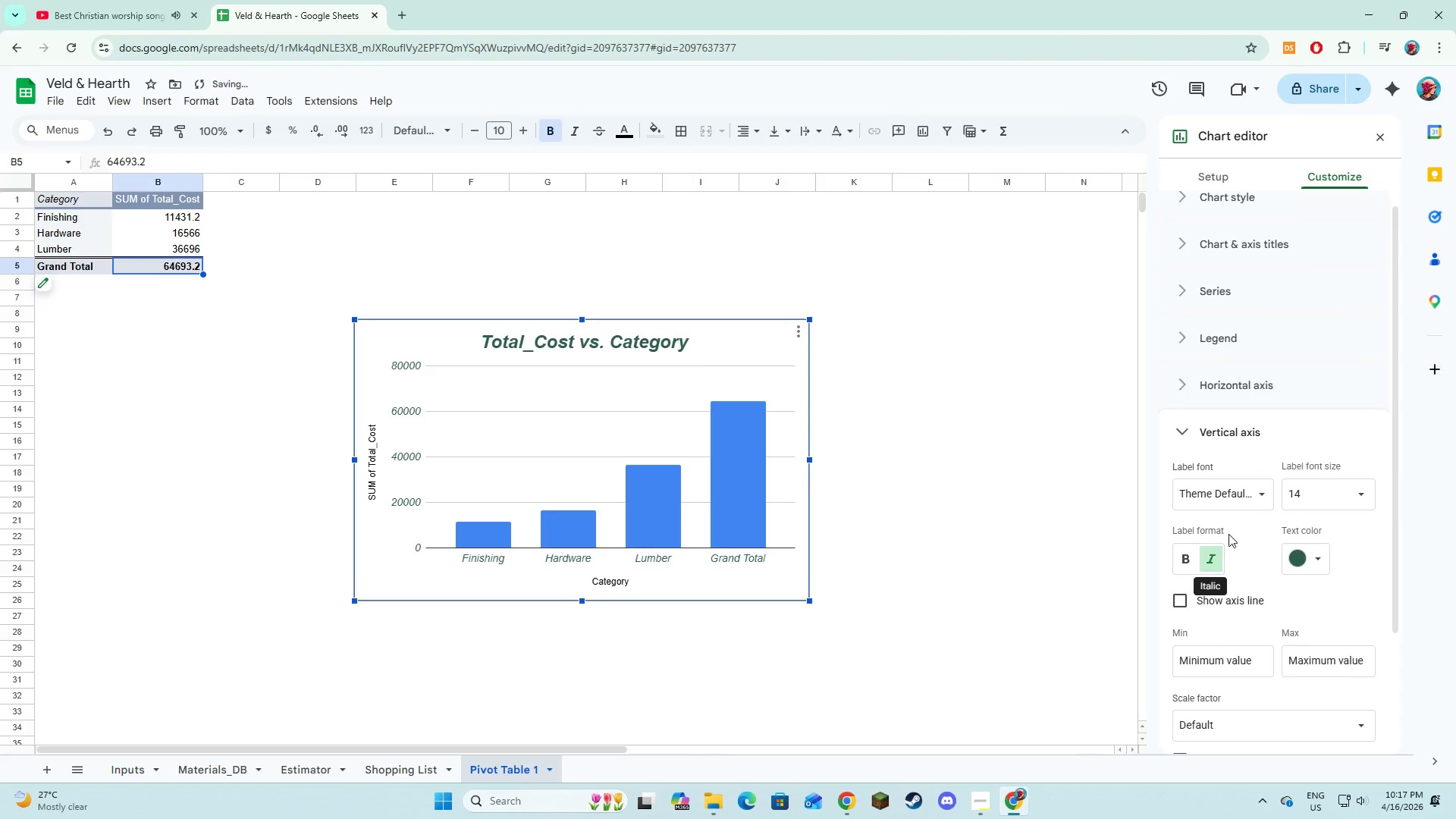 
scroll: coordinate [1257, 564], scroll_direction: down, amount: 3.0
 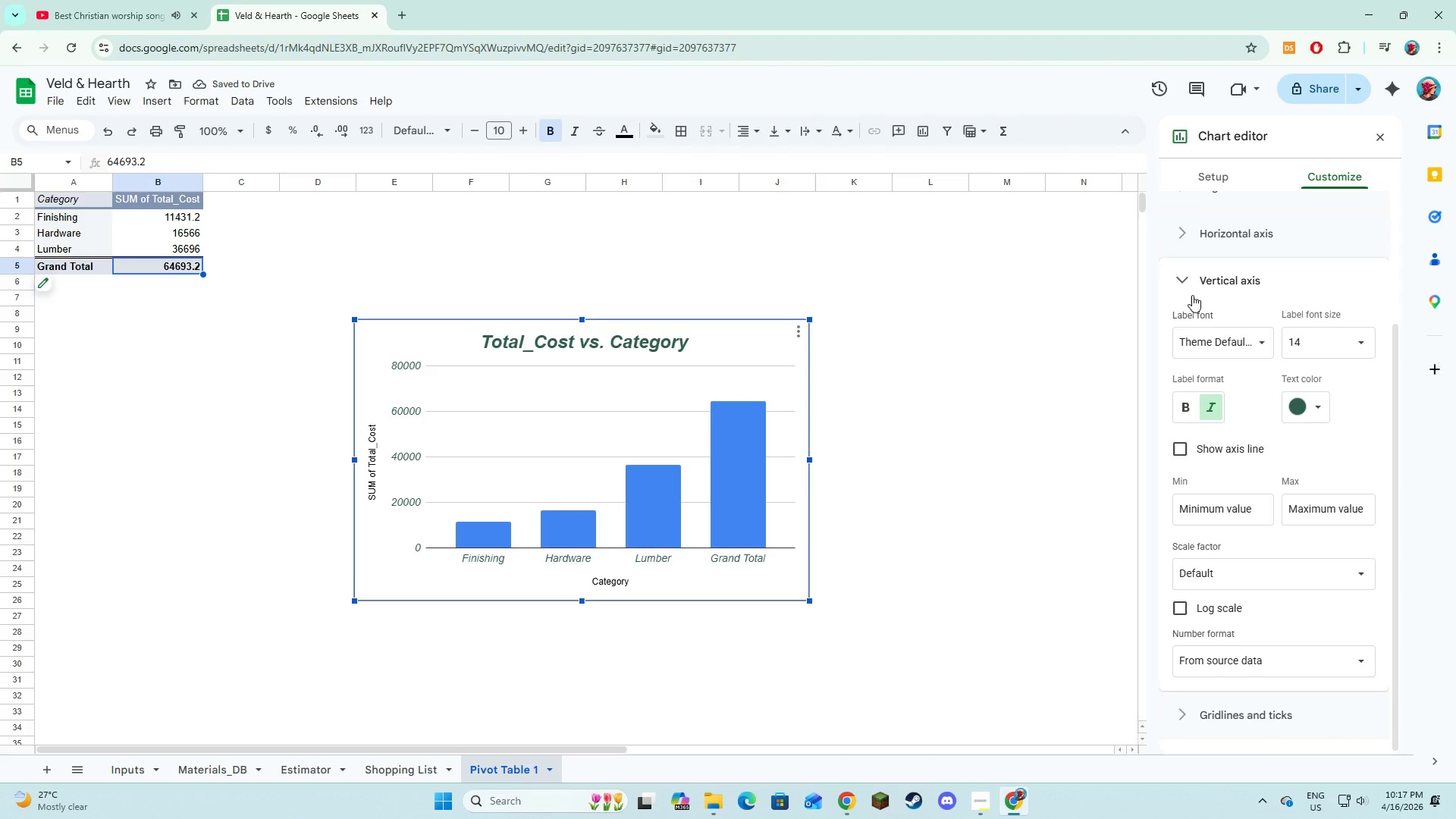 
left_click([1184, 287])
 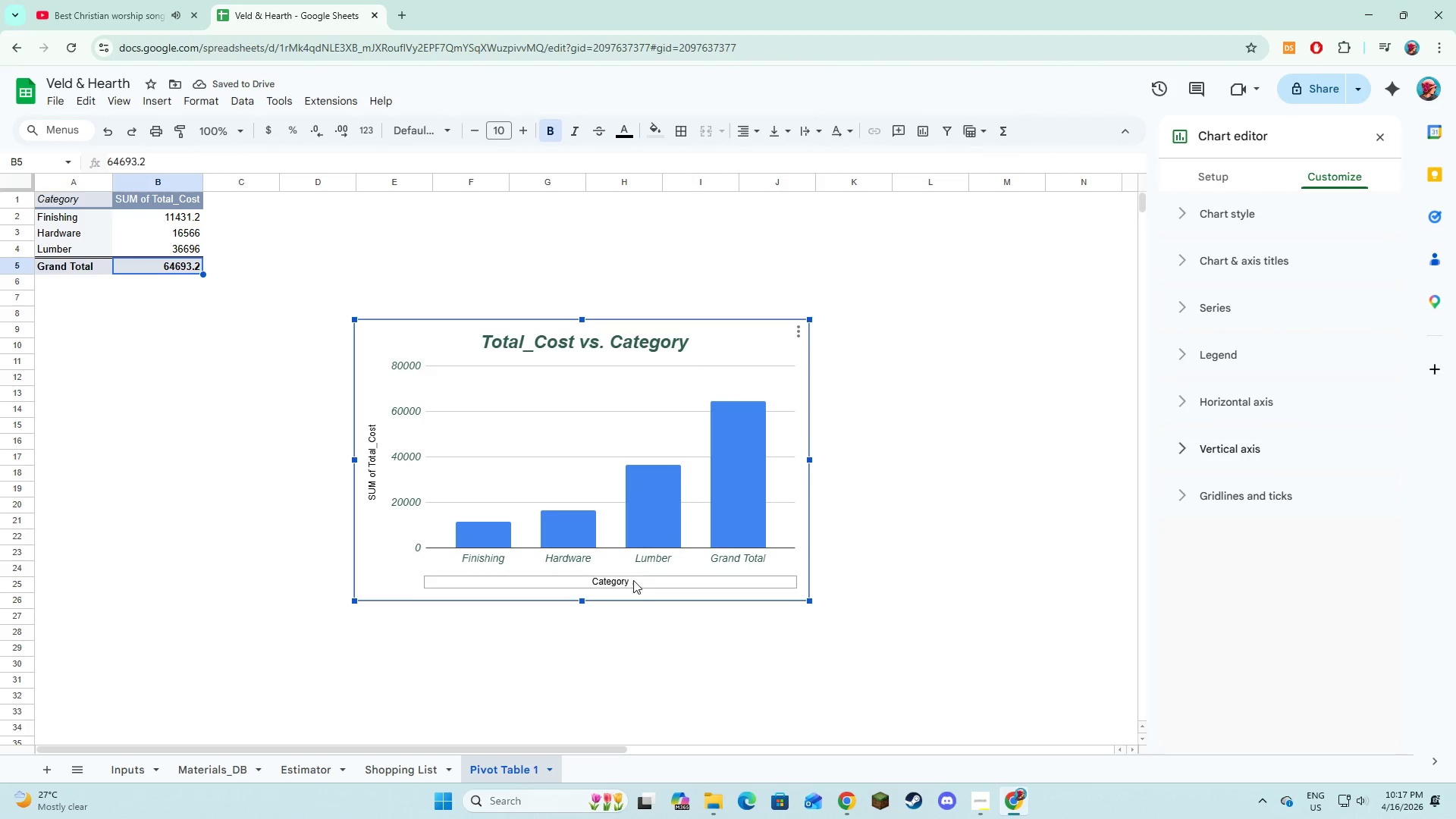 
left_click([630, 582])
 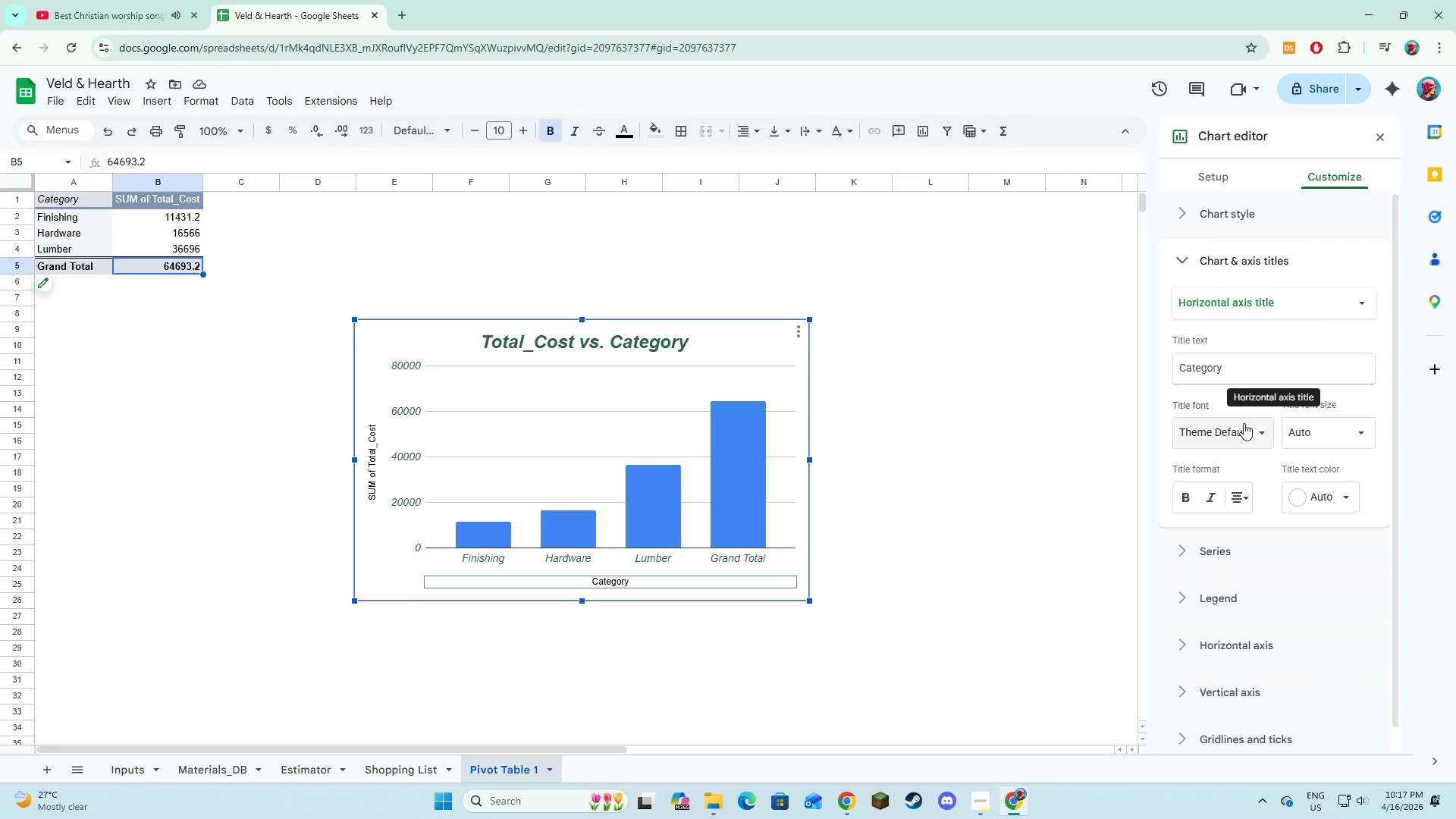 
left_click([1239, 497])
 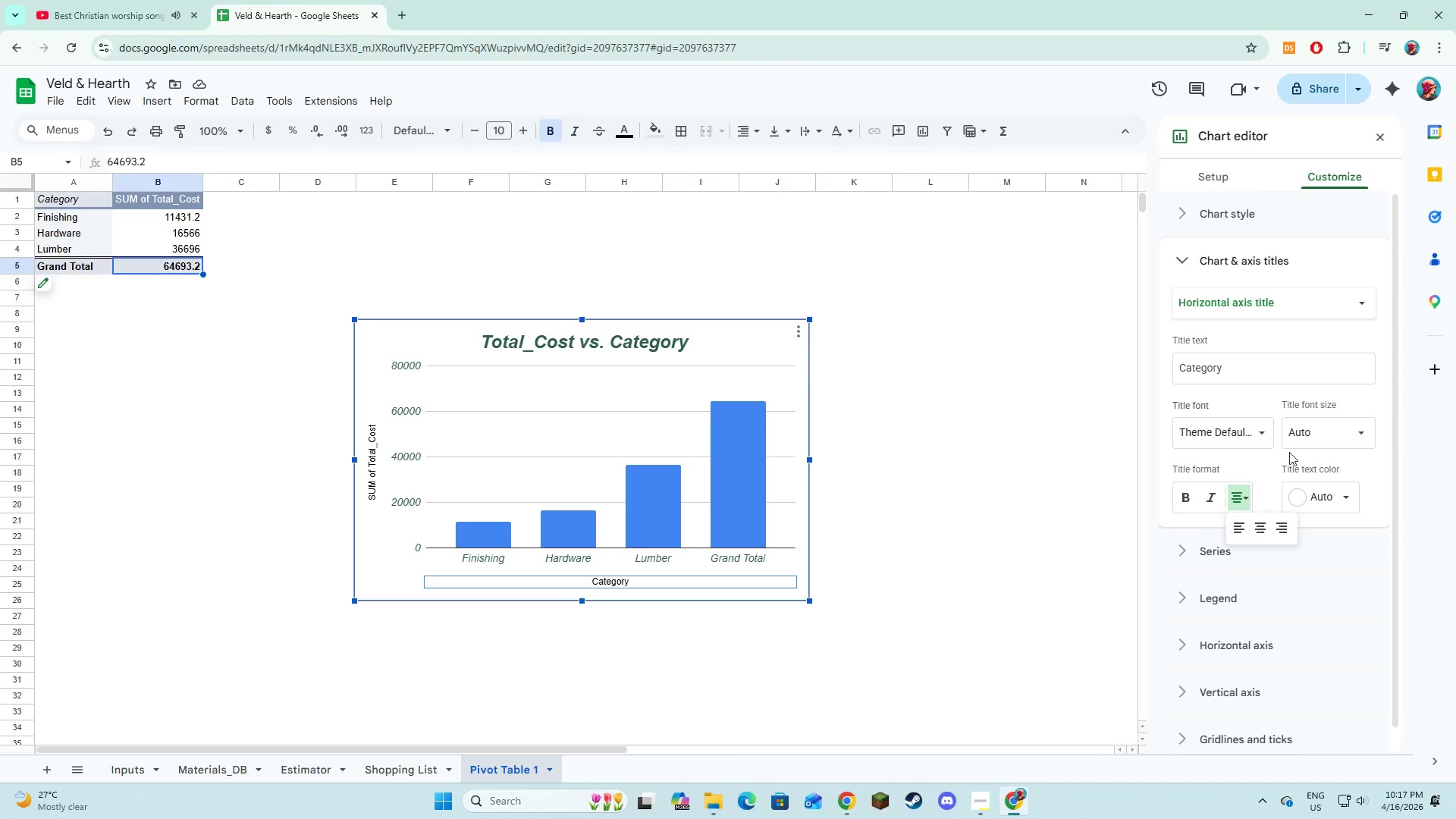 
left_click([1313, 427])
 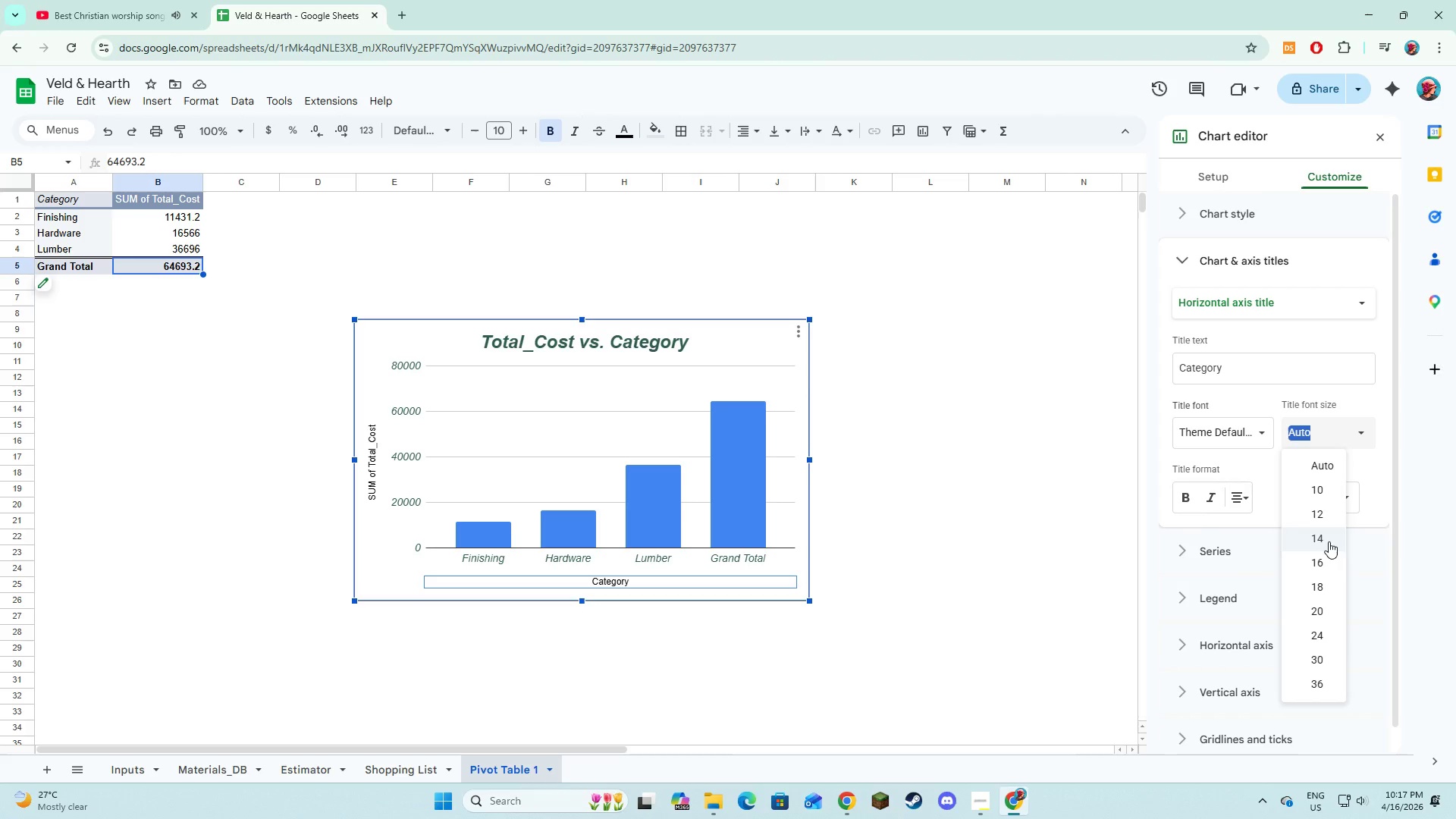 
left_click([1329, 541])
 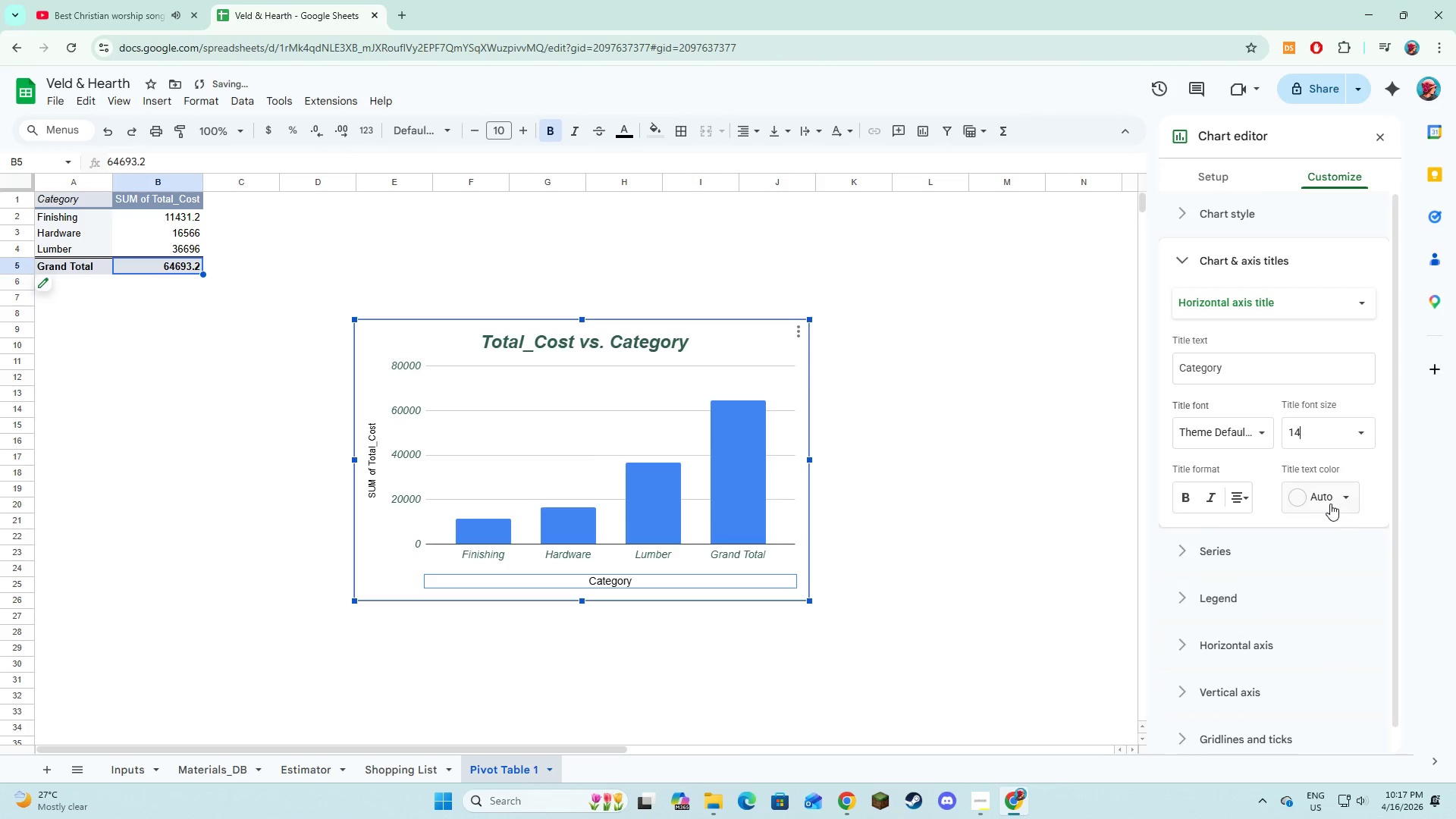 
left_click([1330, 504])
 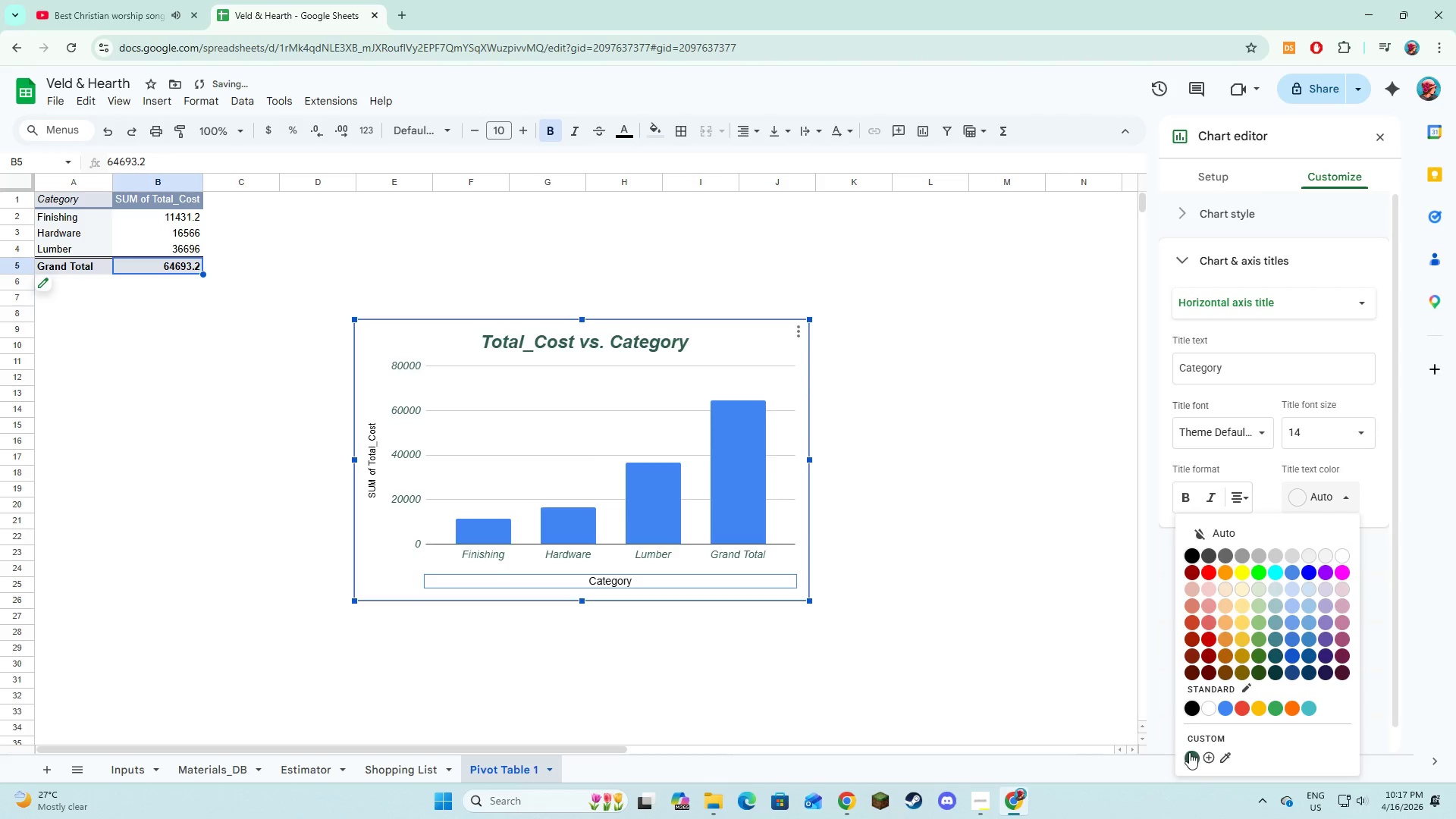 
left_click([1195, 761])
 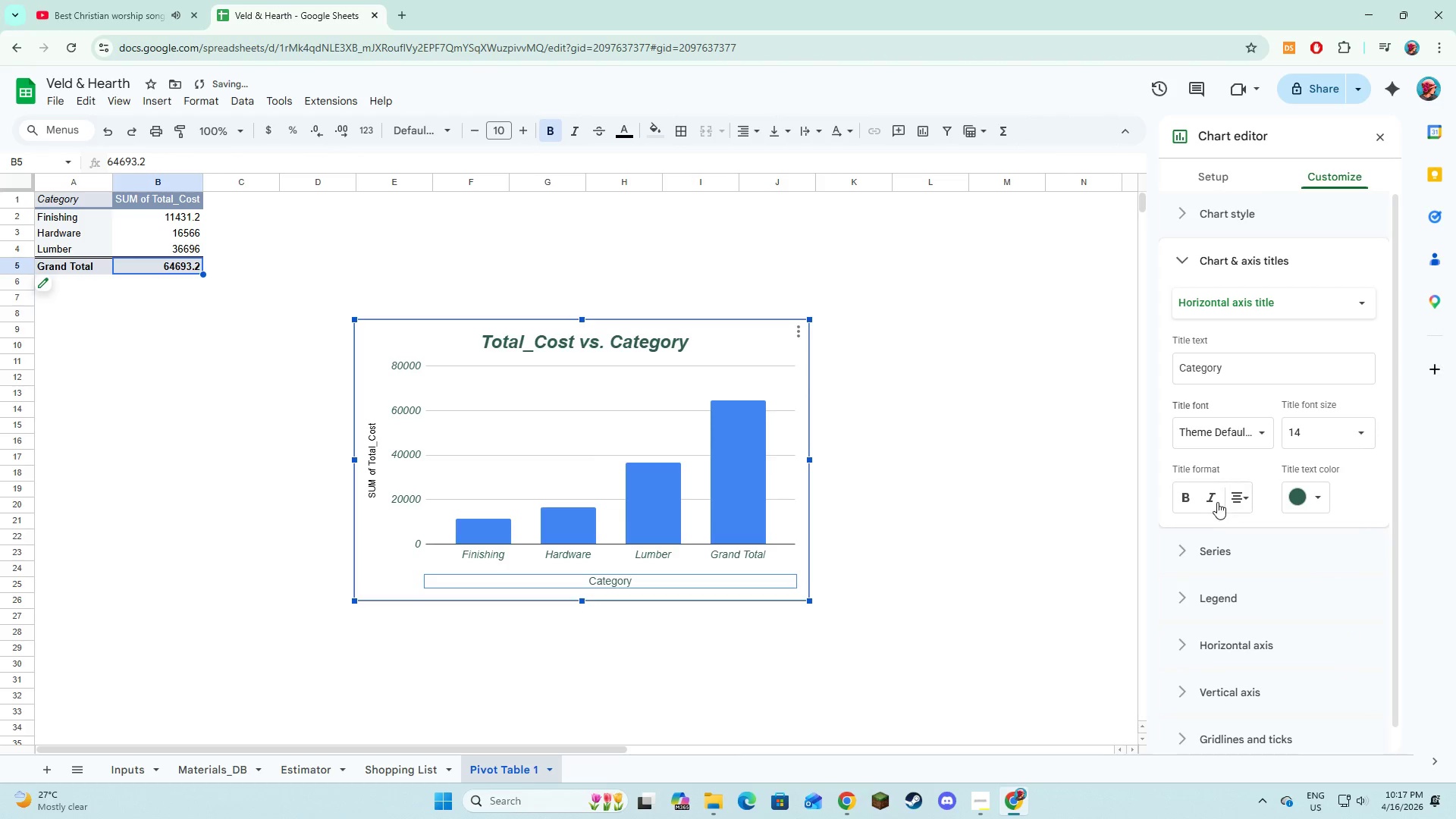 
left_click([1217, 500])
 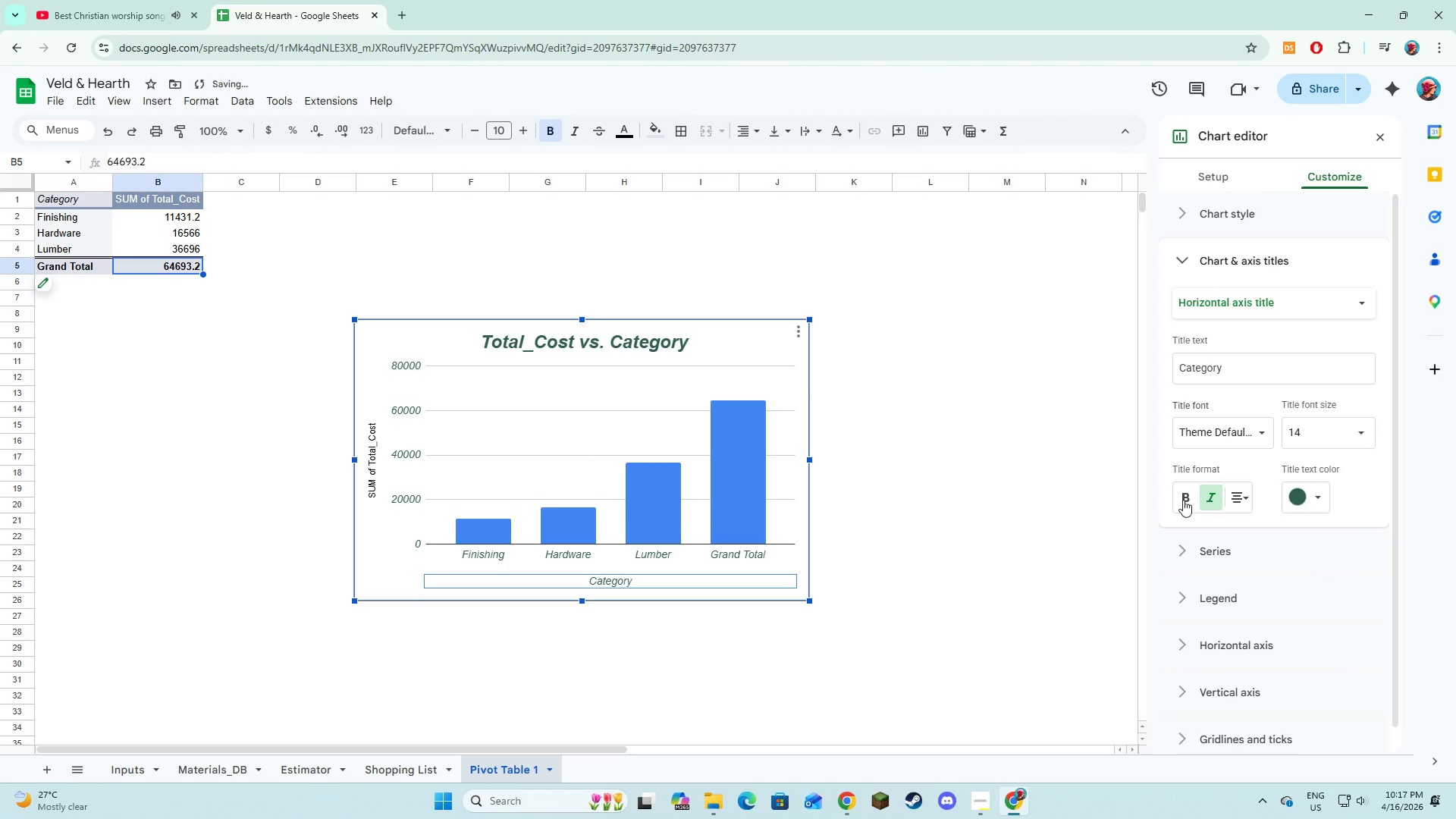 
left_click([1182, 499])
 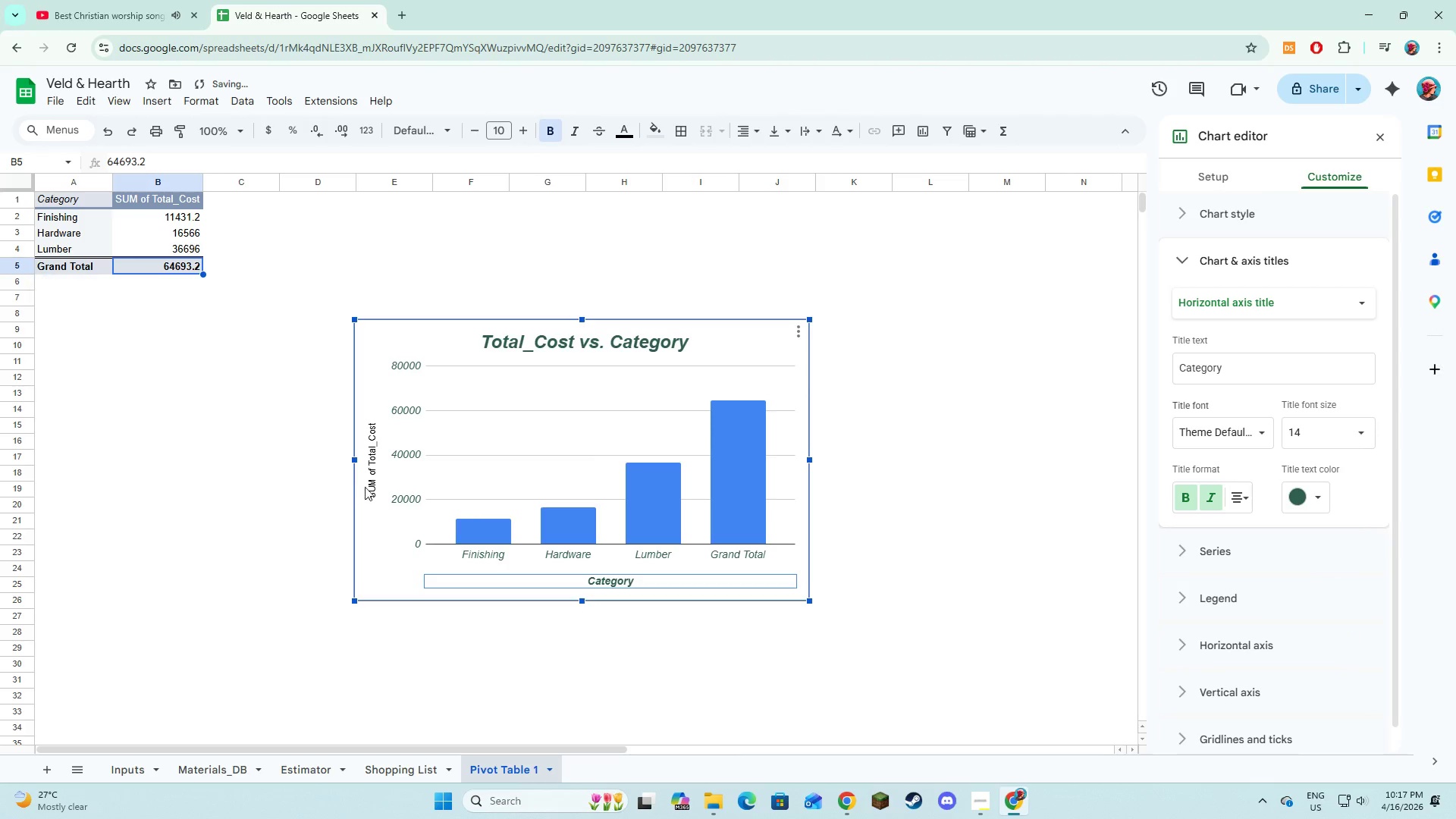 
left_click([370, 485])
 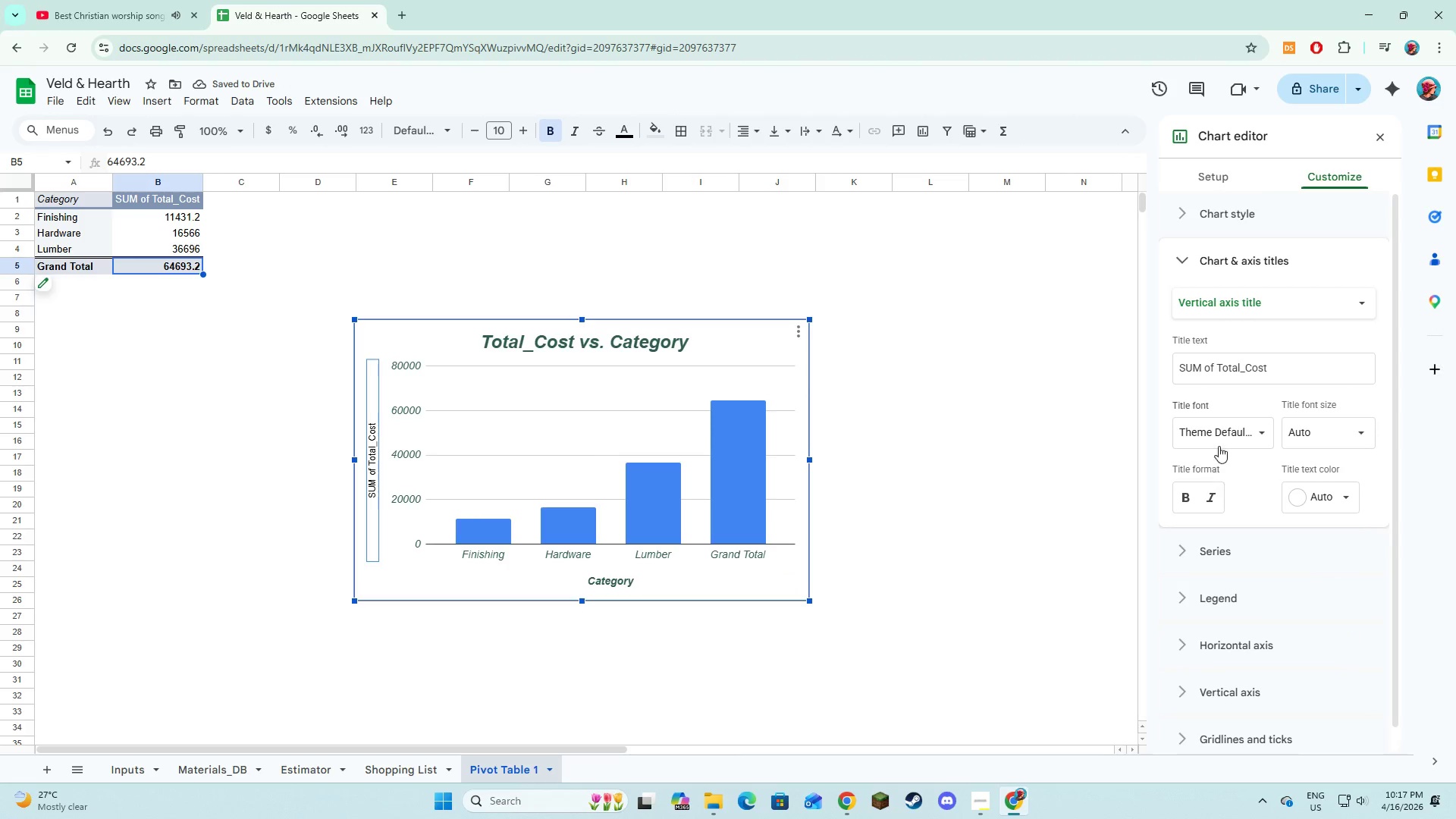 
left_click([1318, 435])
 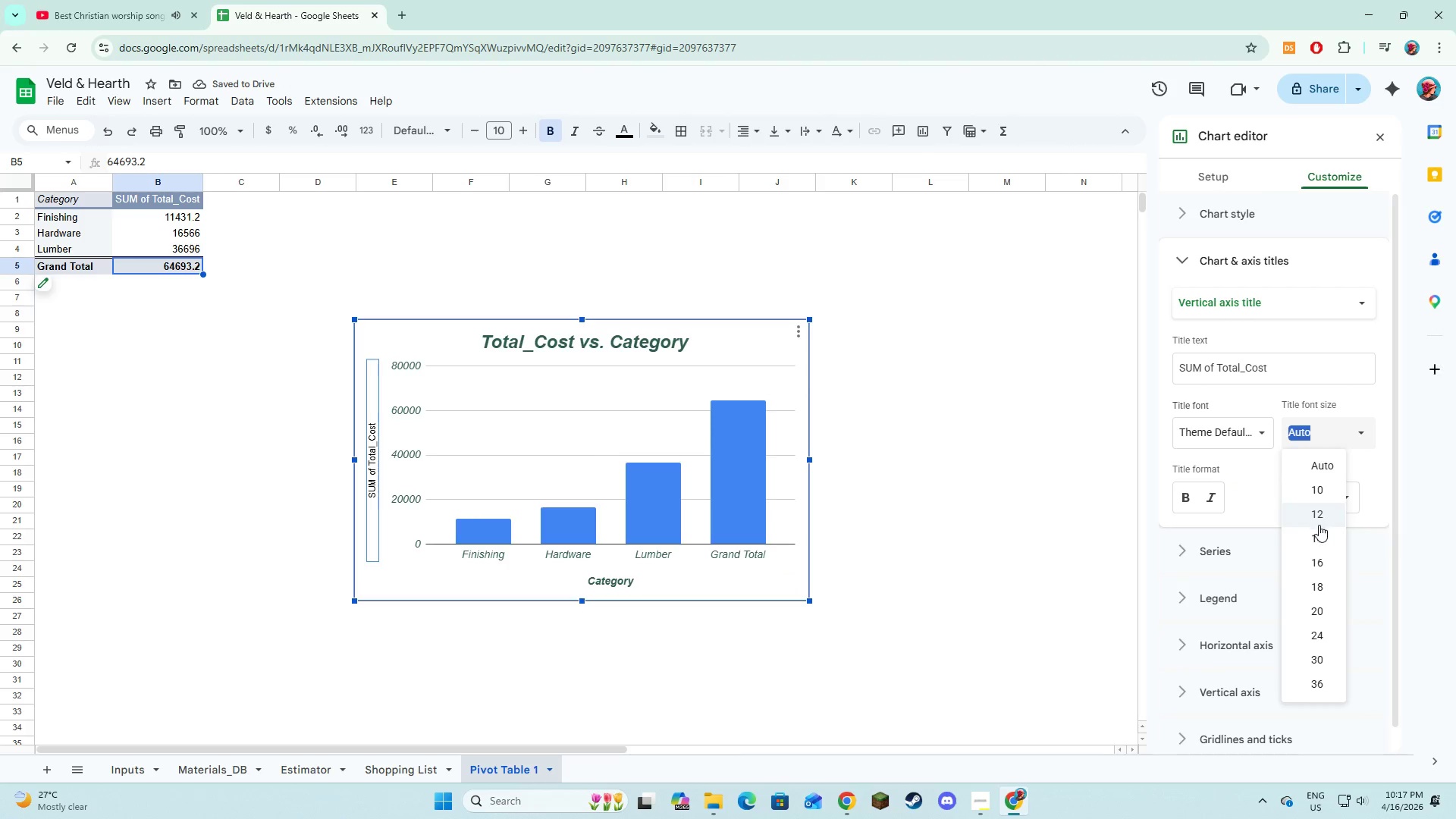 
left_click([1318, 532])
 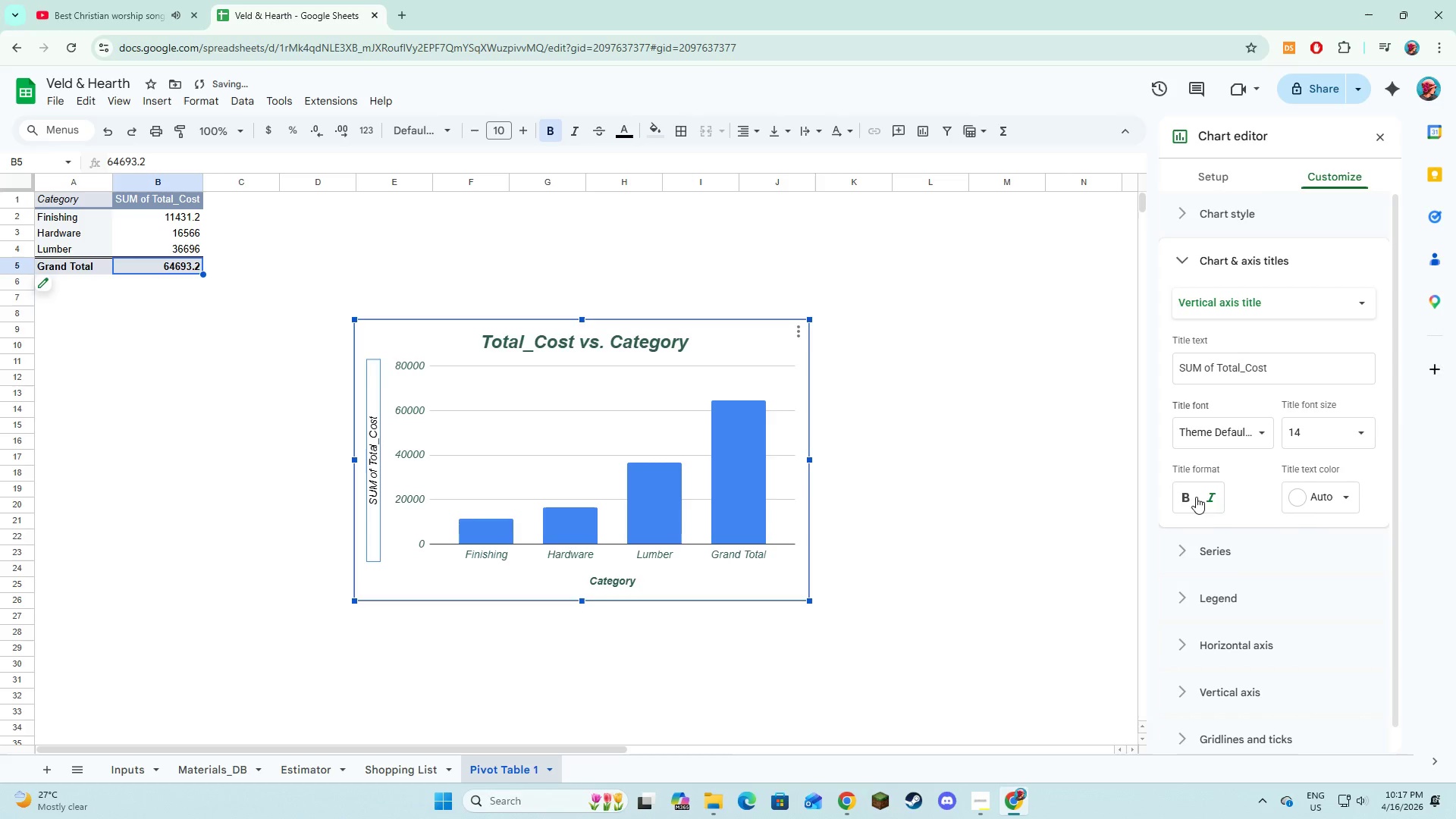 
double_click([1184, 497])
 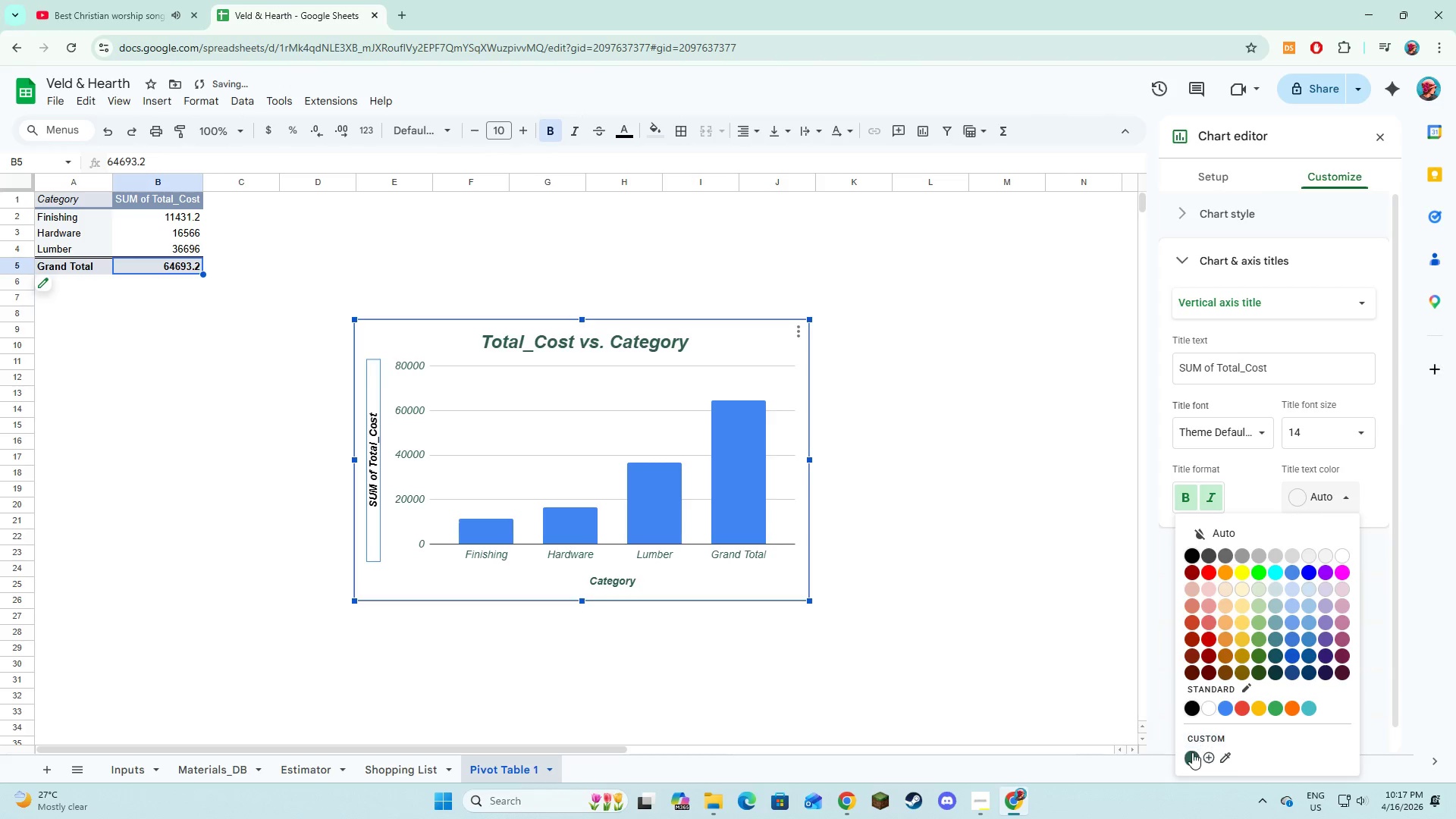 
left_click([1192, 752])
 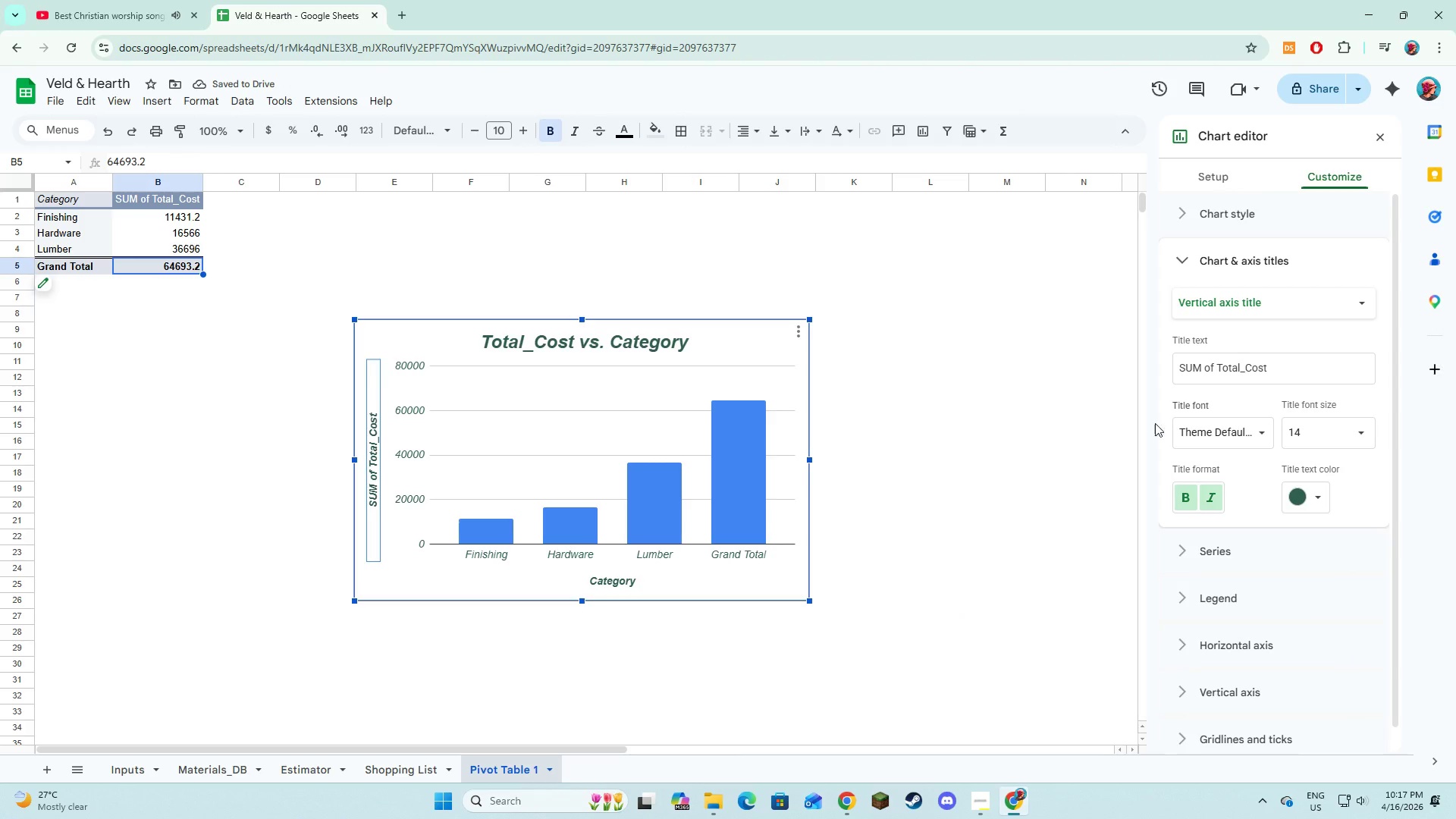 
wait(6.86)
 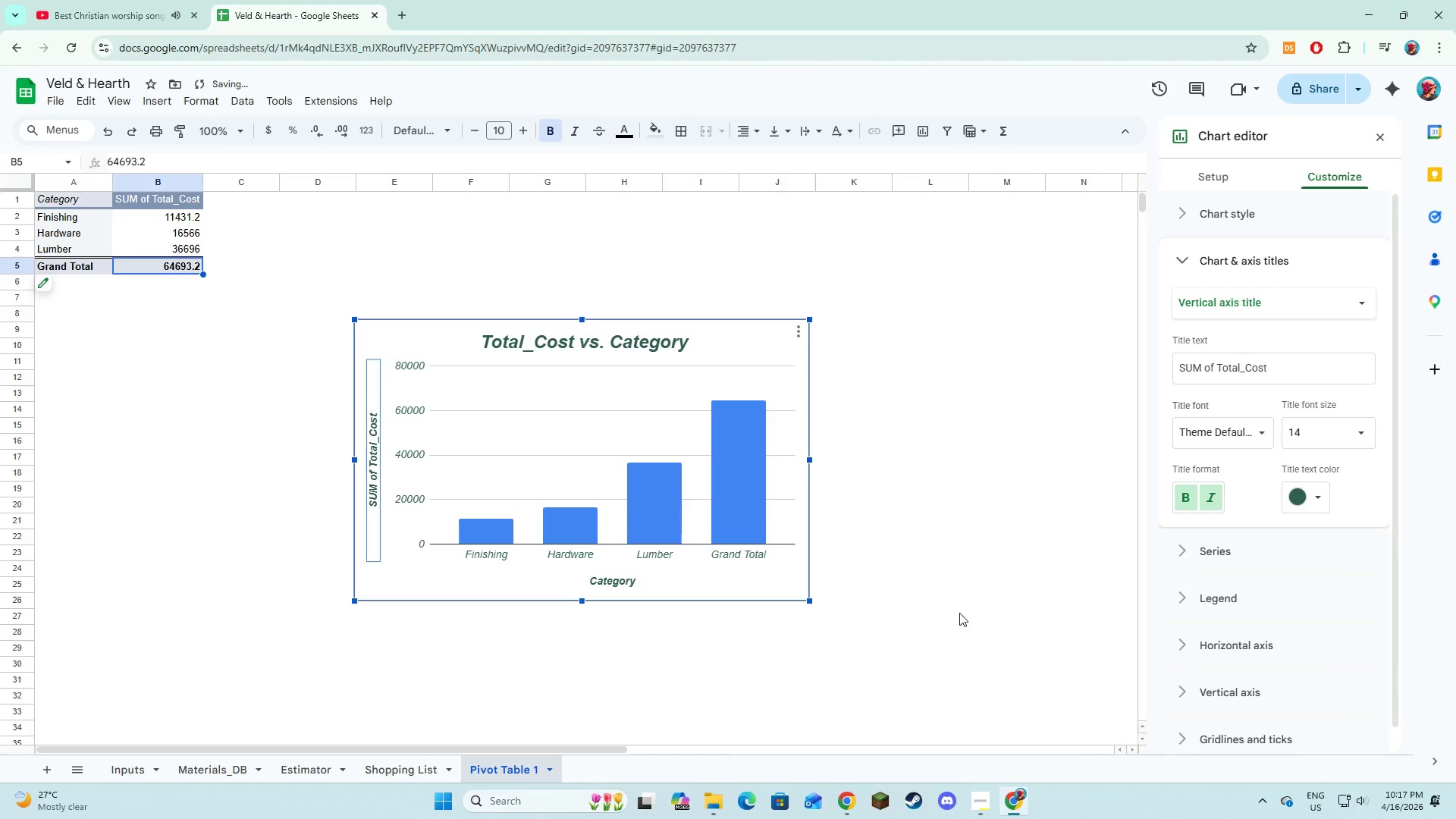 
left_click([1185, 253])
 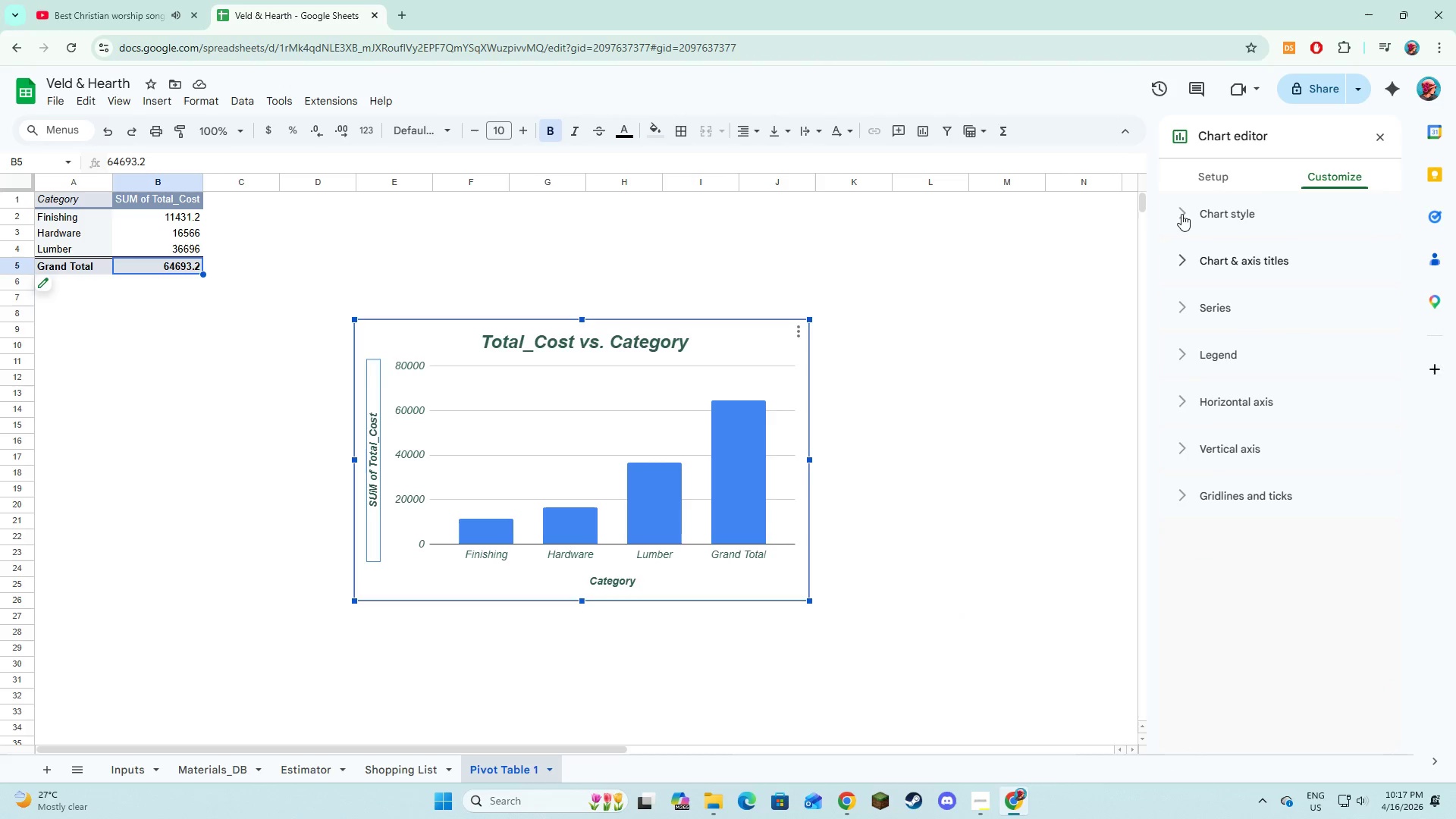 
left_click([1181, 214])
 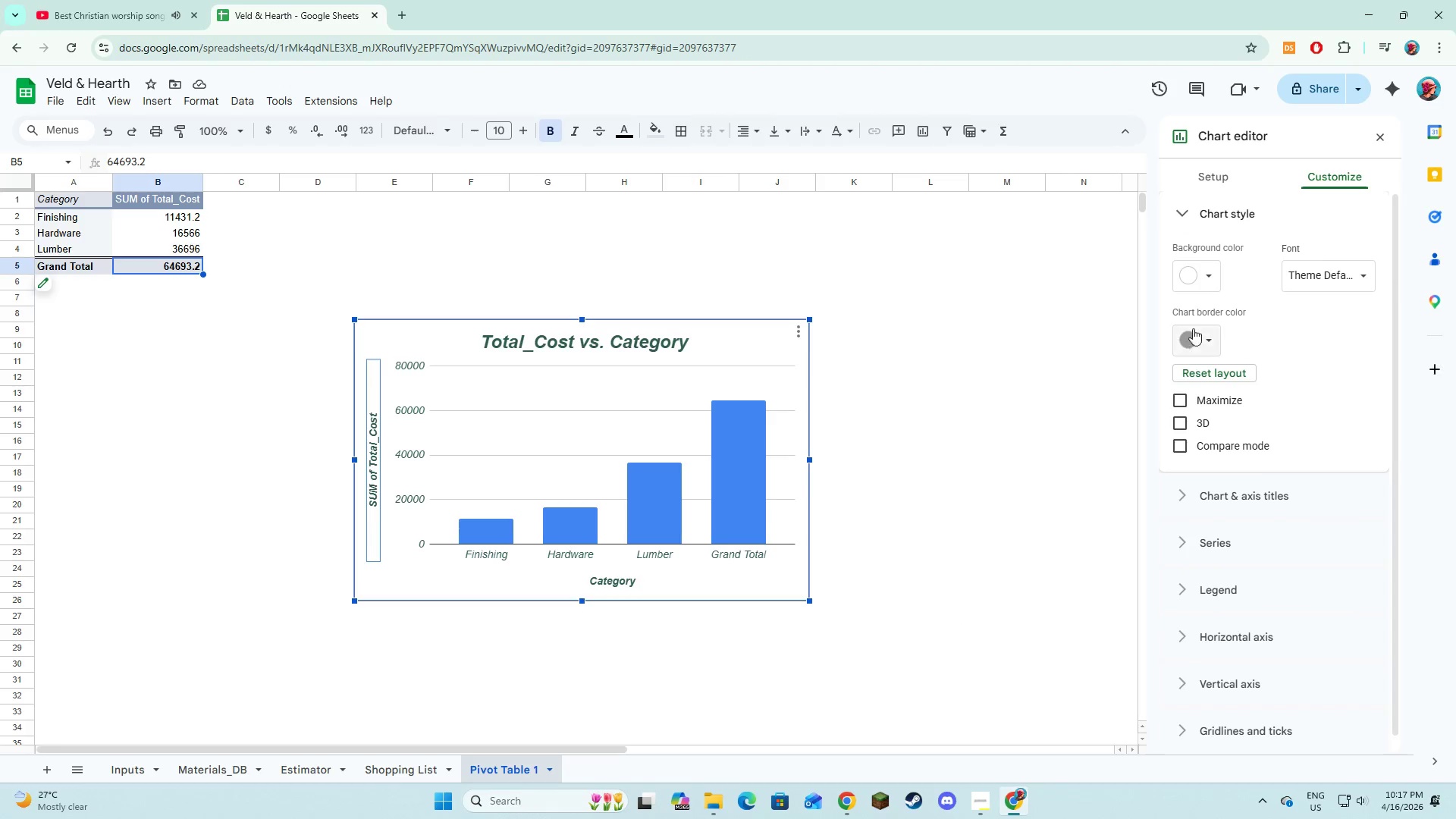 
left_click([1199, 261])
 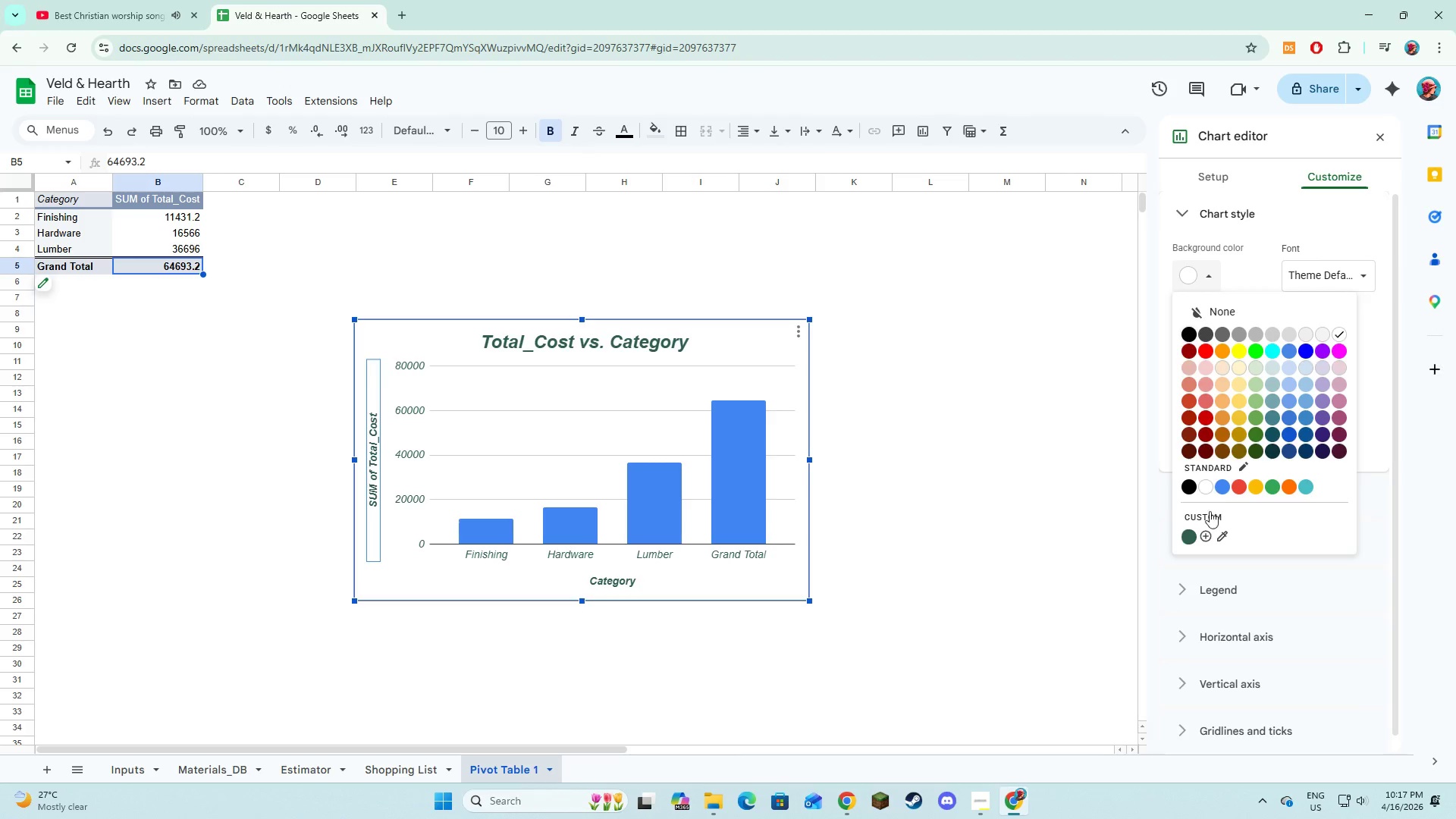 
left_click([1201, 537])
 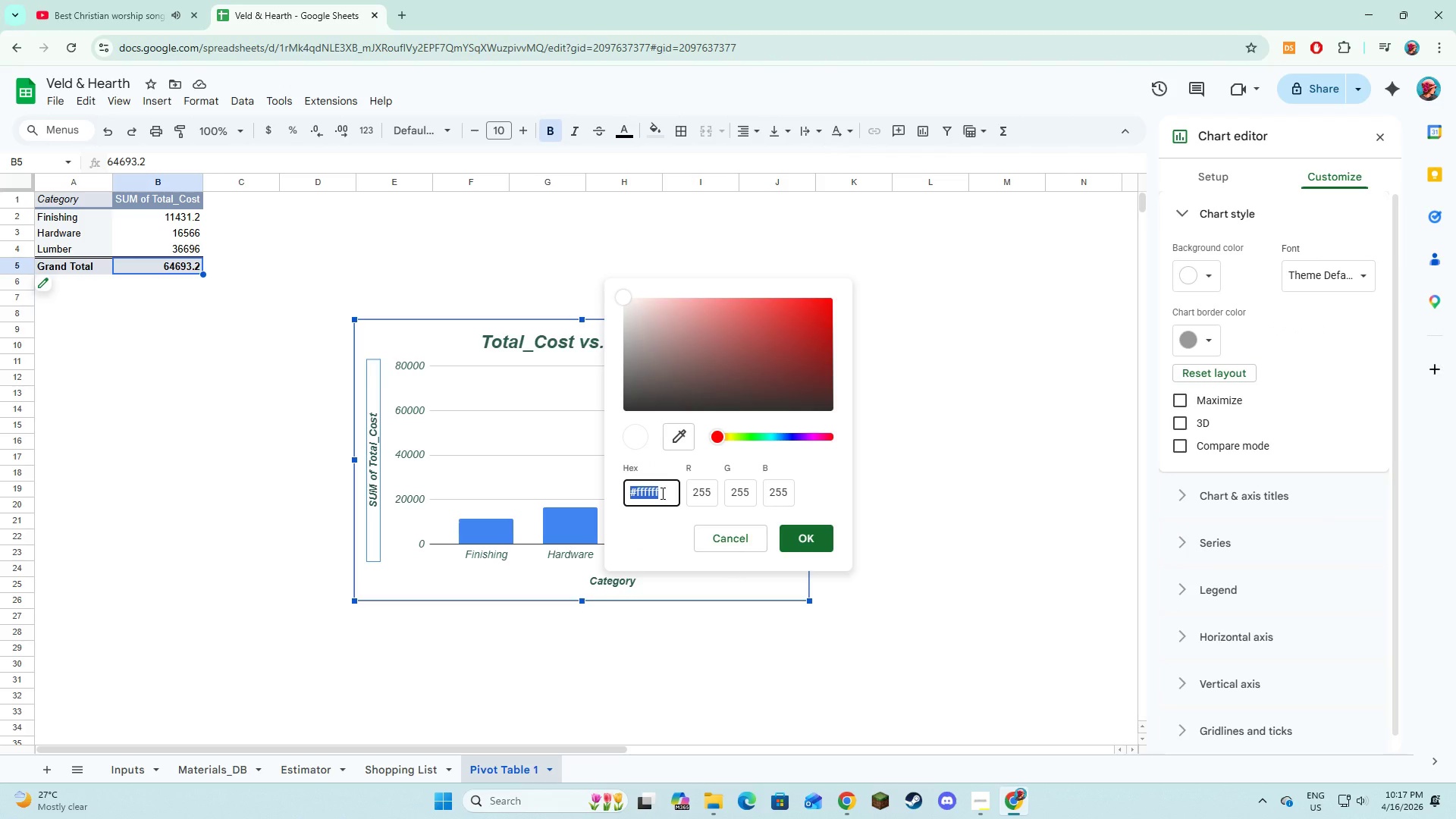 
key(Shift+3)
 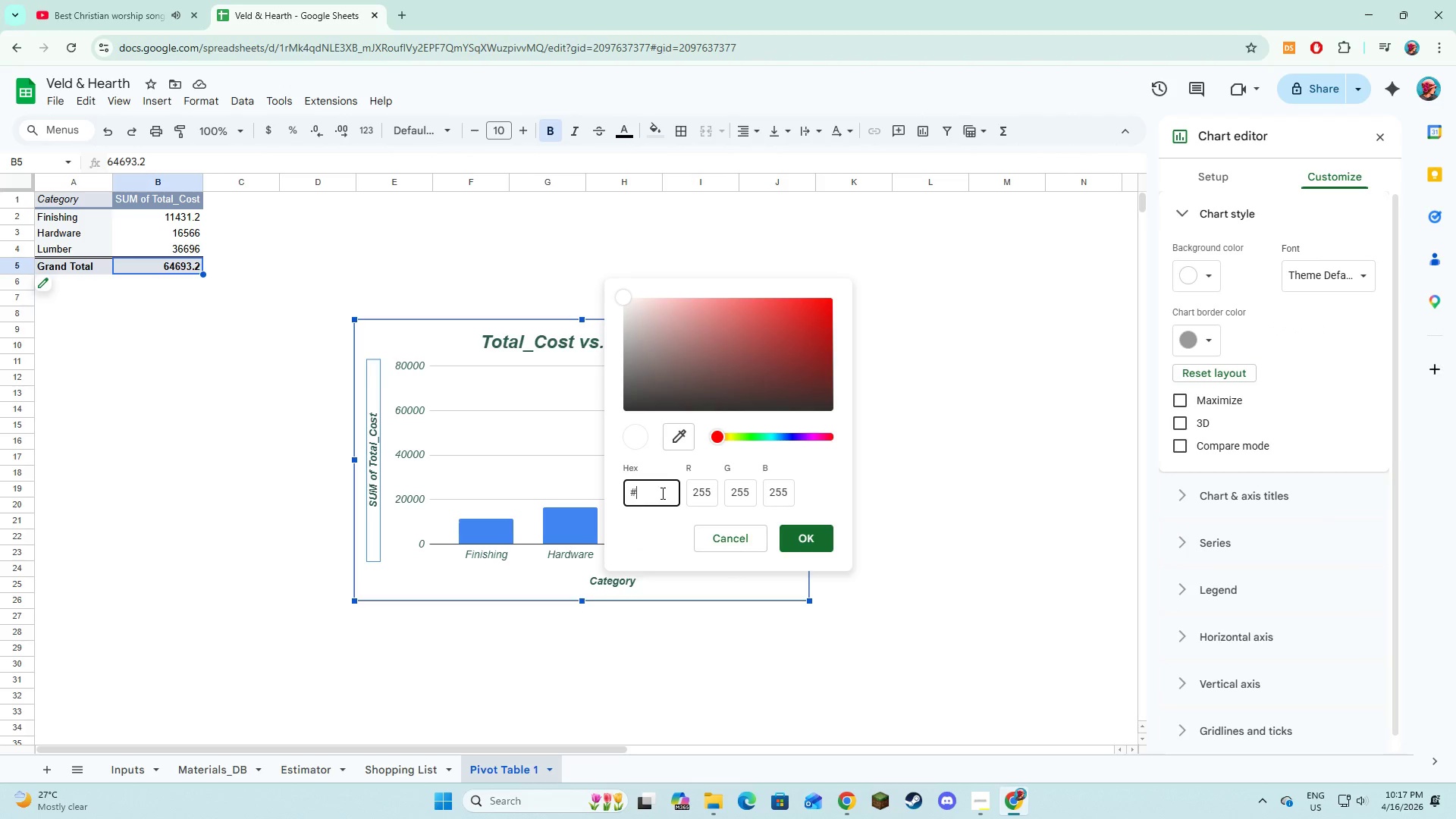 
type(f5f1e8)
 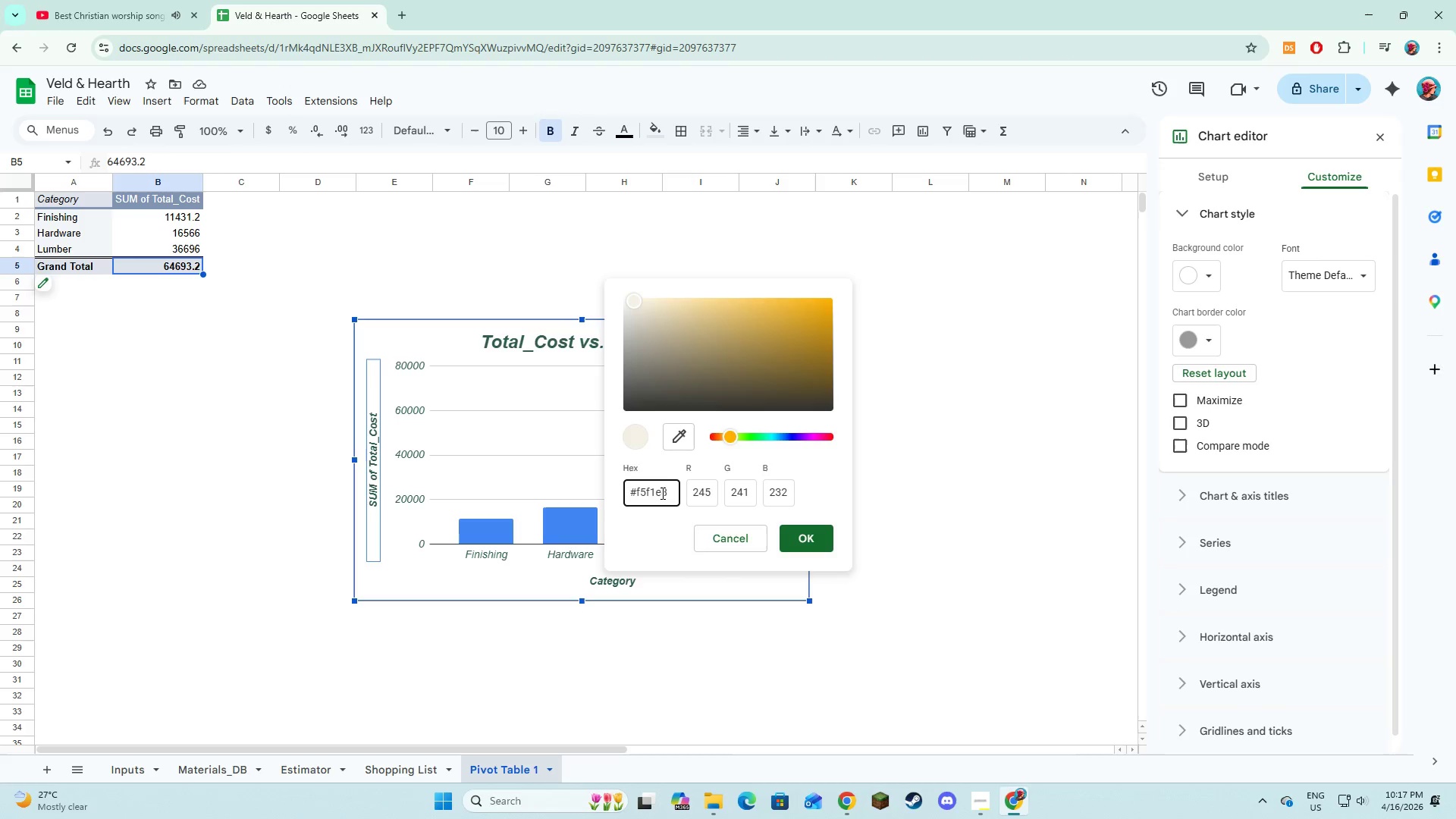 
key(Enter)
 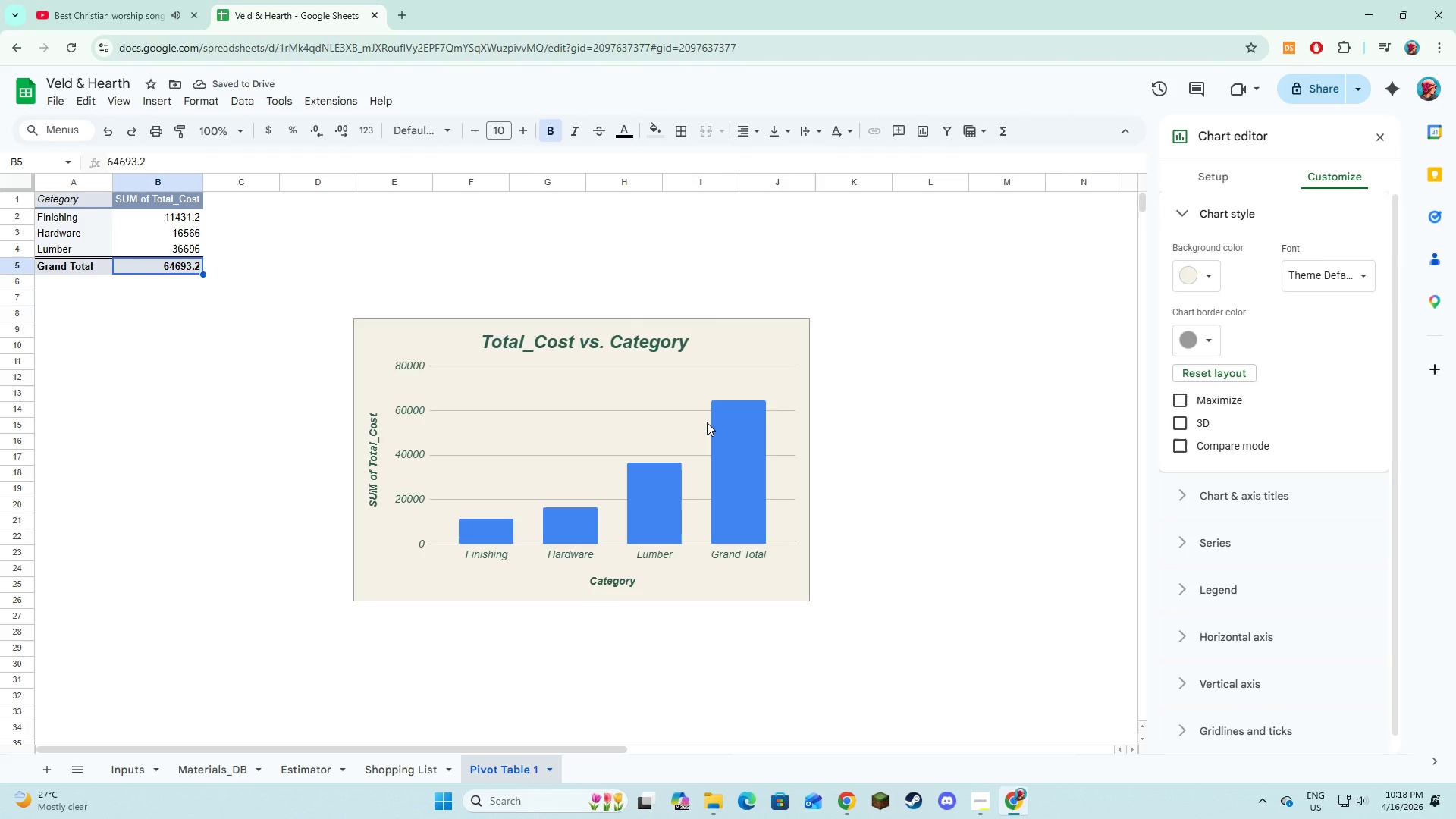 
wait(6.69)
 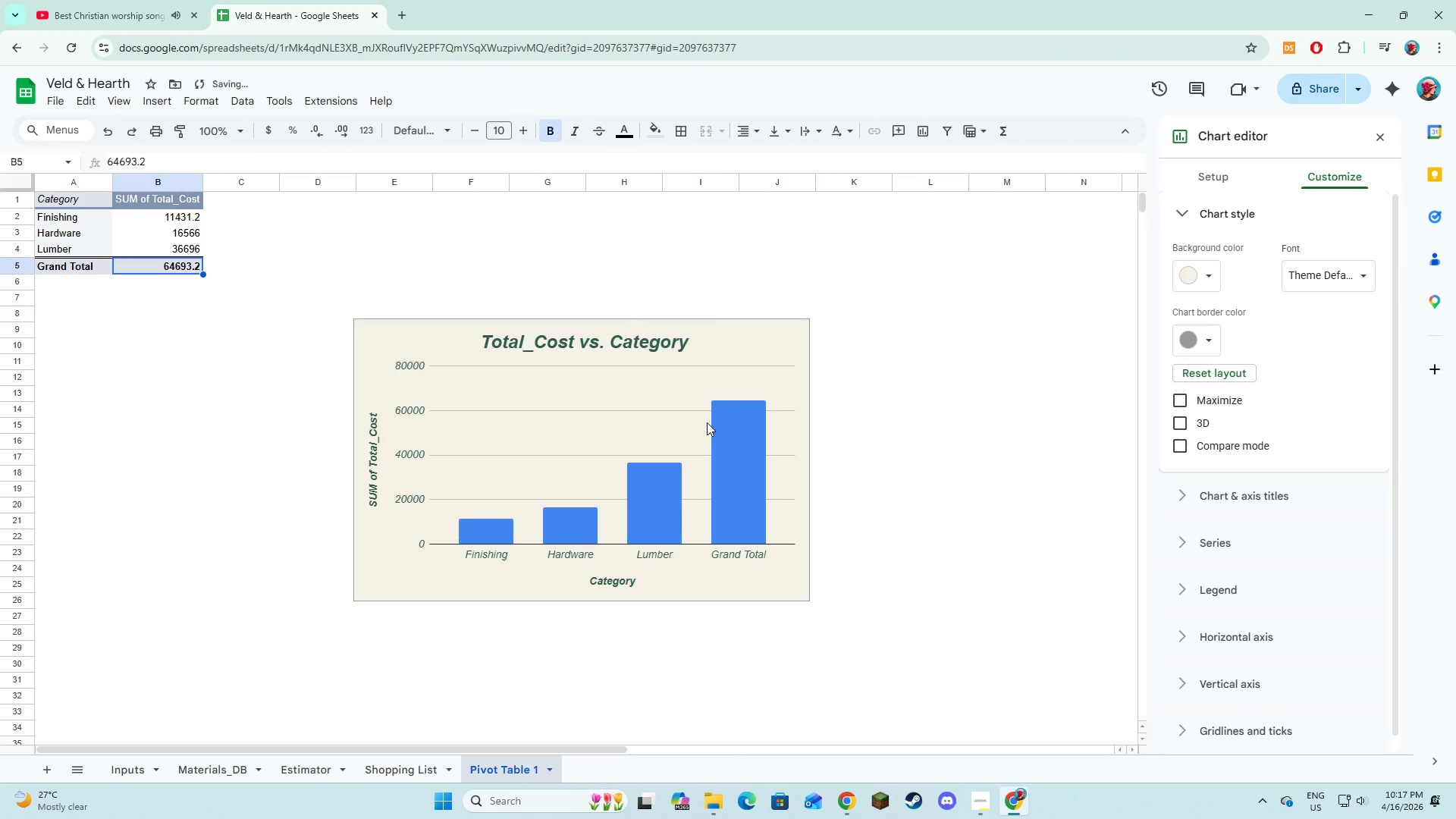 
left_click([1187, 426])
 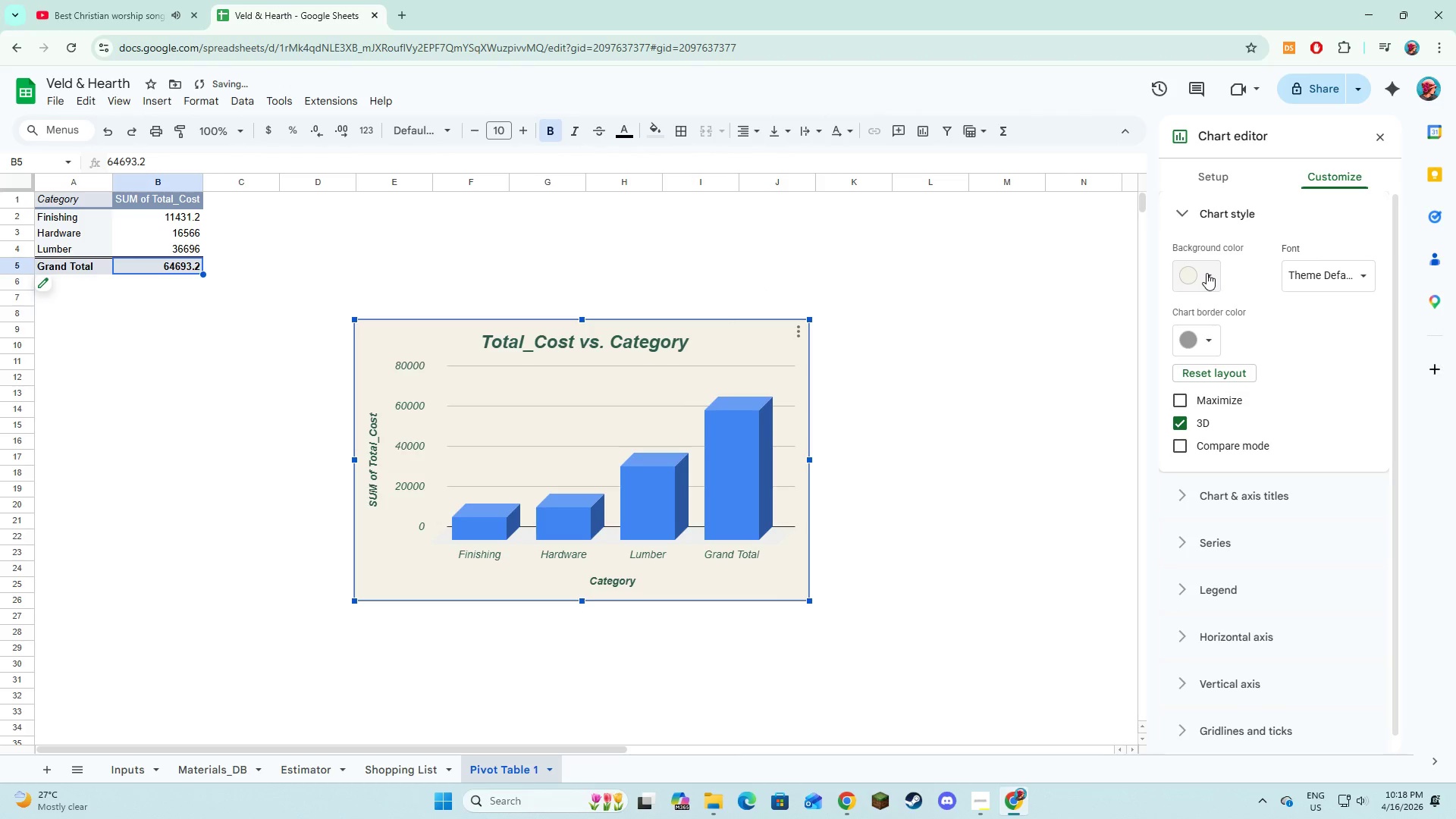 
left_click([1207, 273])
 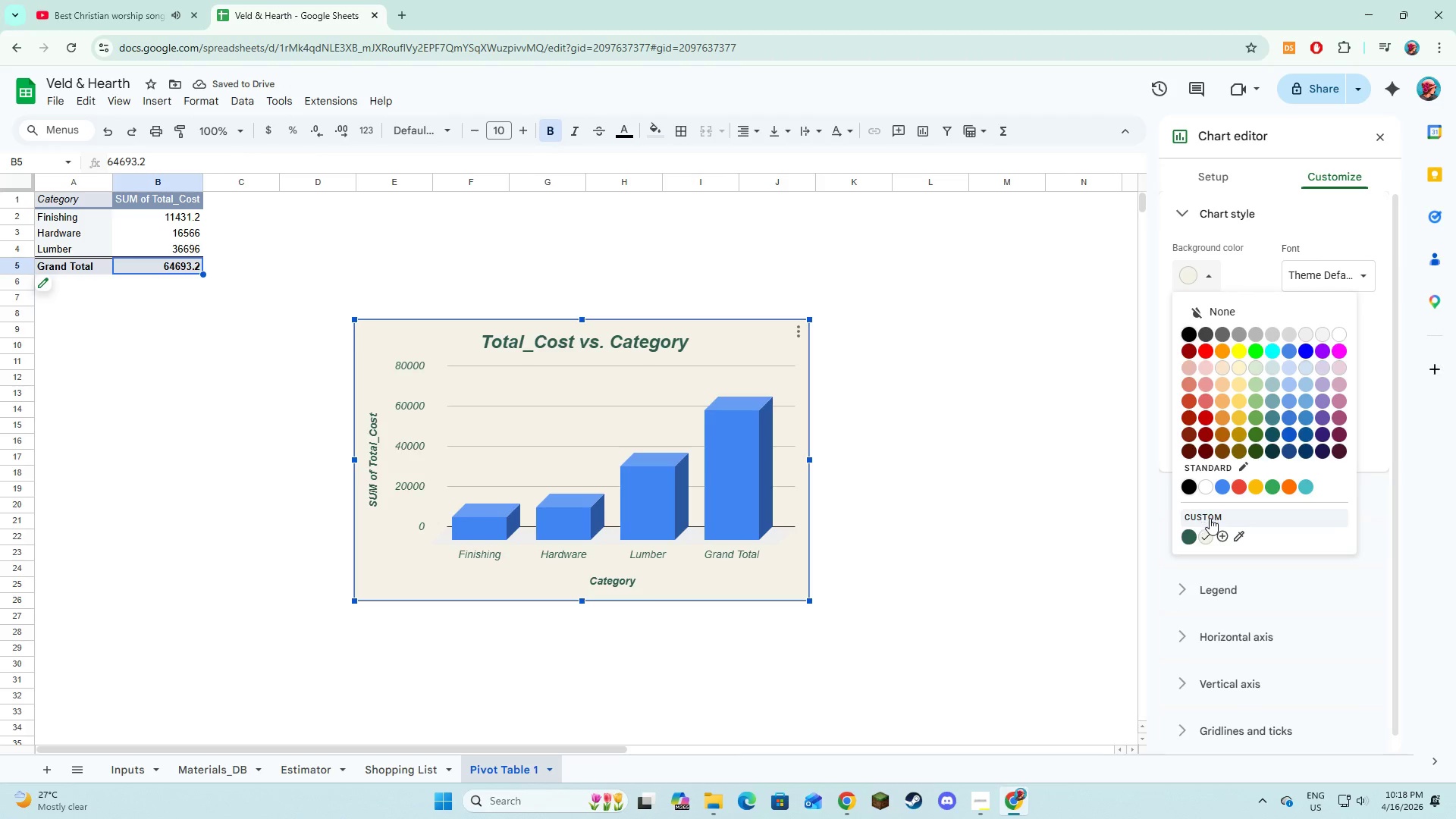 
left_click([1218, 531])
 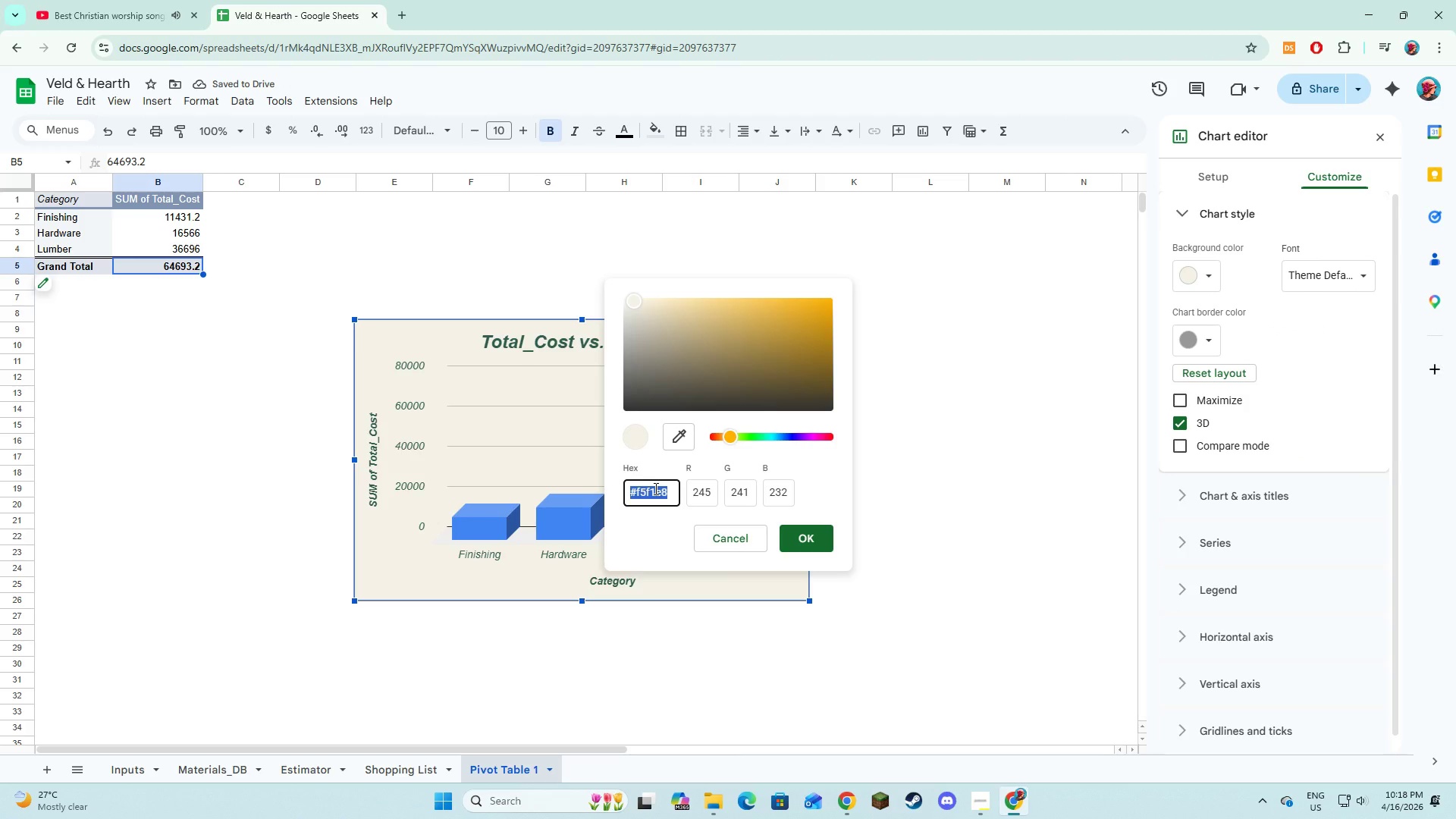 
key(Shift+3)
 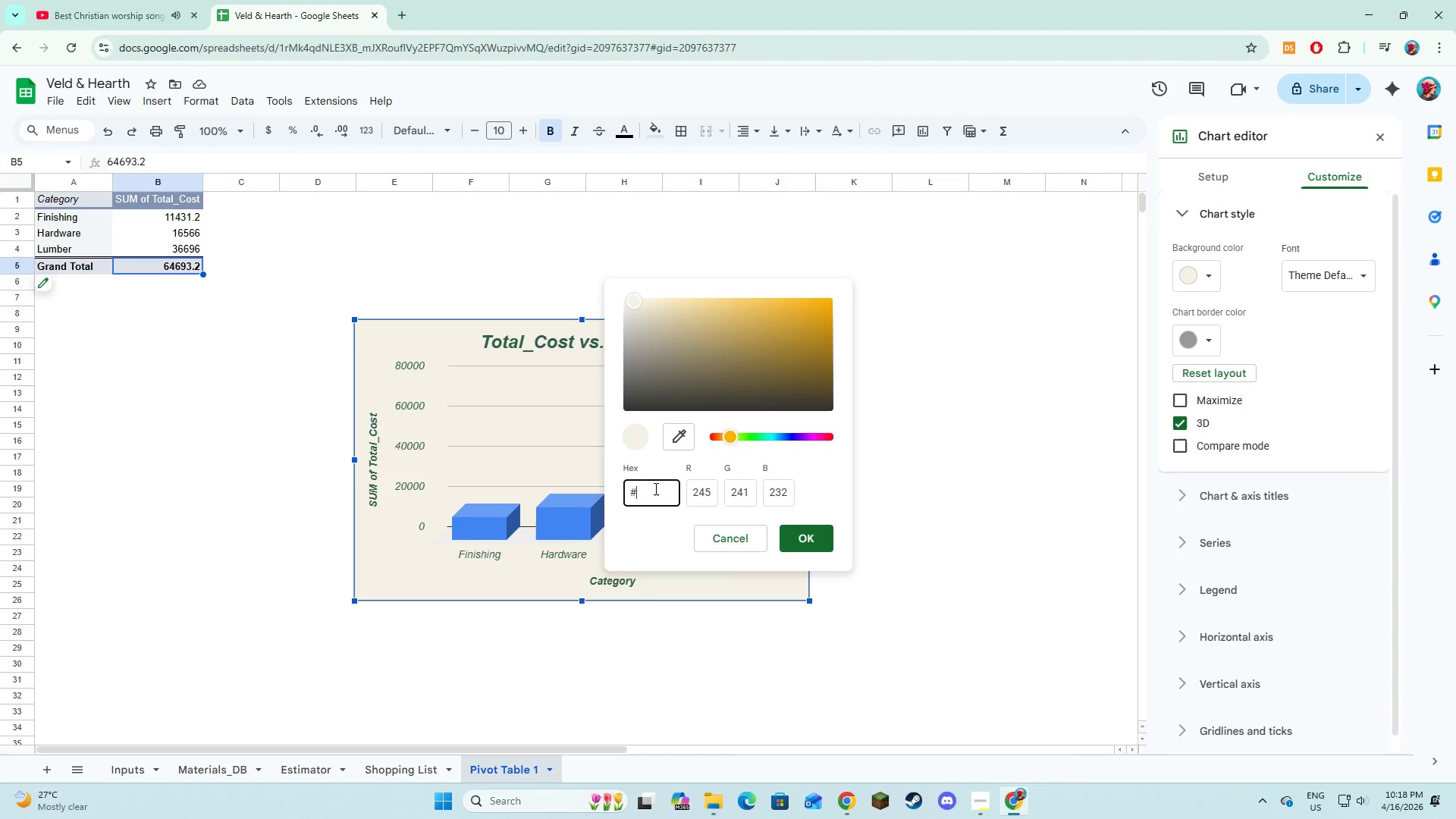 
type(a47148)
 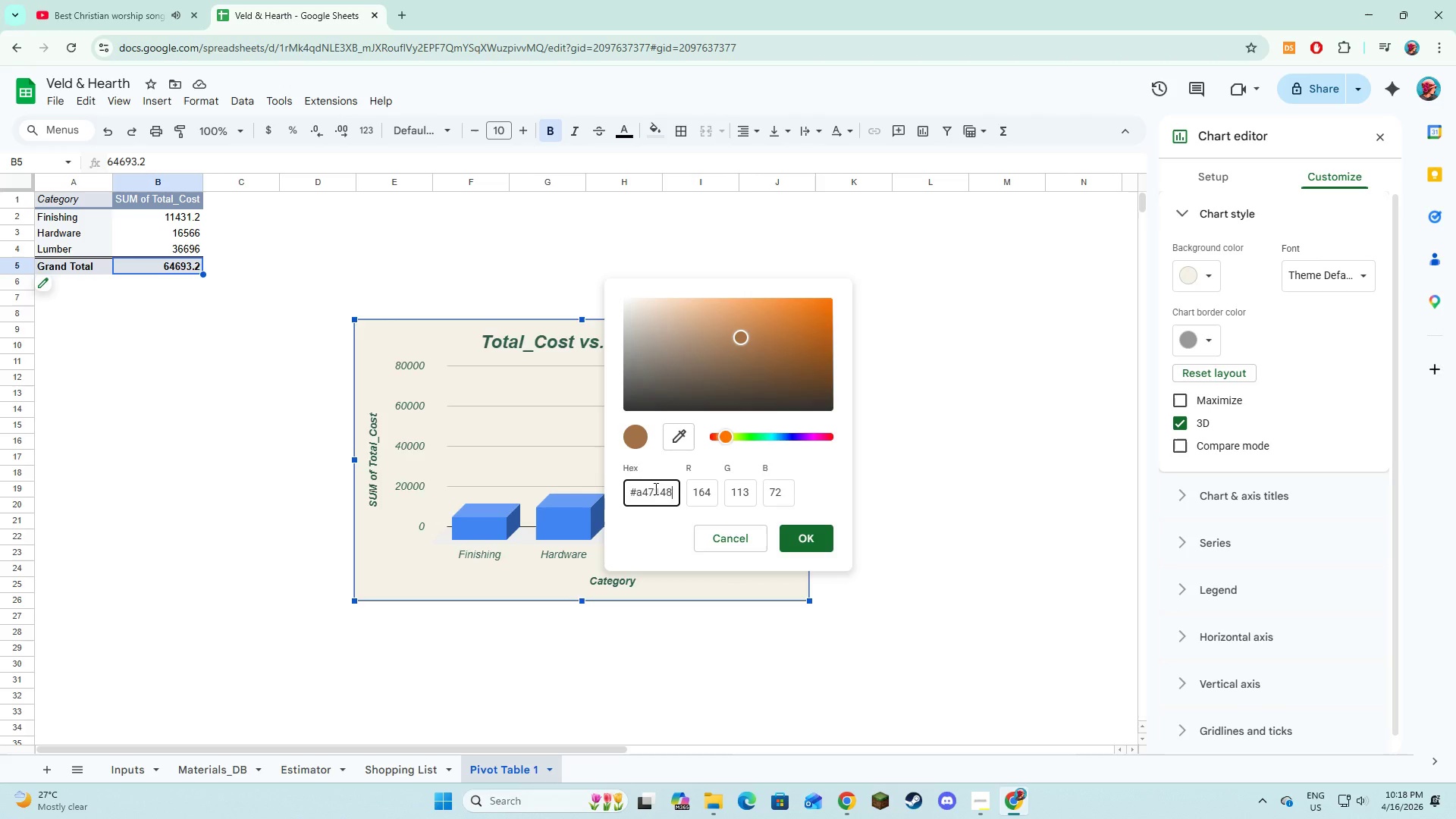 
key(Enter)
 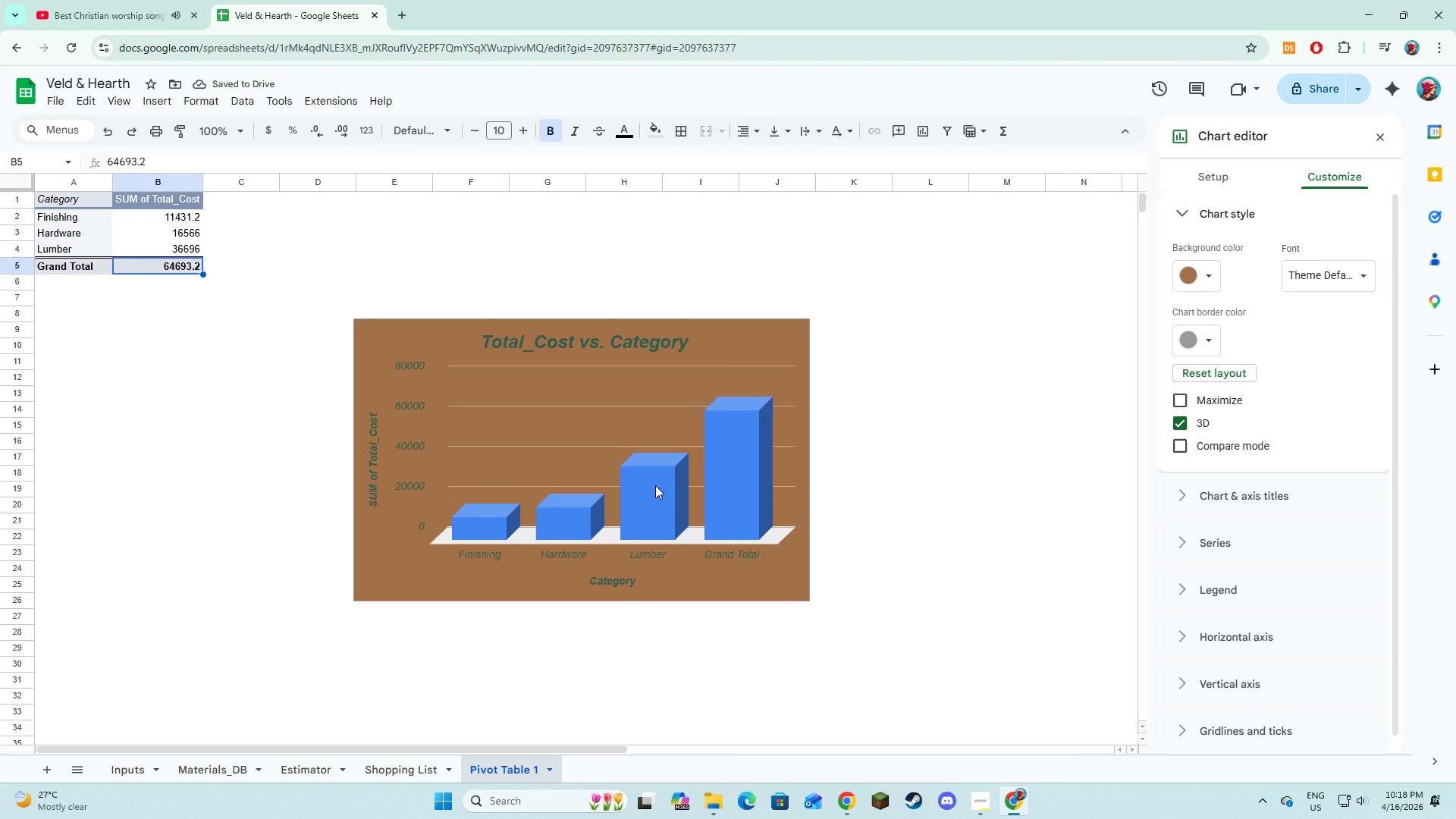 
key(Control+ControlLeft)
 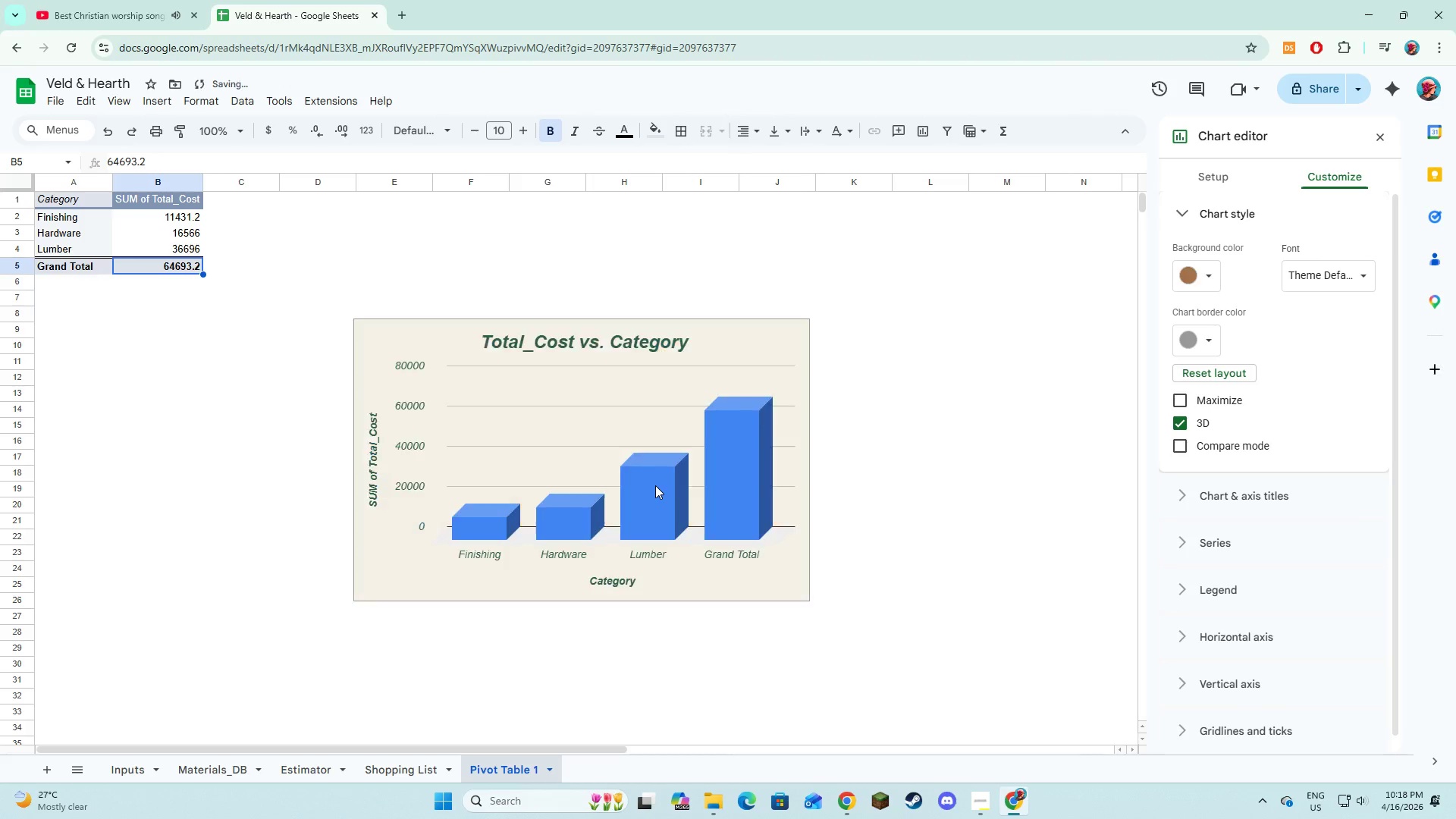 
key(Control+Z)
 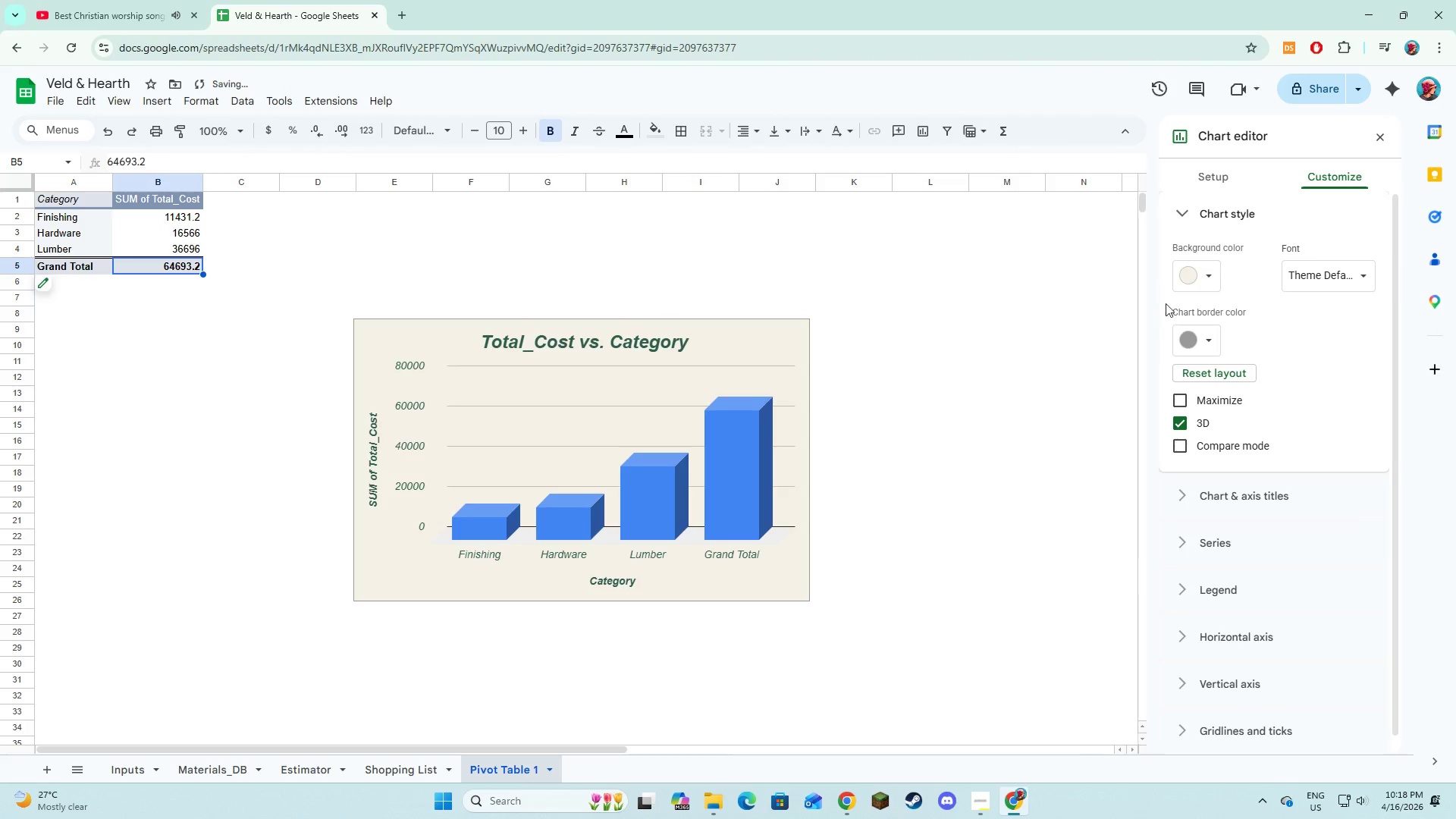 
left_click([1189, 334])
 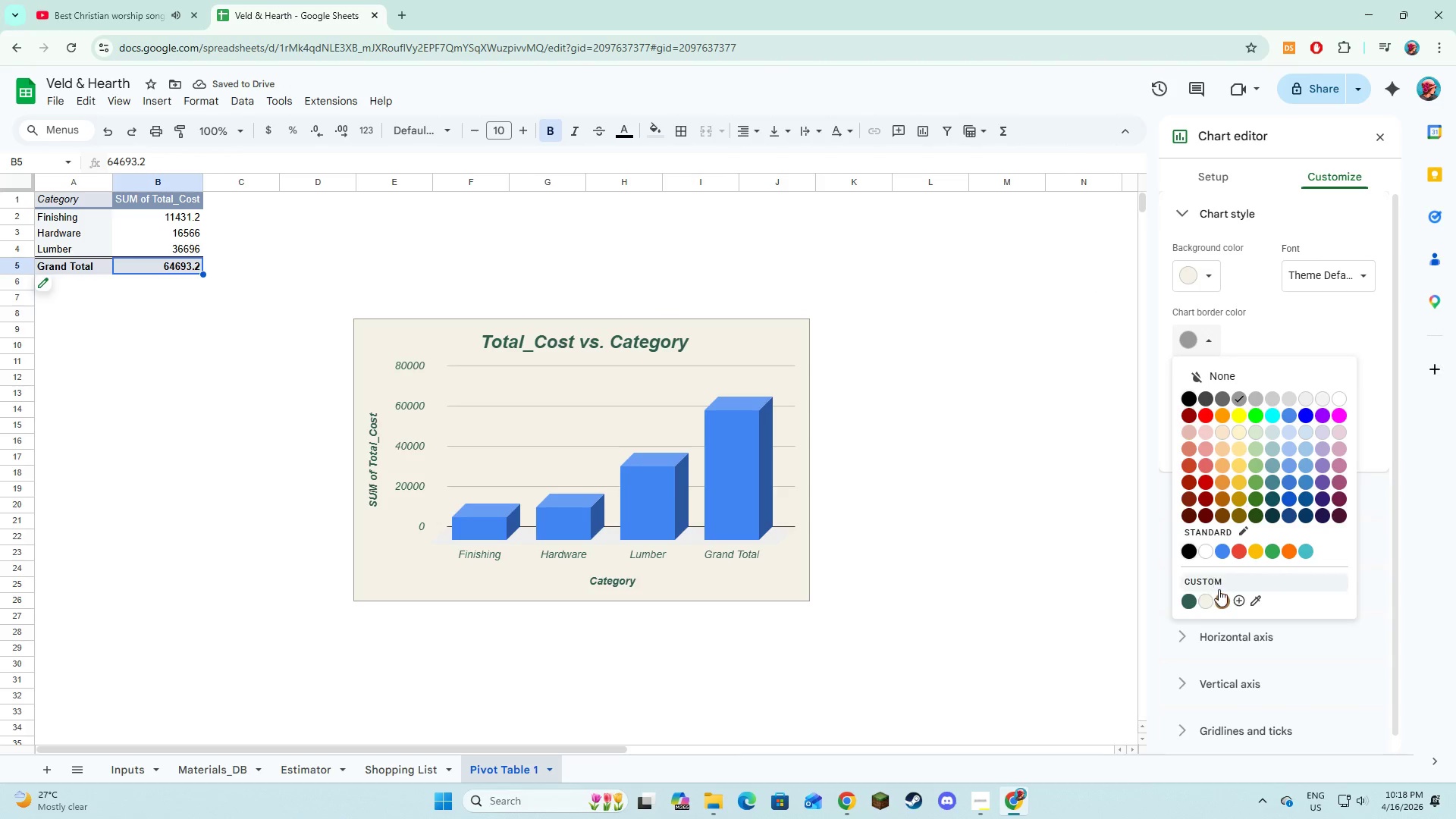 
left_click([1221, 602])
 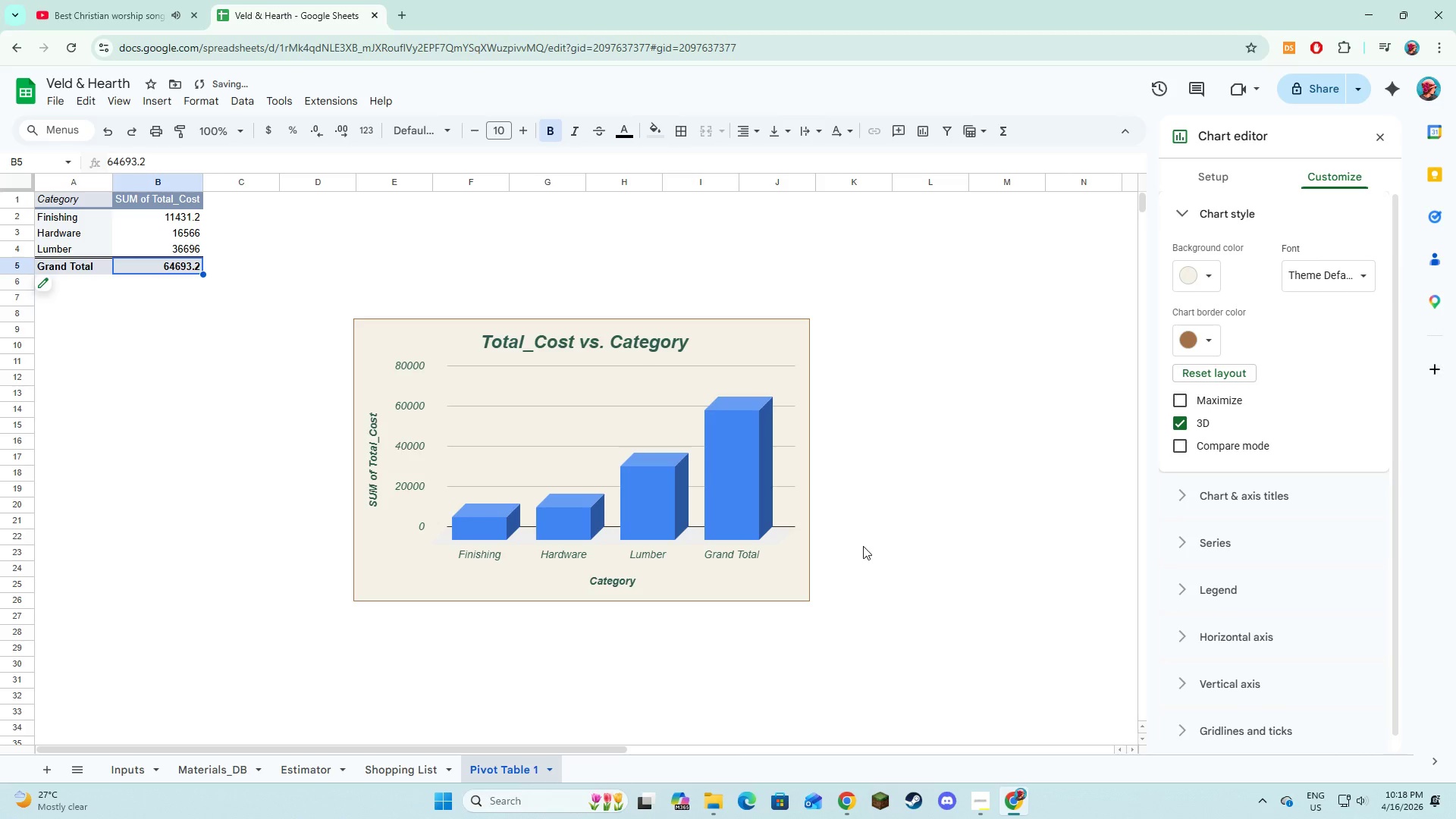 
left_click([863, 546])
 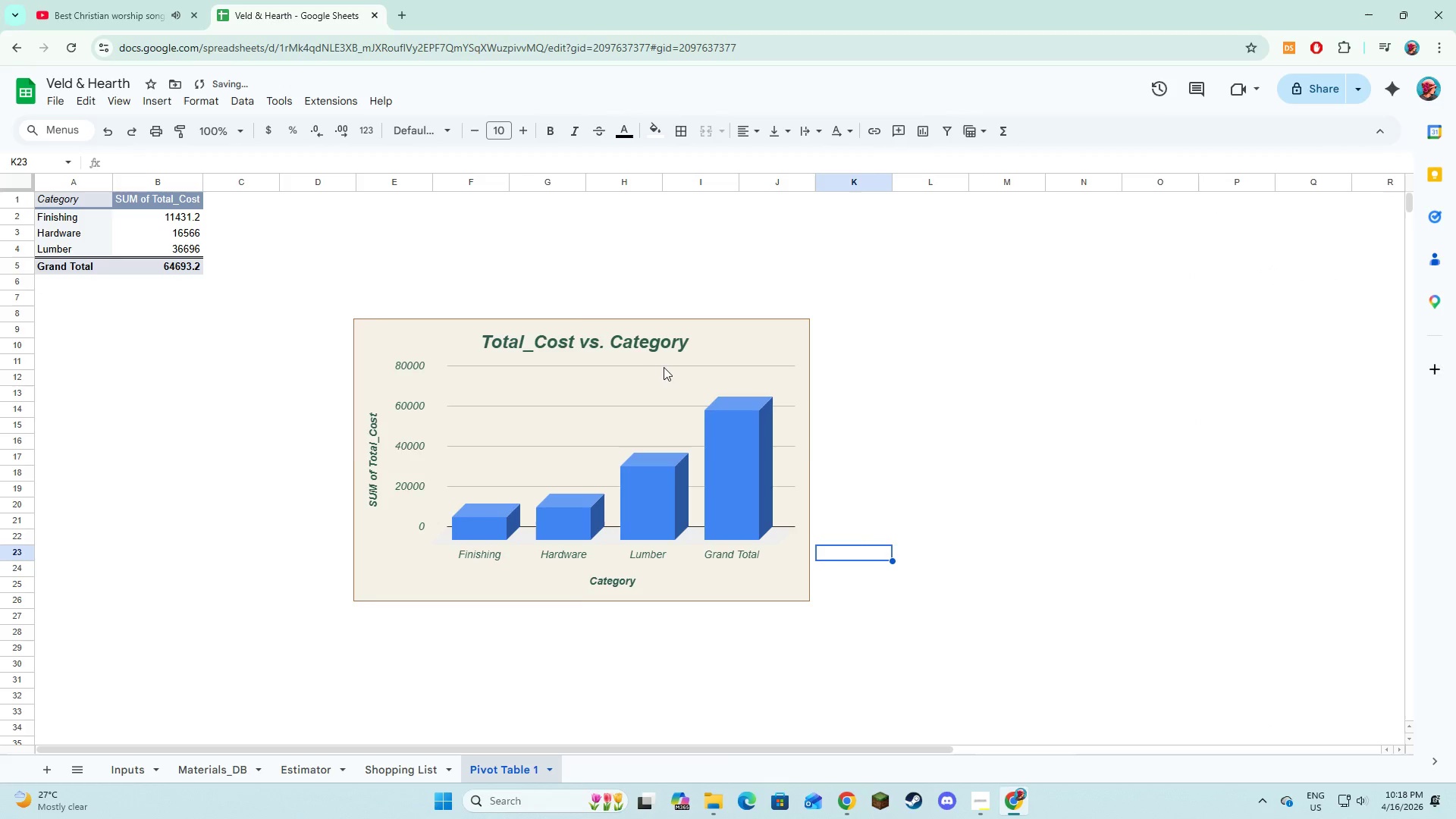 
left_click([664, 359])
 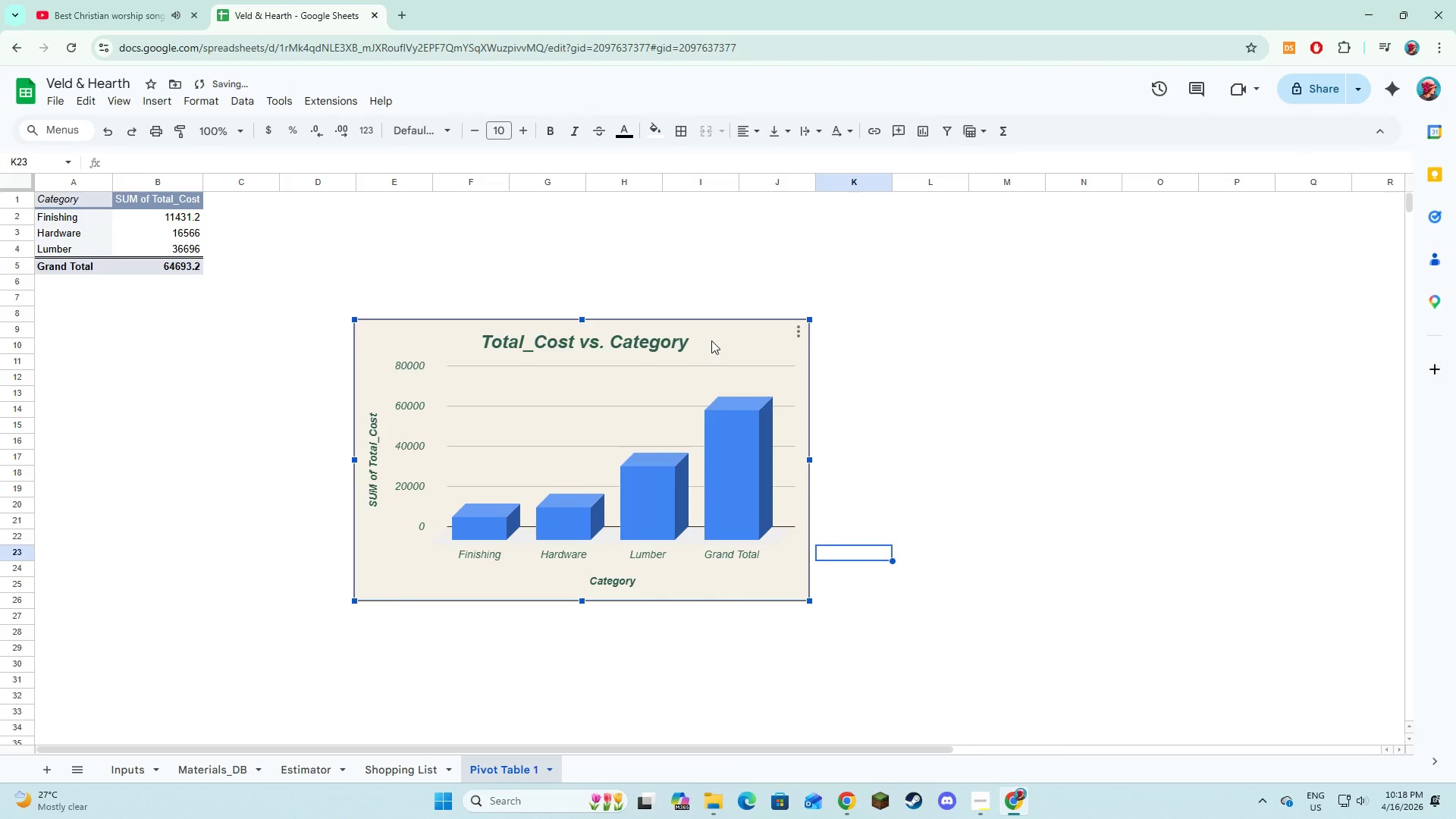 
left_click_drag(start_coordinate=[711, 340], to_coordinate=[400, 362])
 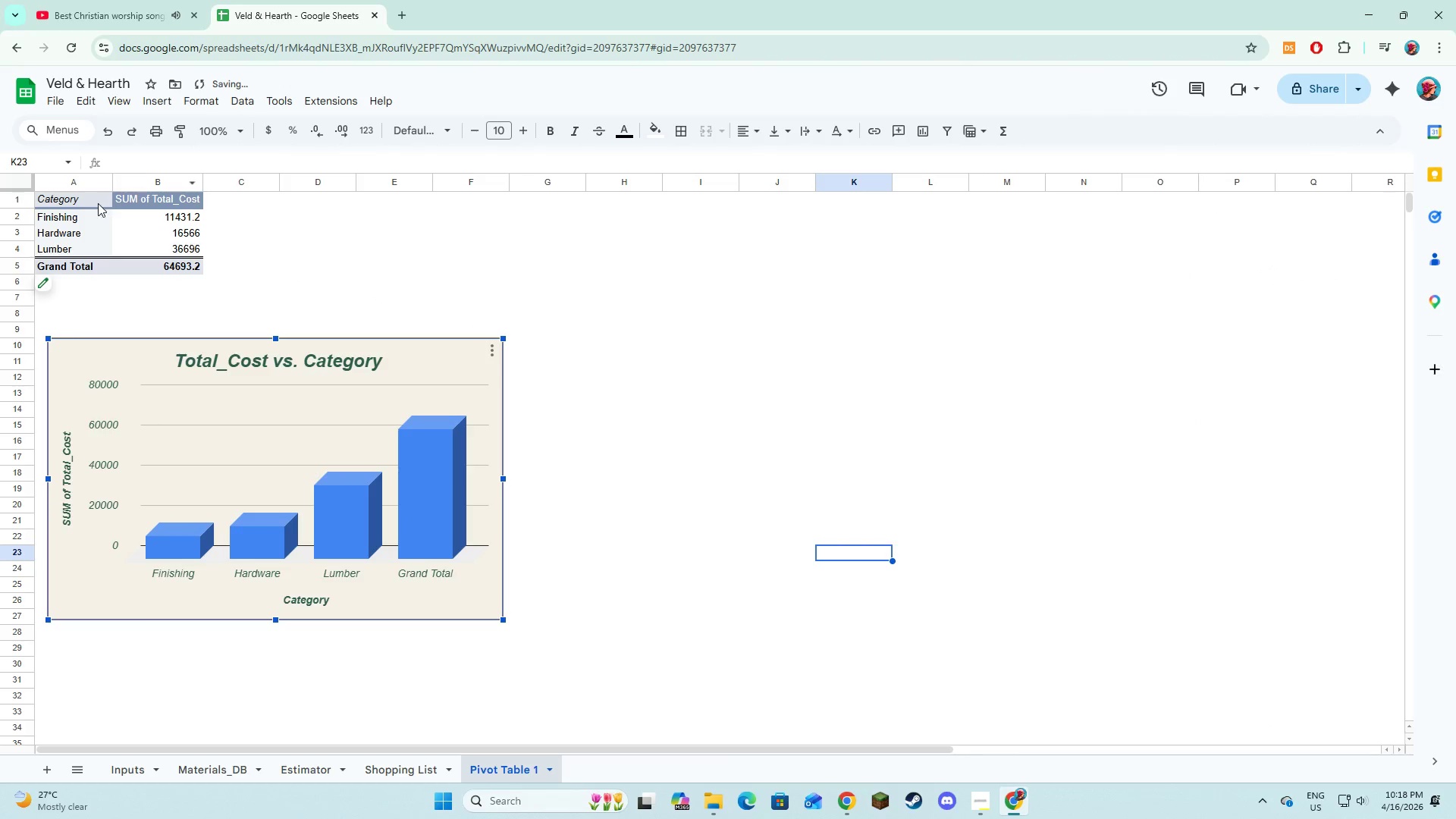 
left_click_drag(start_coordinate=[100, 199], to_coordinate=[136, 259])
 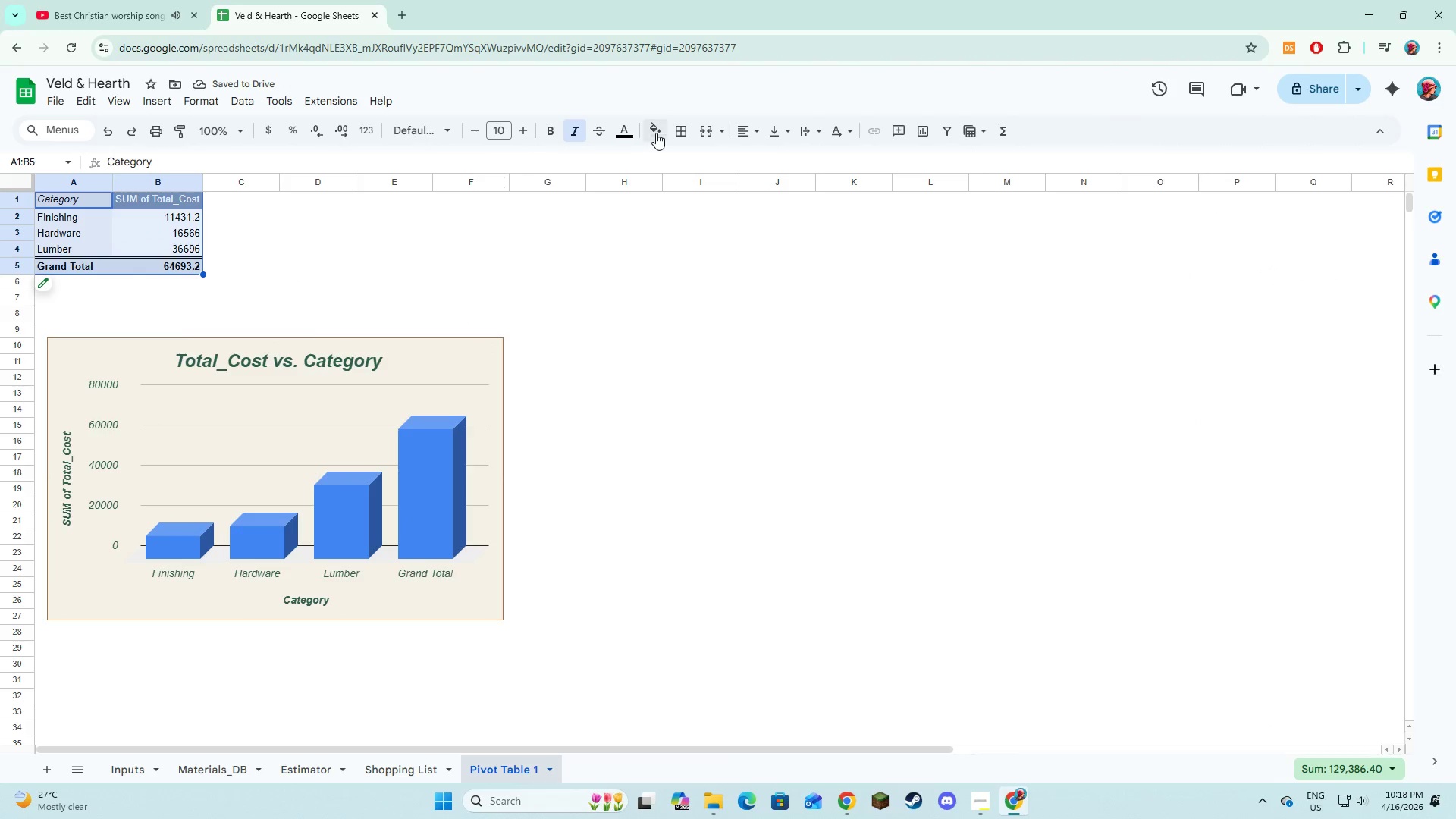 
left_click([656, 133])
 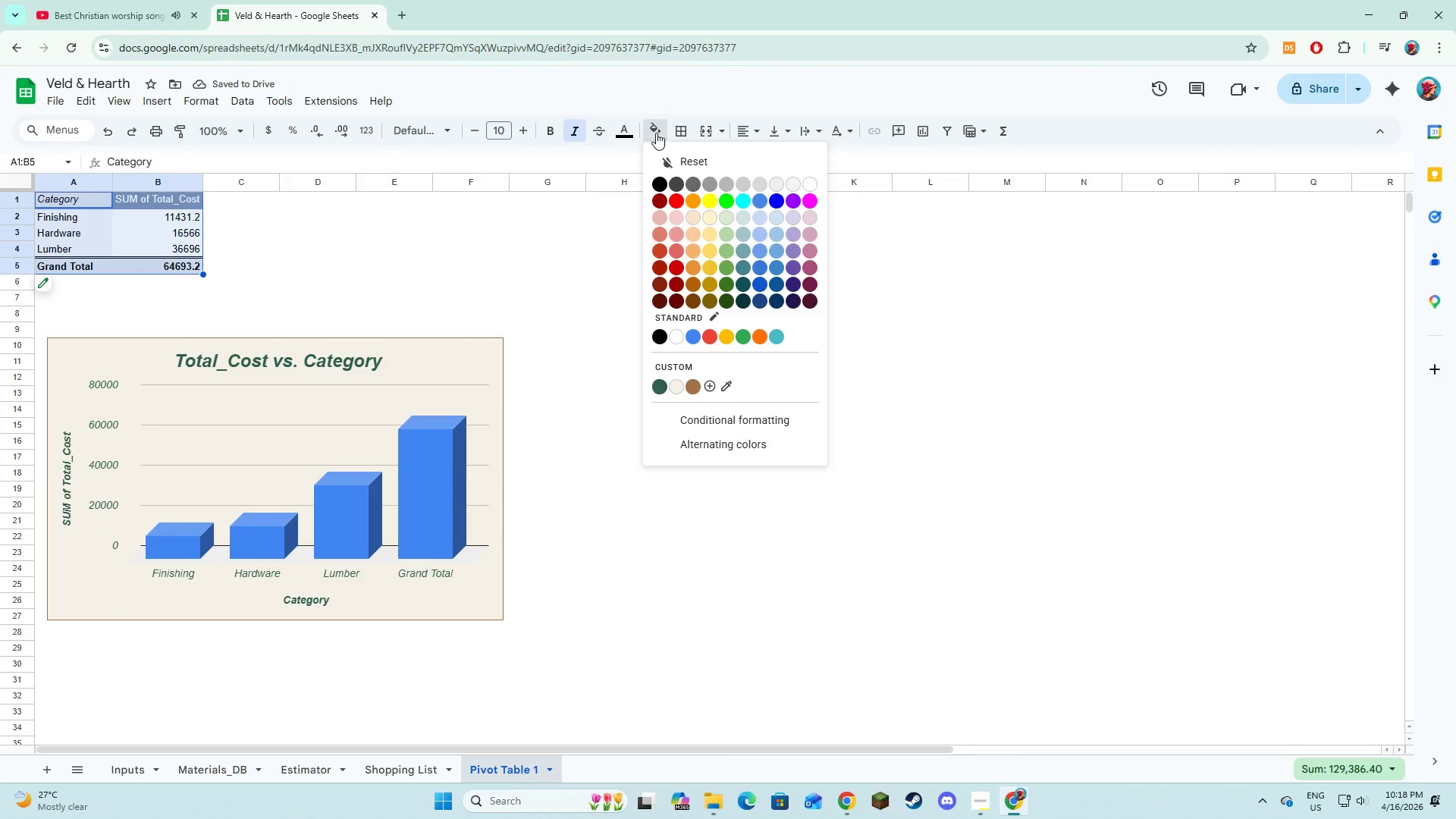 
left_click([656, 133])
 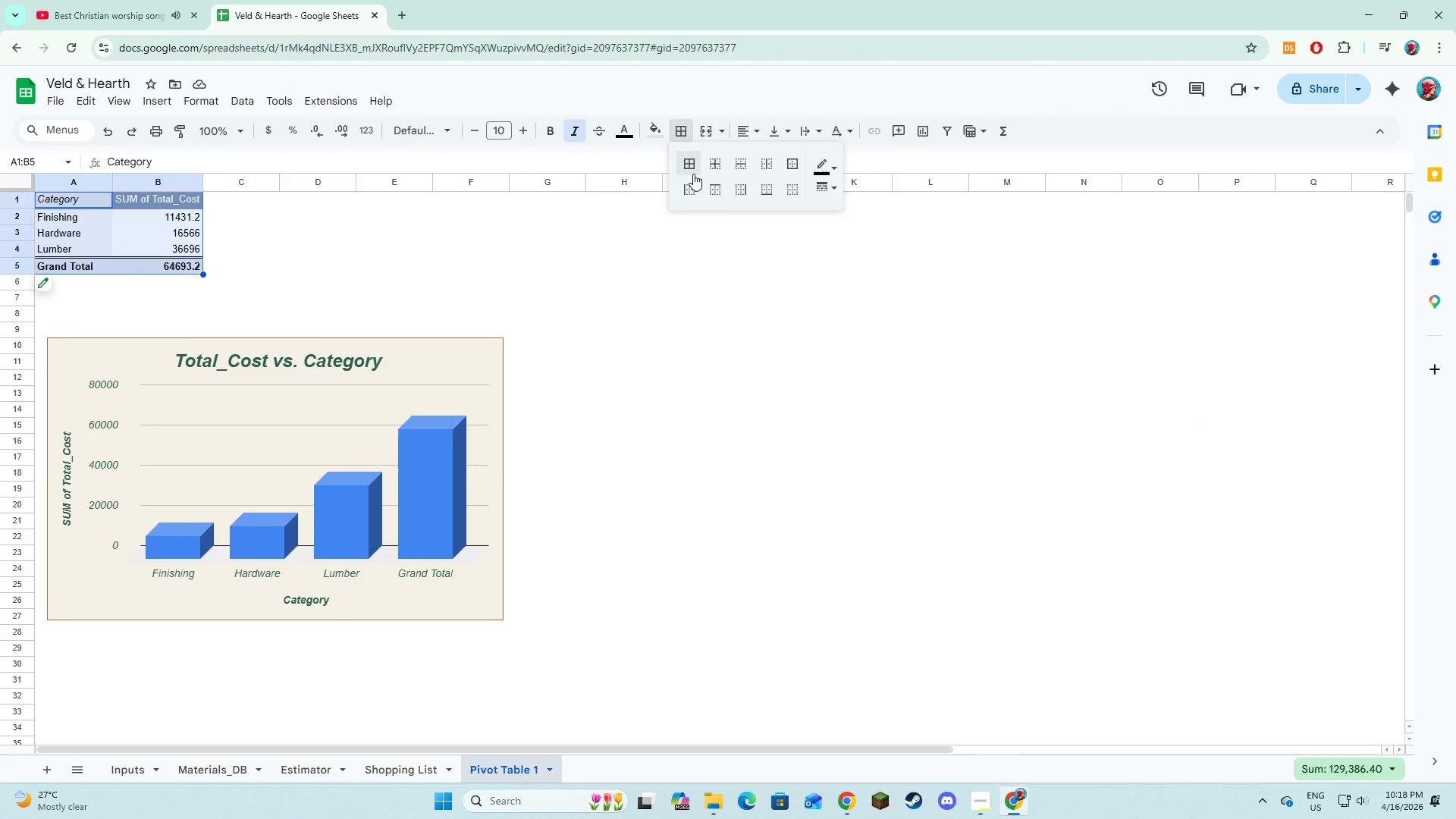 
left_click([693, 167])
 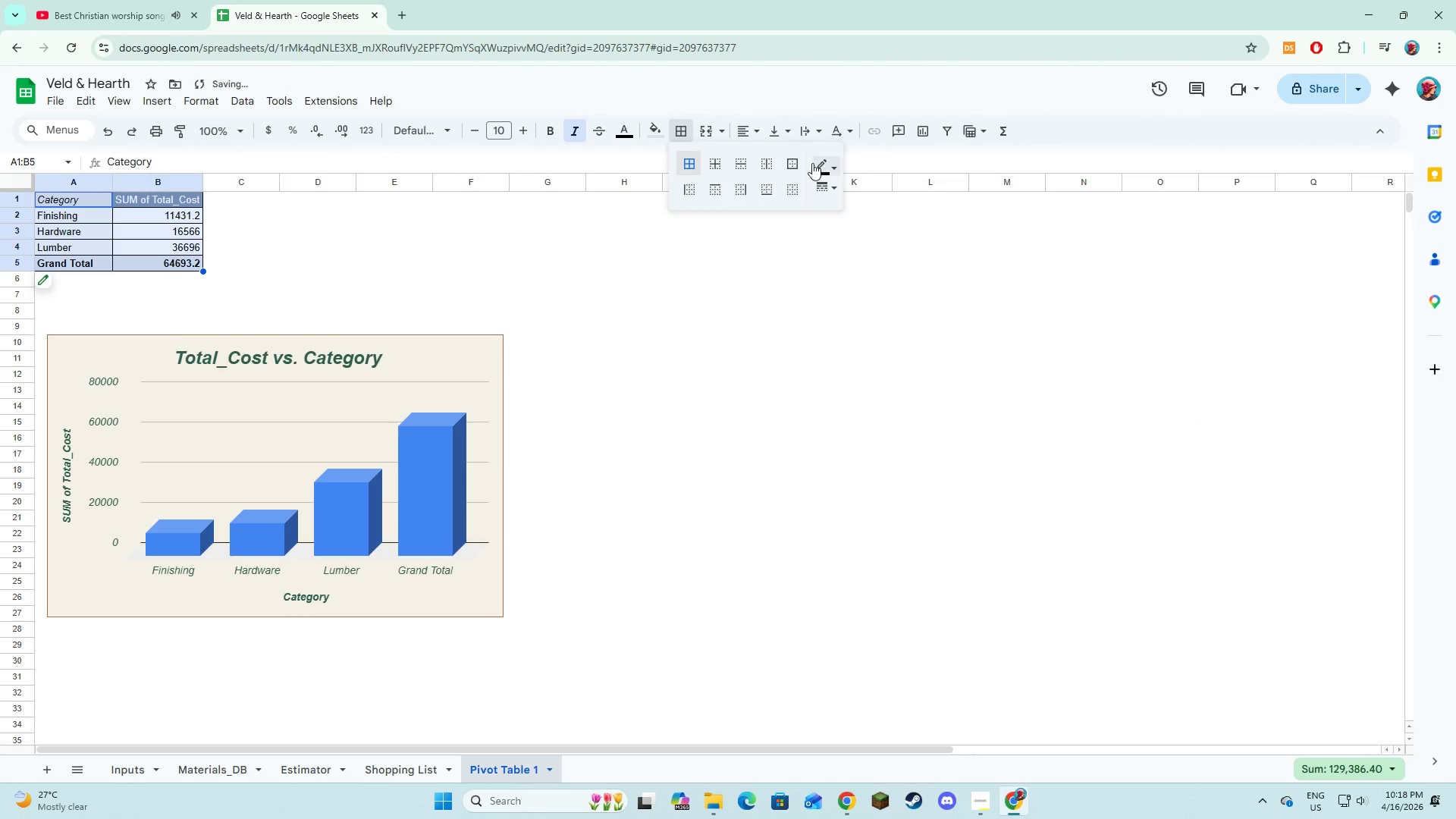 
left_click([813, 164])
 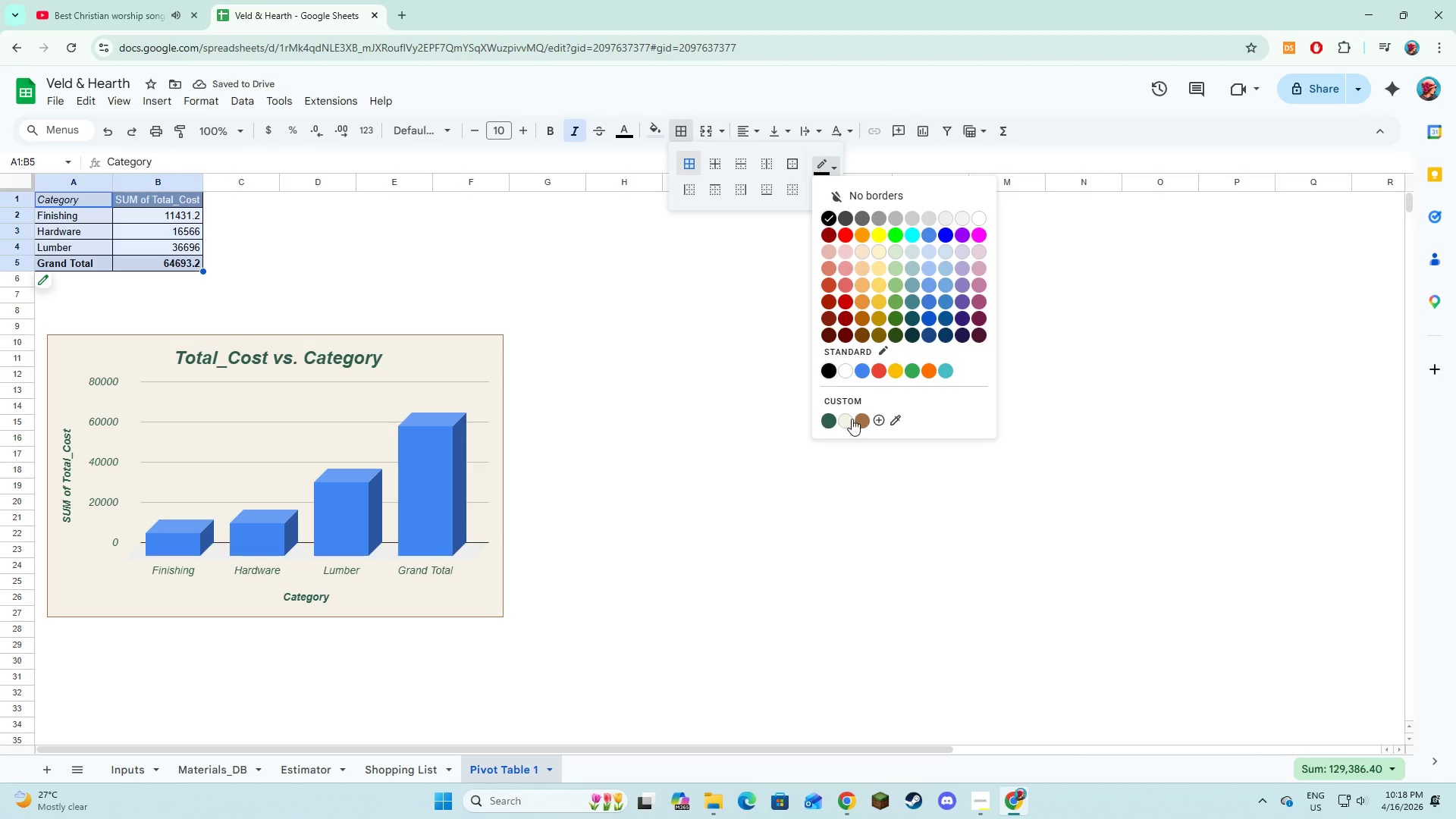 
left_click([860, 419])
 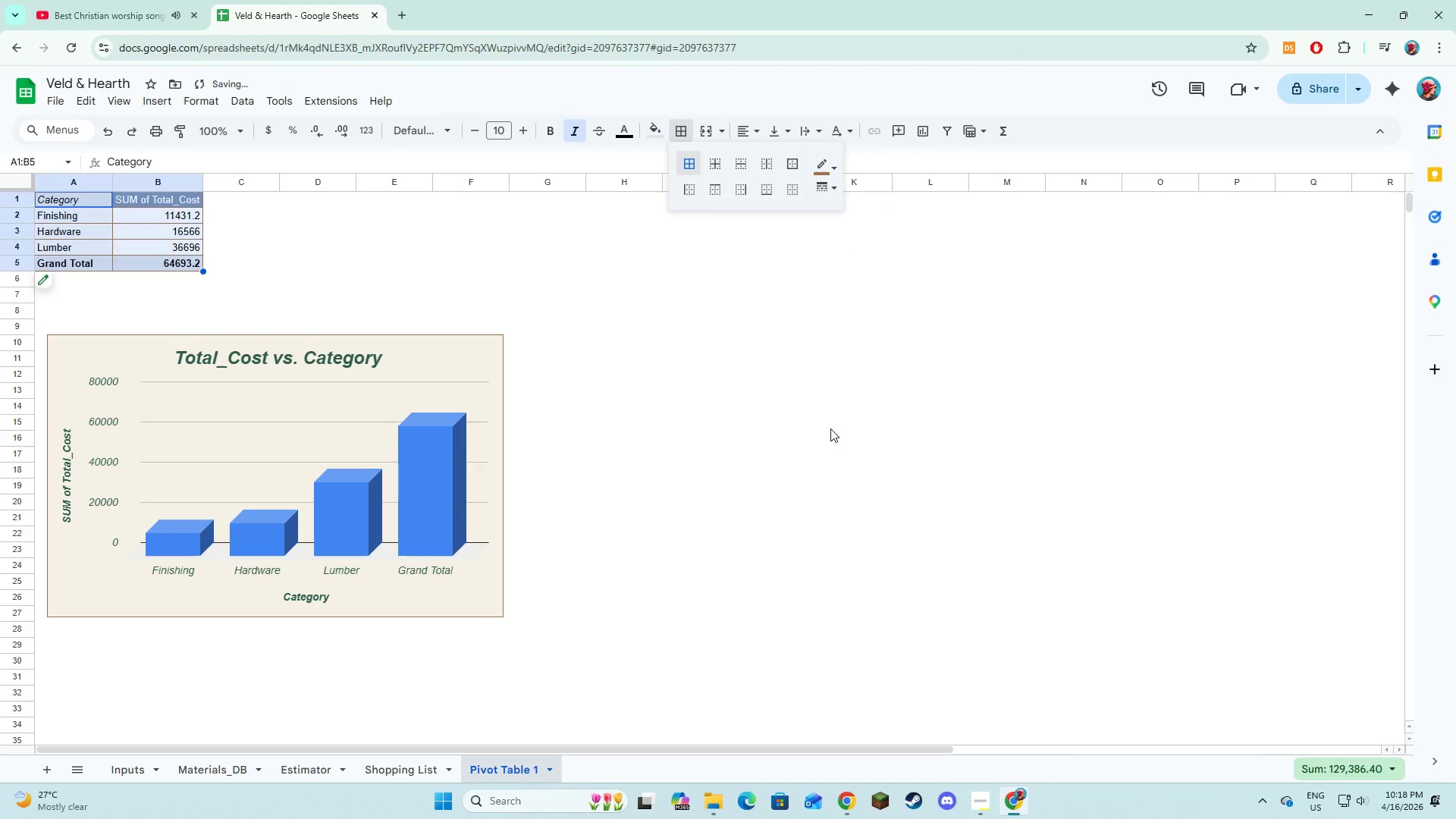 
left_click([821, 430])
 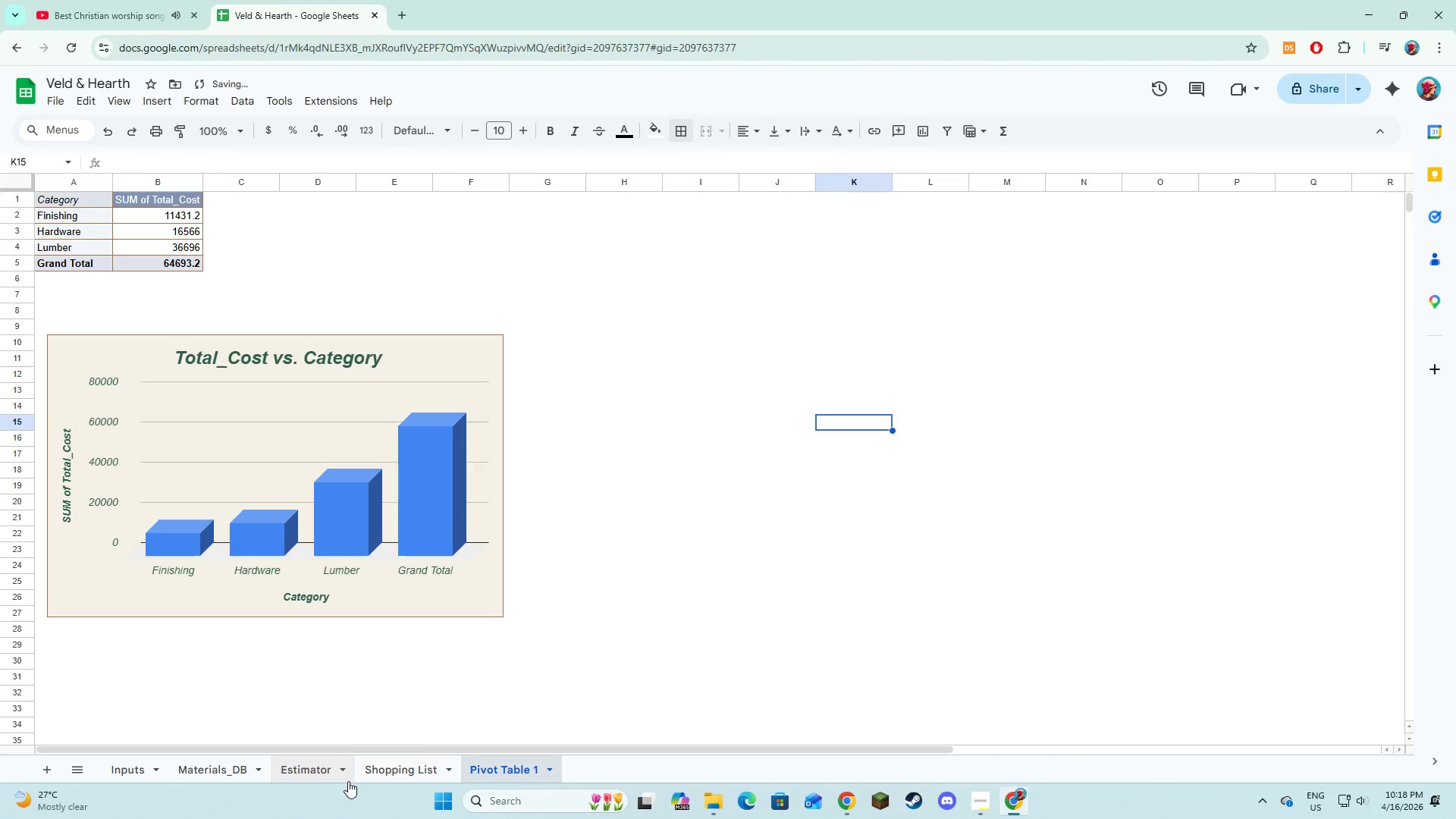 
left_click([387, 779])
 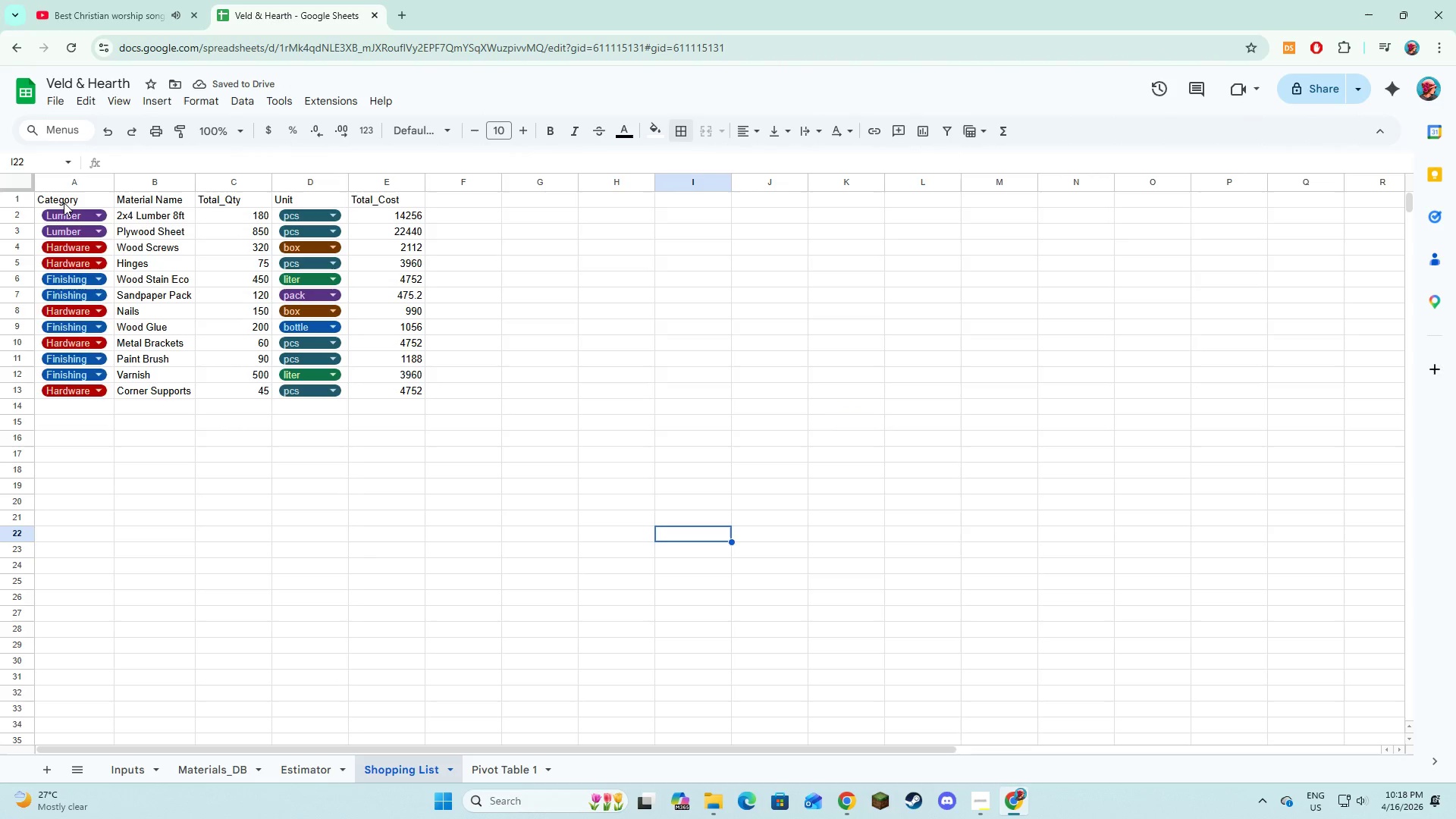 
left_click_drag(start_coordinate=[65, 202], to_coordinate=[362, 393])
 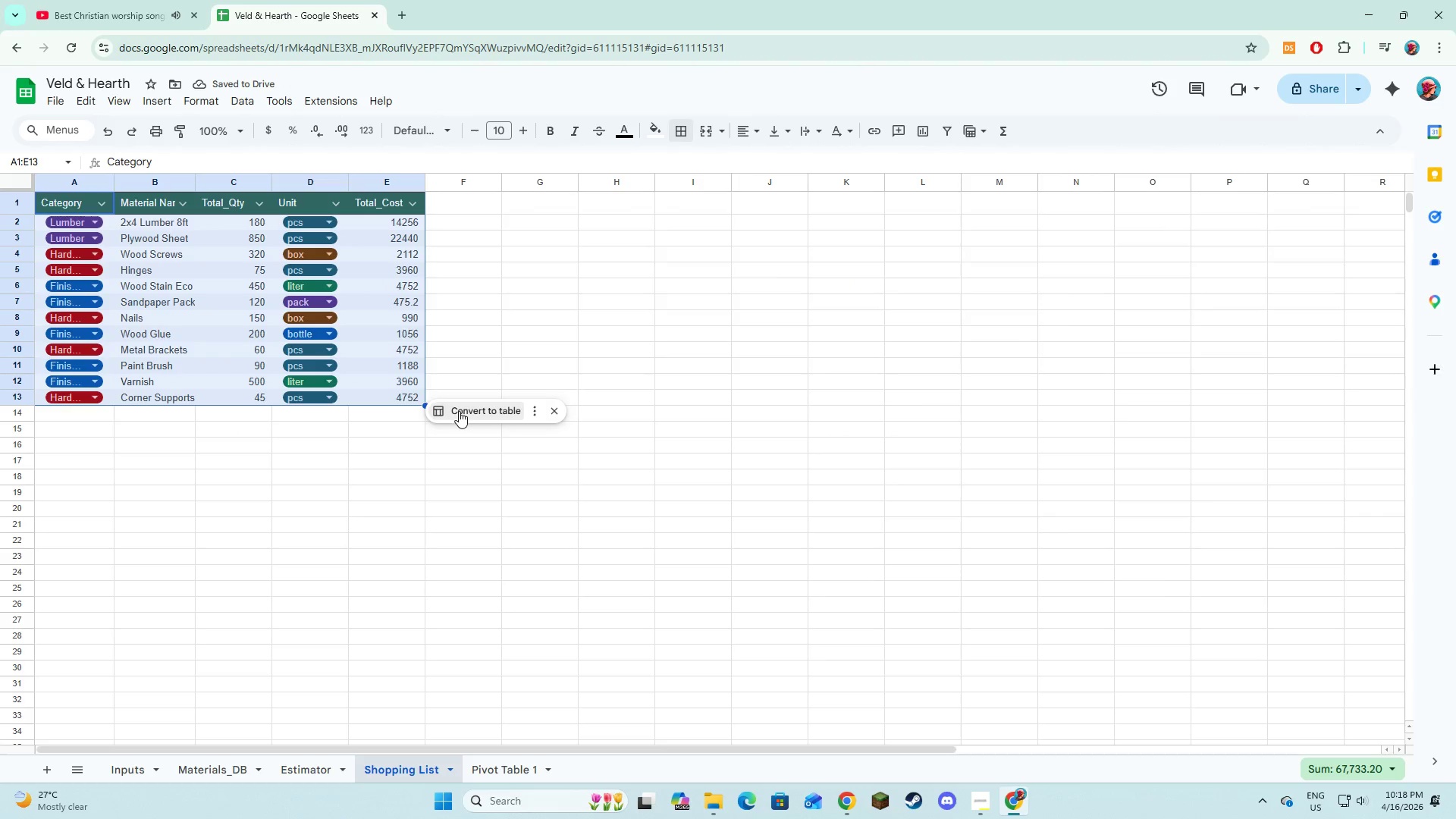 
left_click([459, 411])
 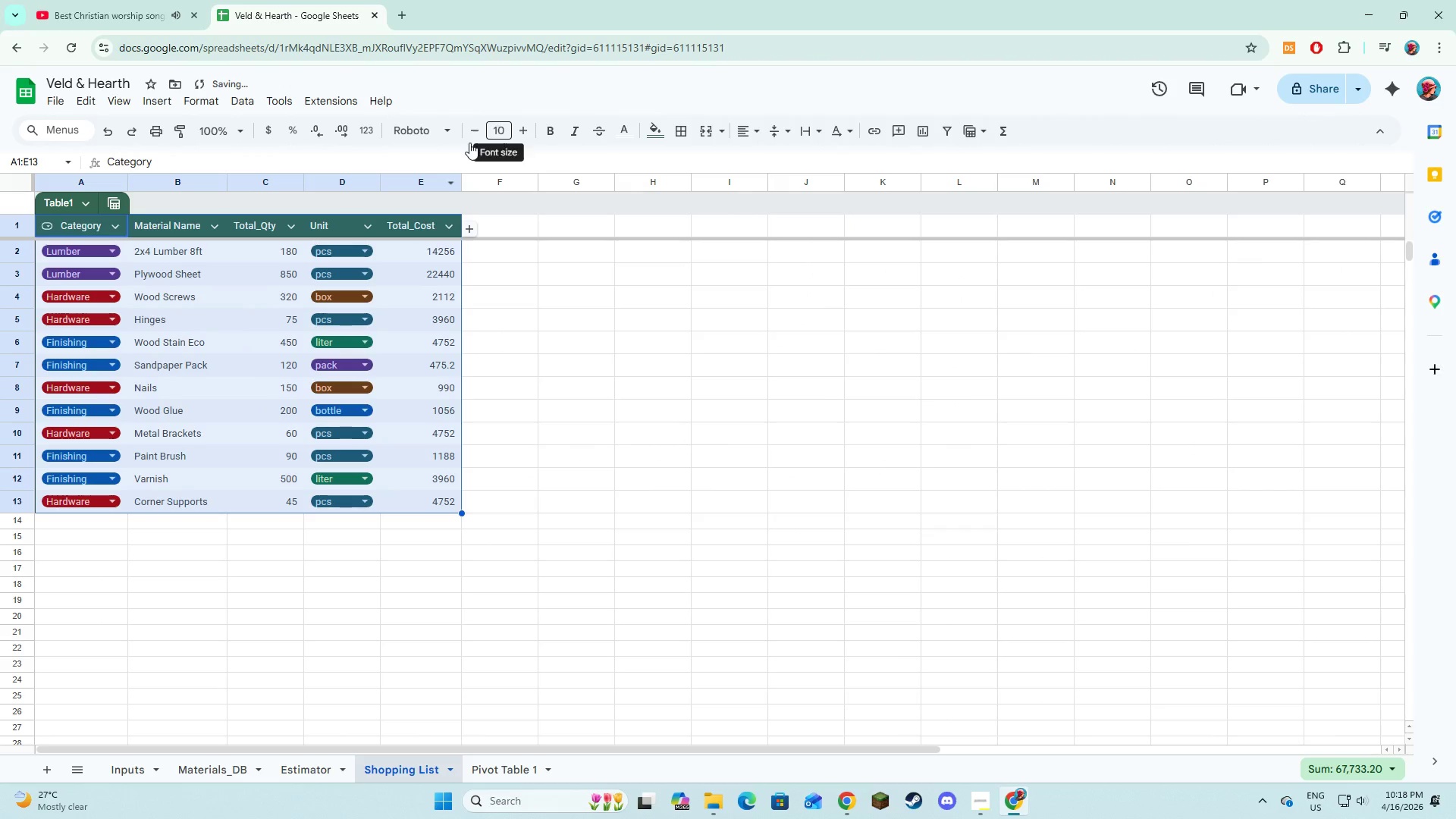 
left_click([433, 135])
 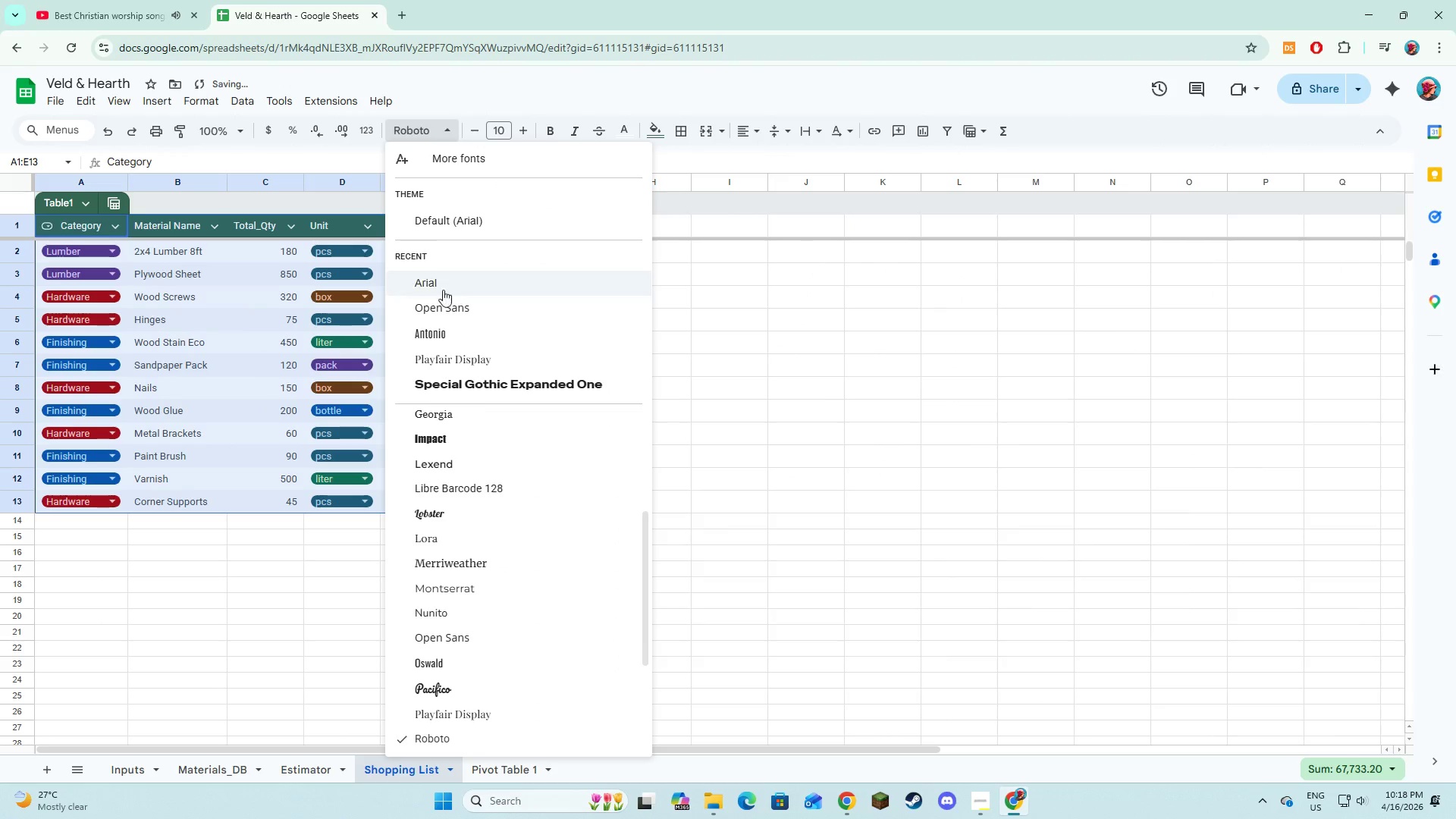 
left_click([443, 295])
 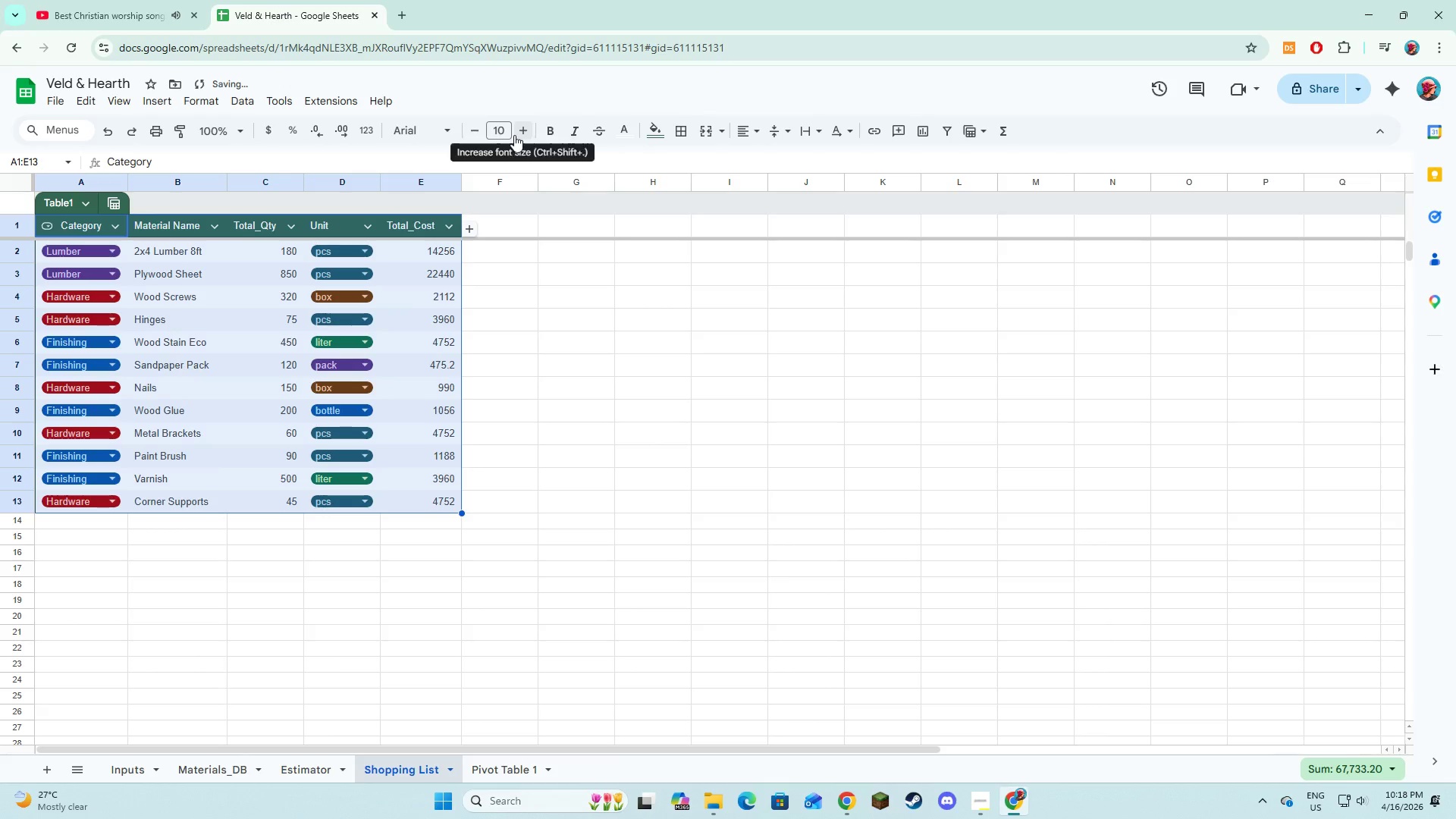 
double_click([514, 135])
 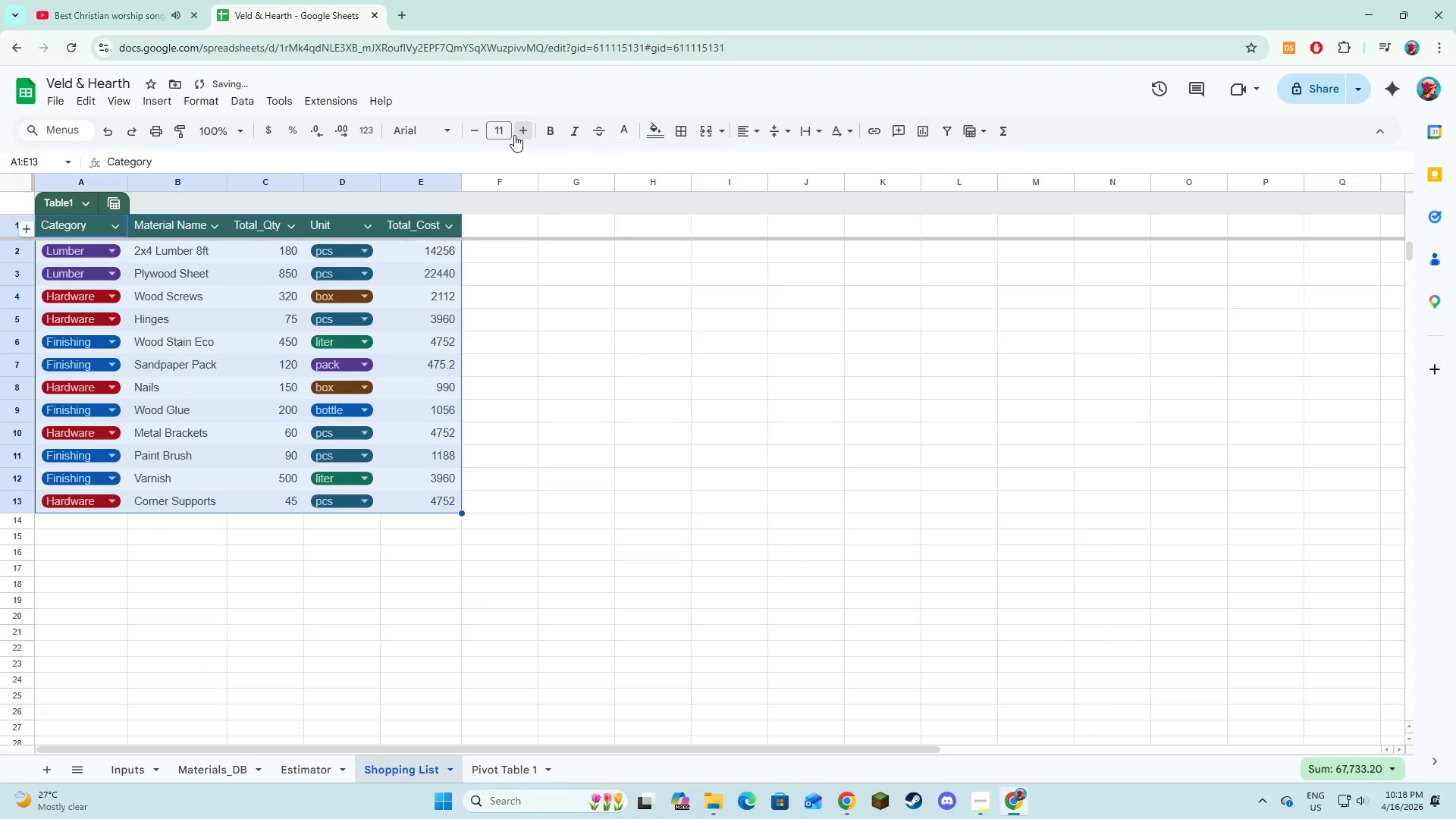 
triple_click([514, 135])
 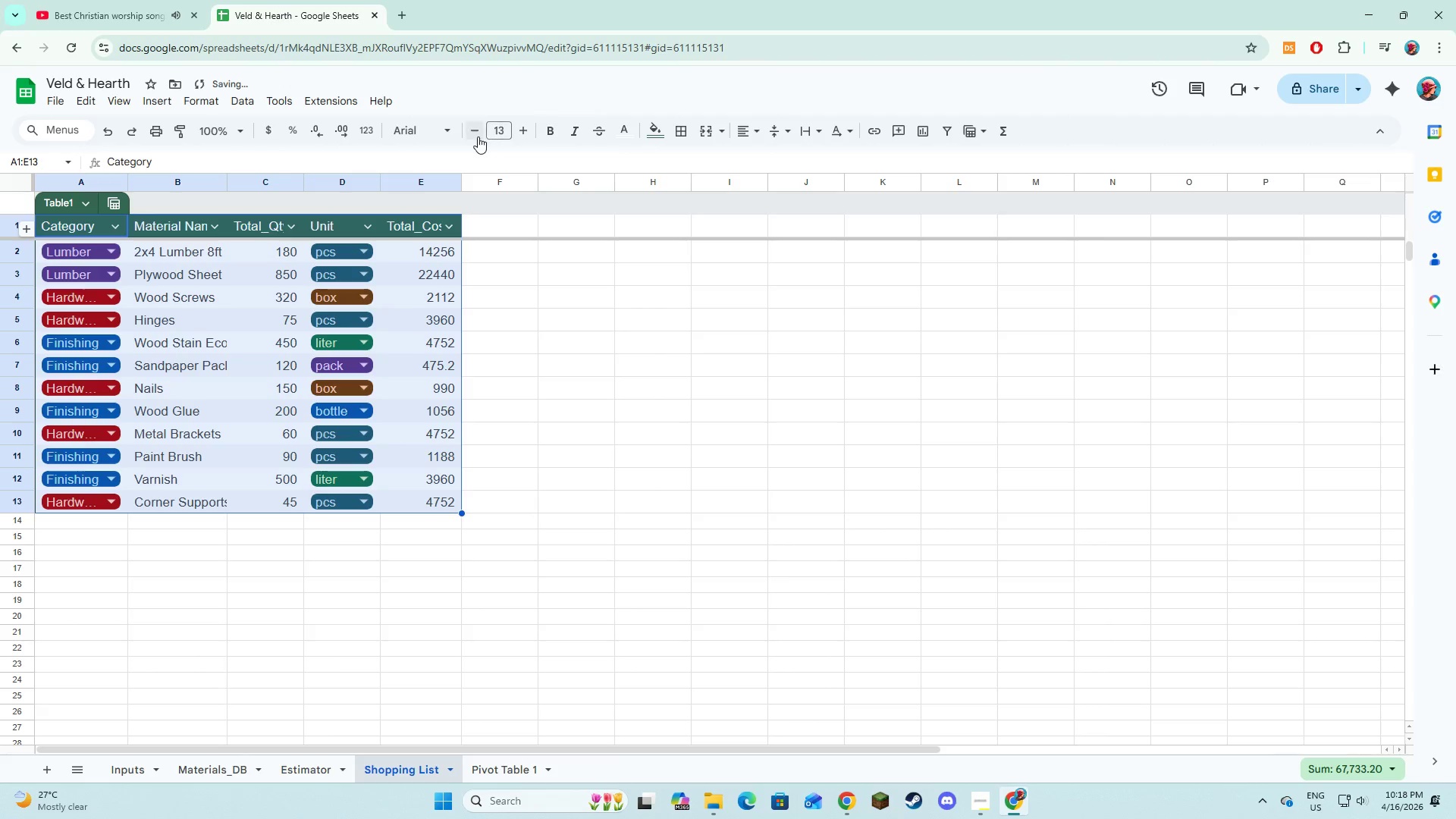 
left_click([476, 136])
 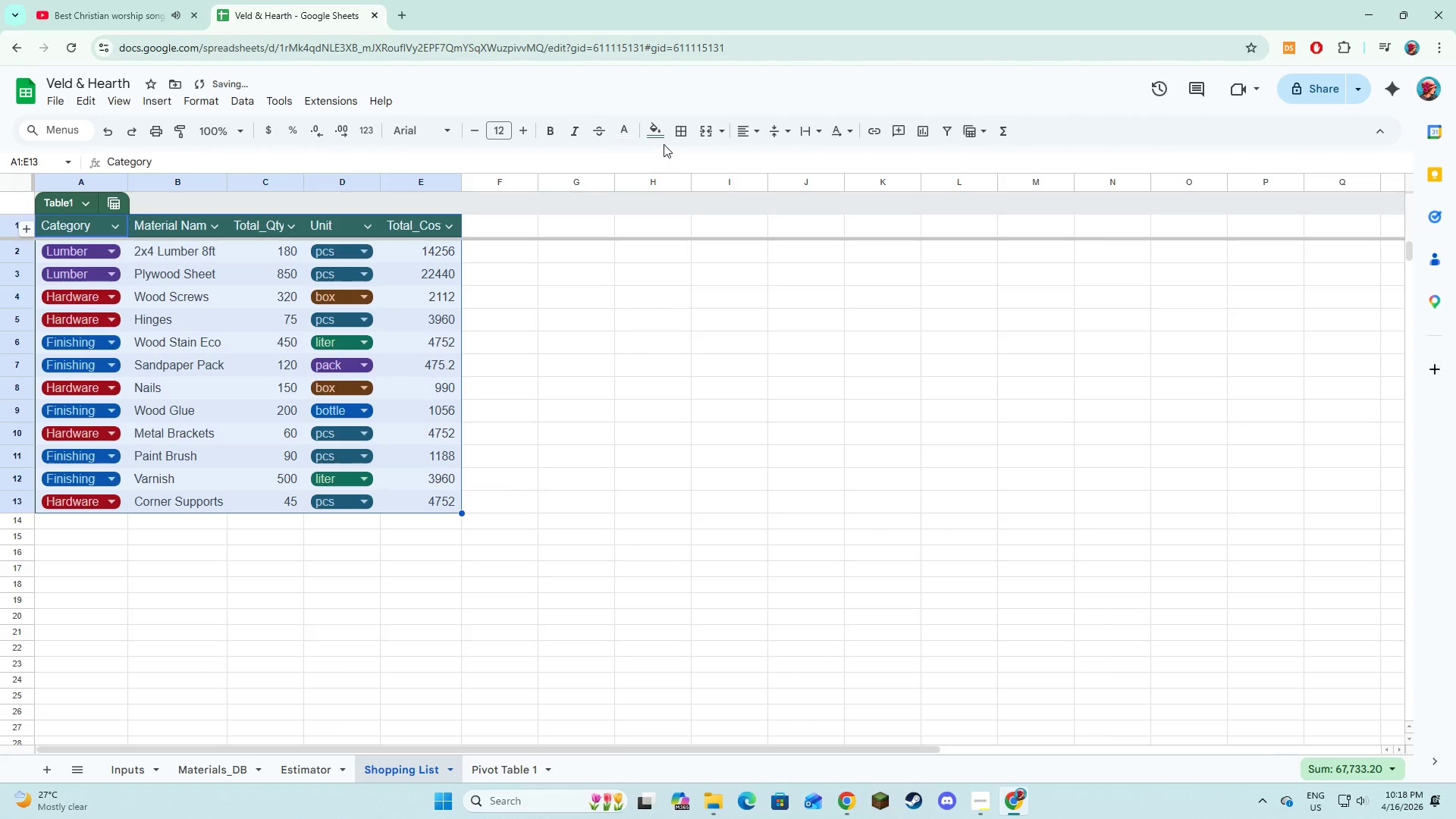 
left_click([682, 130])
 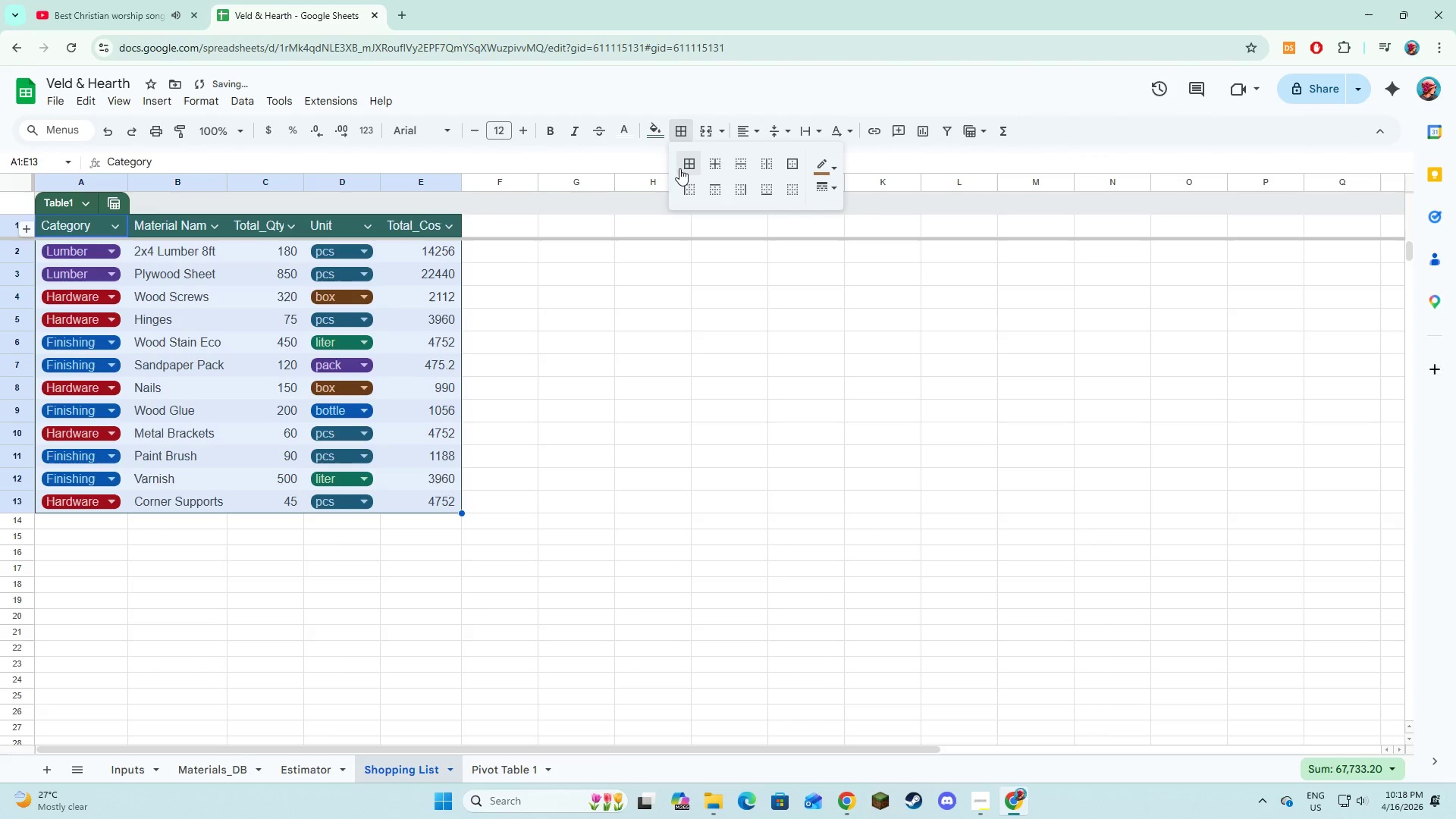 
left_click([682, 168])
 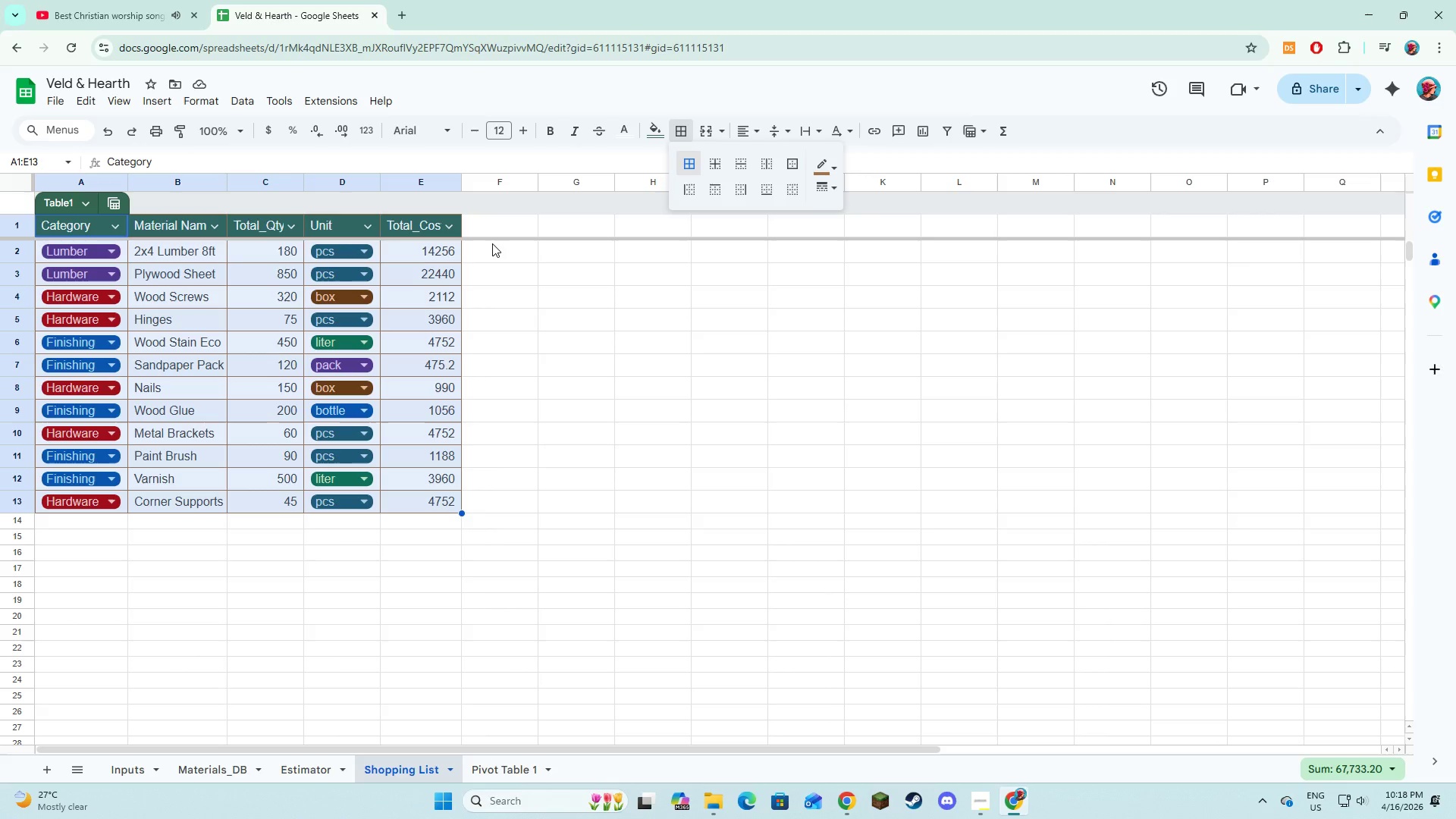 
wait(7.73)
 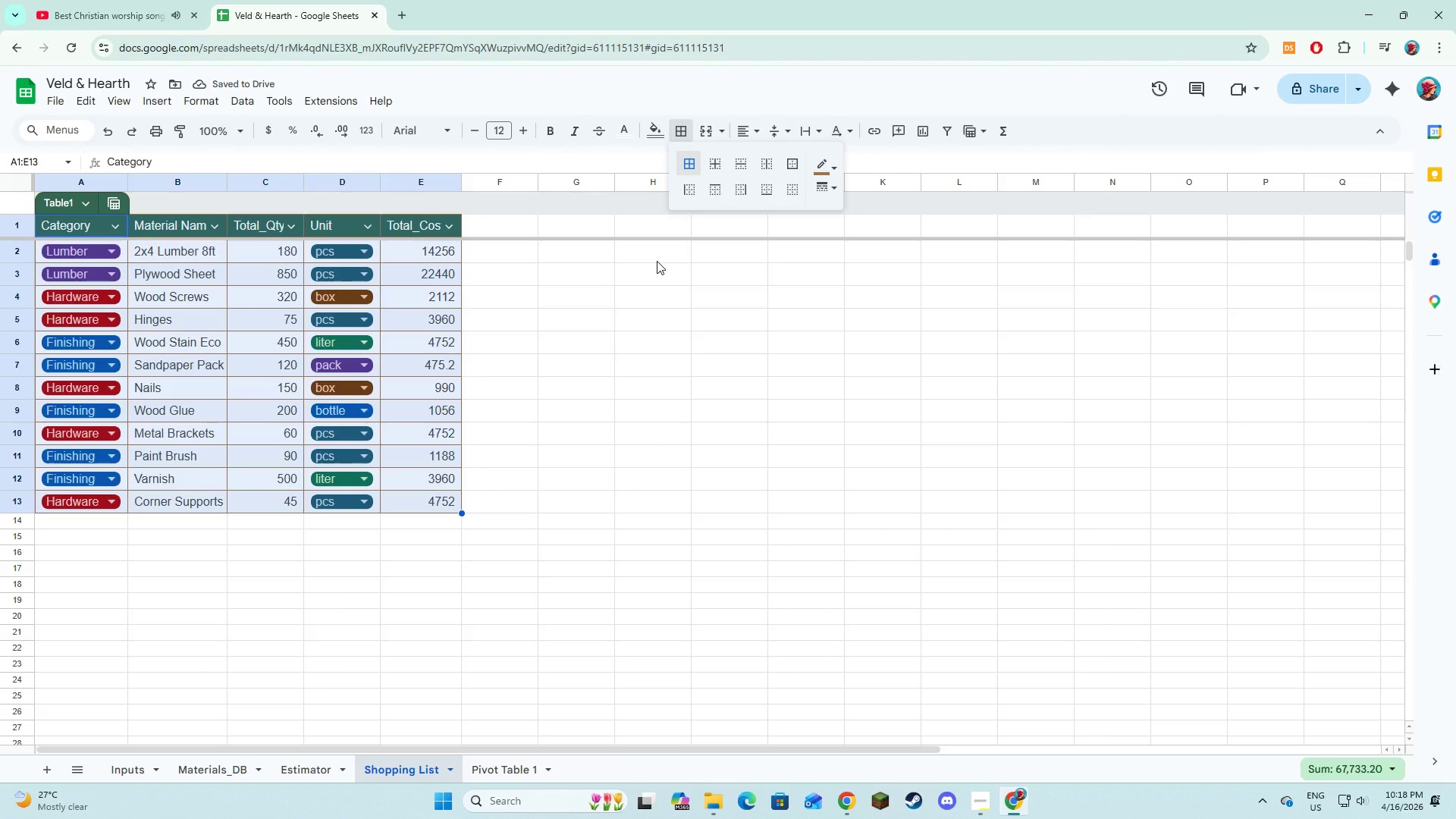 
double_click([463, 182])
 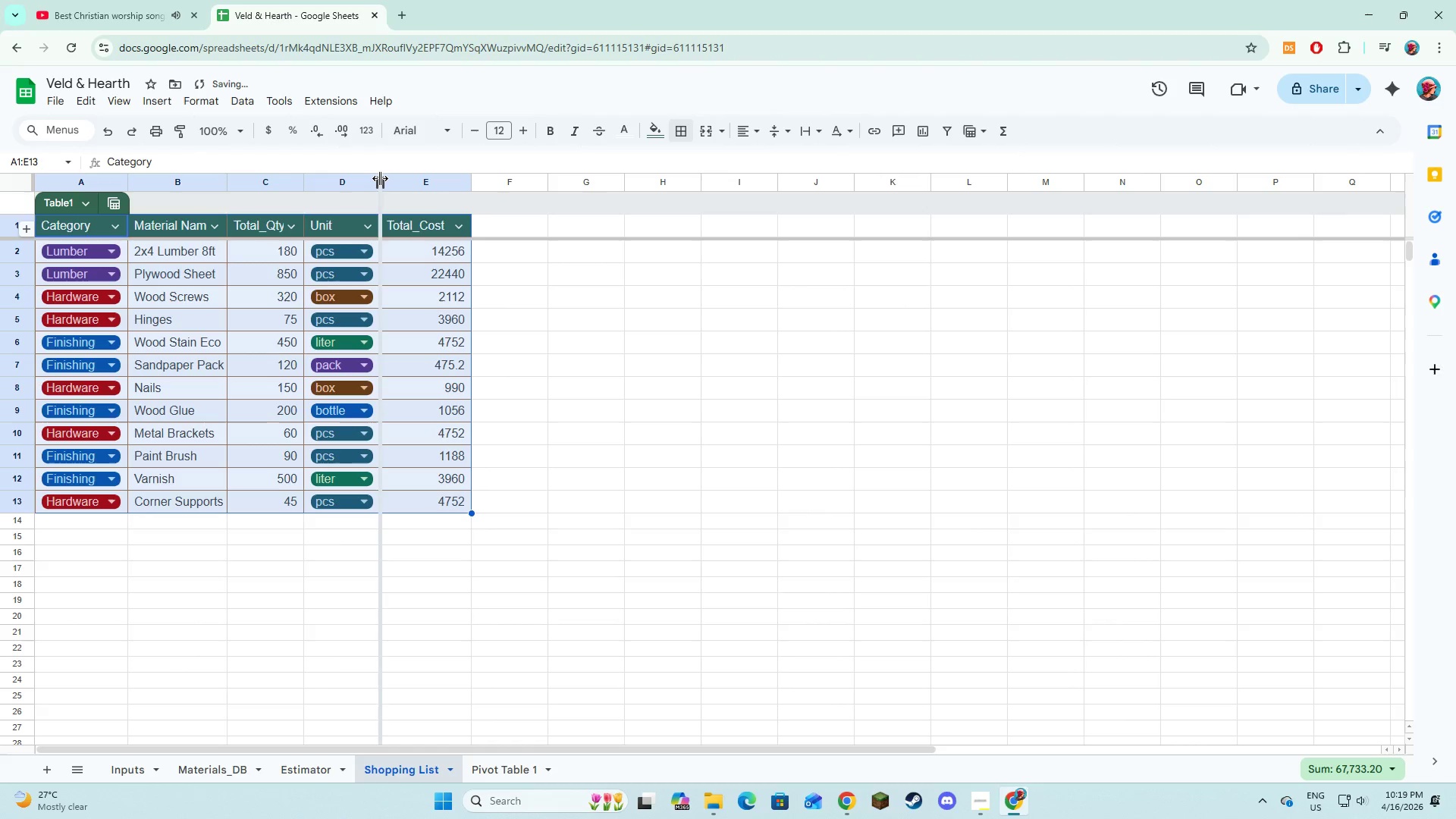 
double_click([380, 178])
 